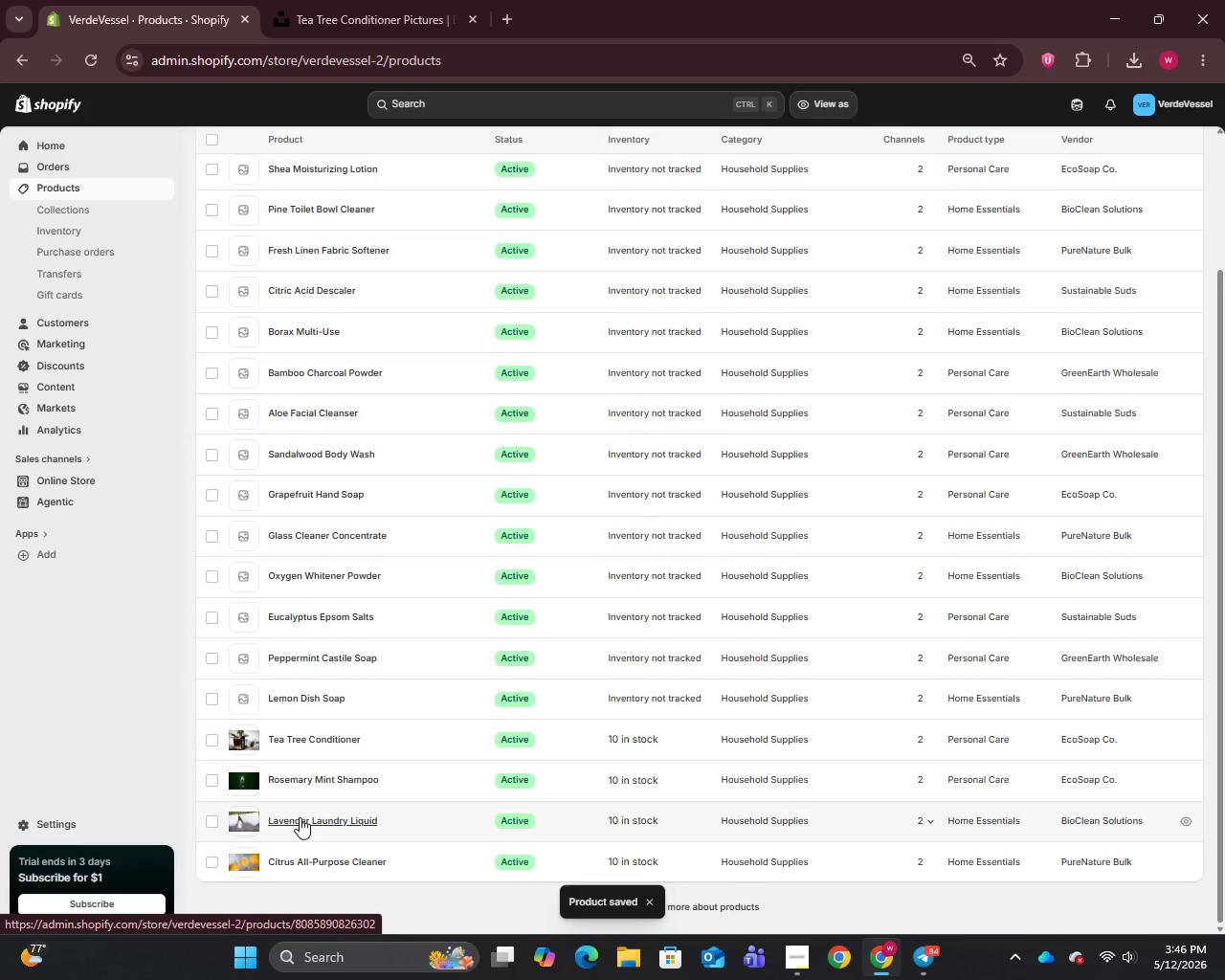 
left_click([301, 818])
 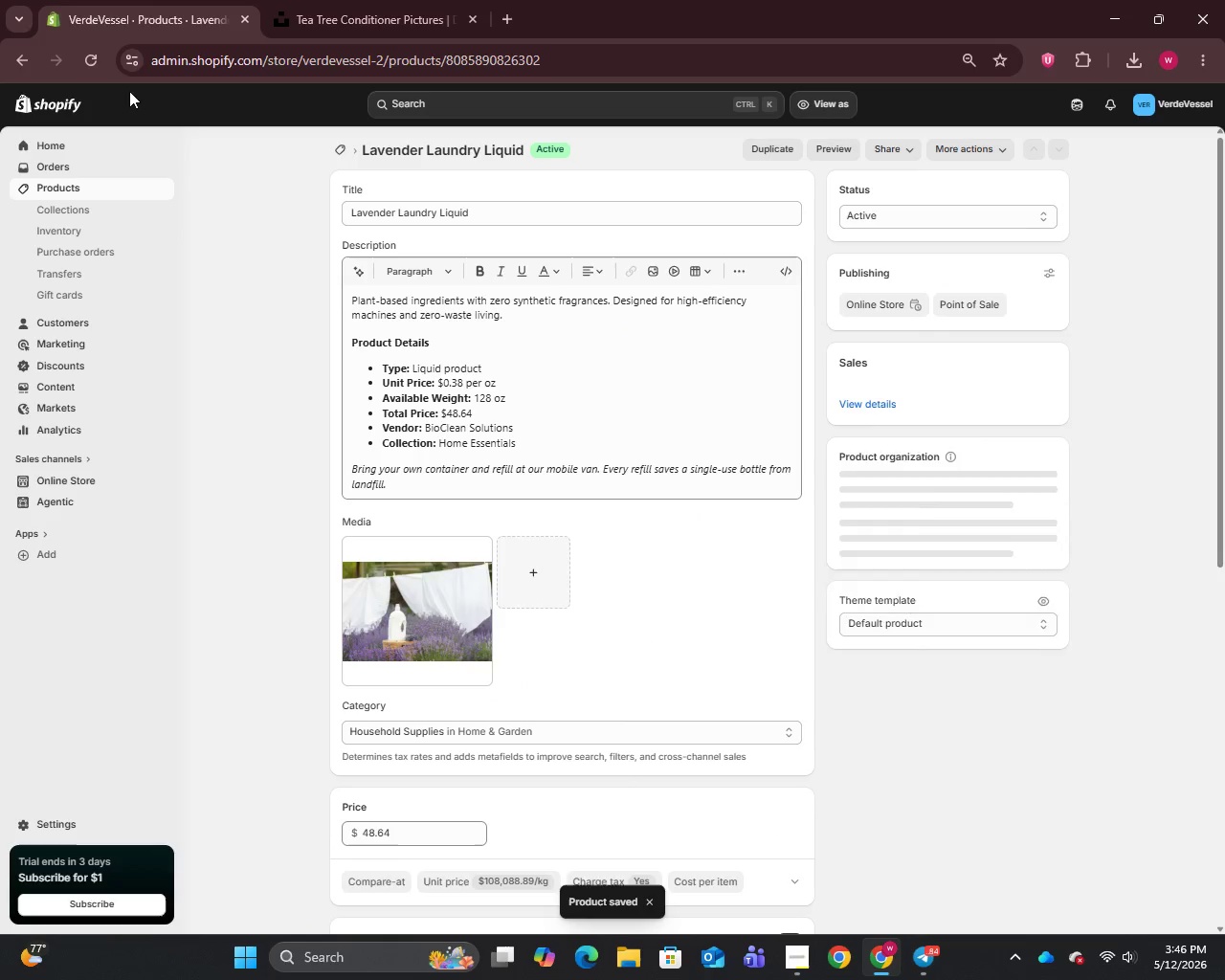 
scroll: coordinate [732, 595], scroll_direction: down, amount: 13.0
 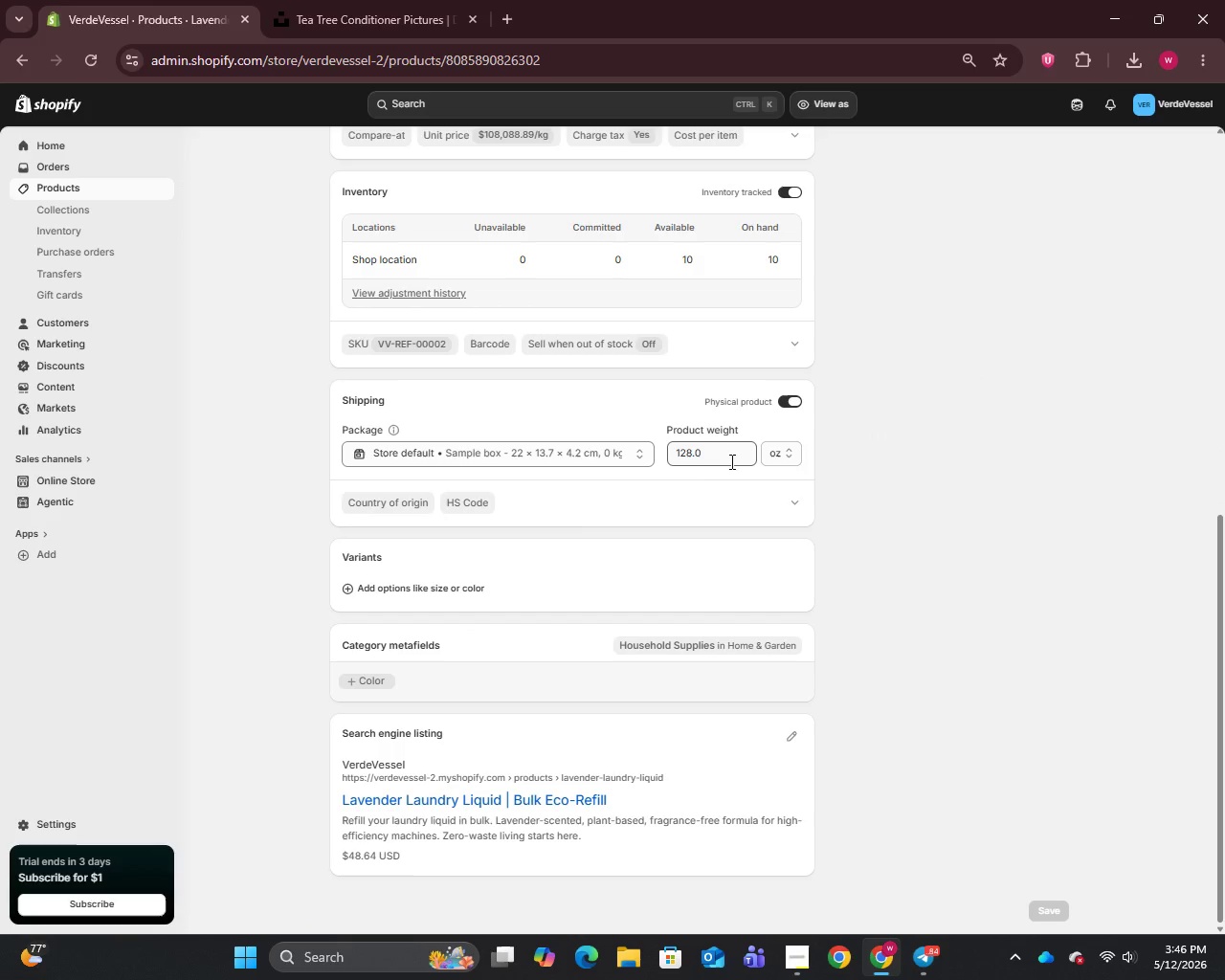 
left_click_drag(start_coordinate=[726, 454], to_coordinate=[560, 491])
 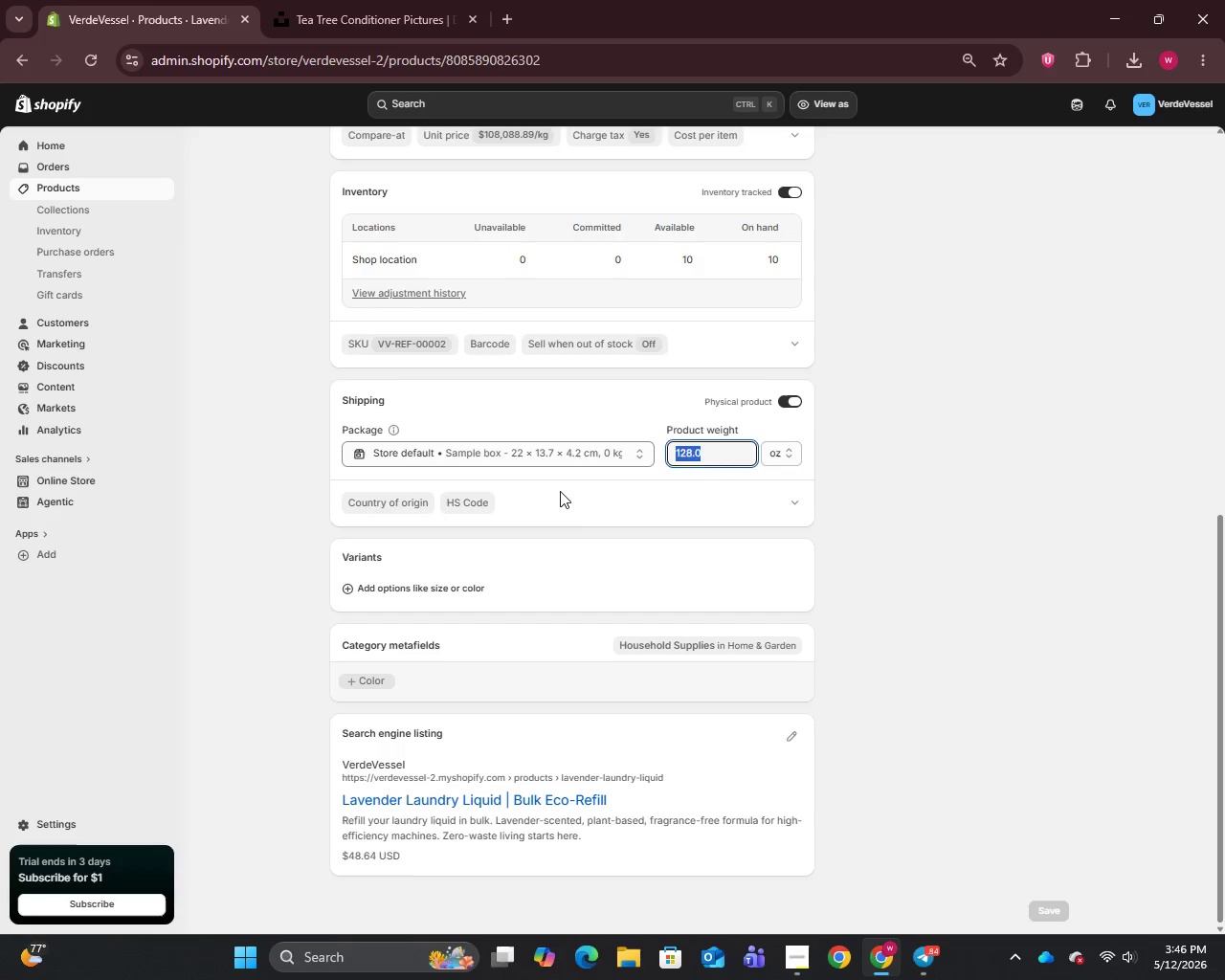 
key(Backspace)
 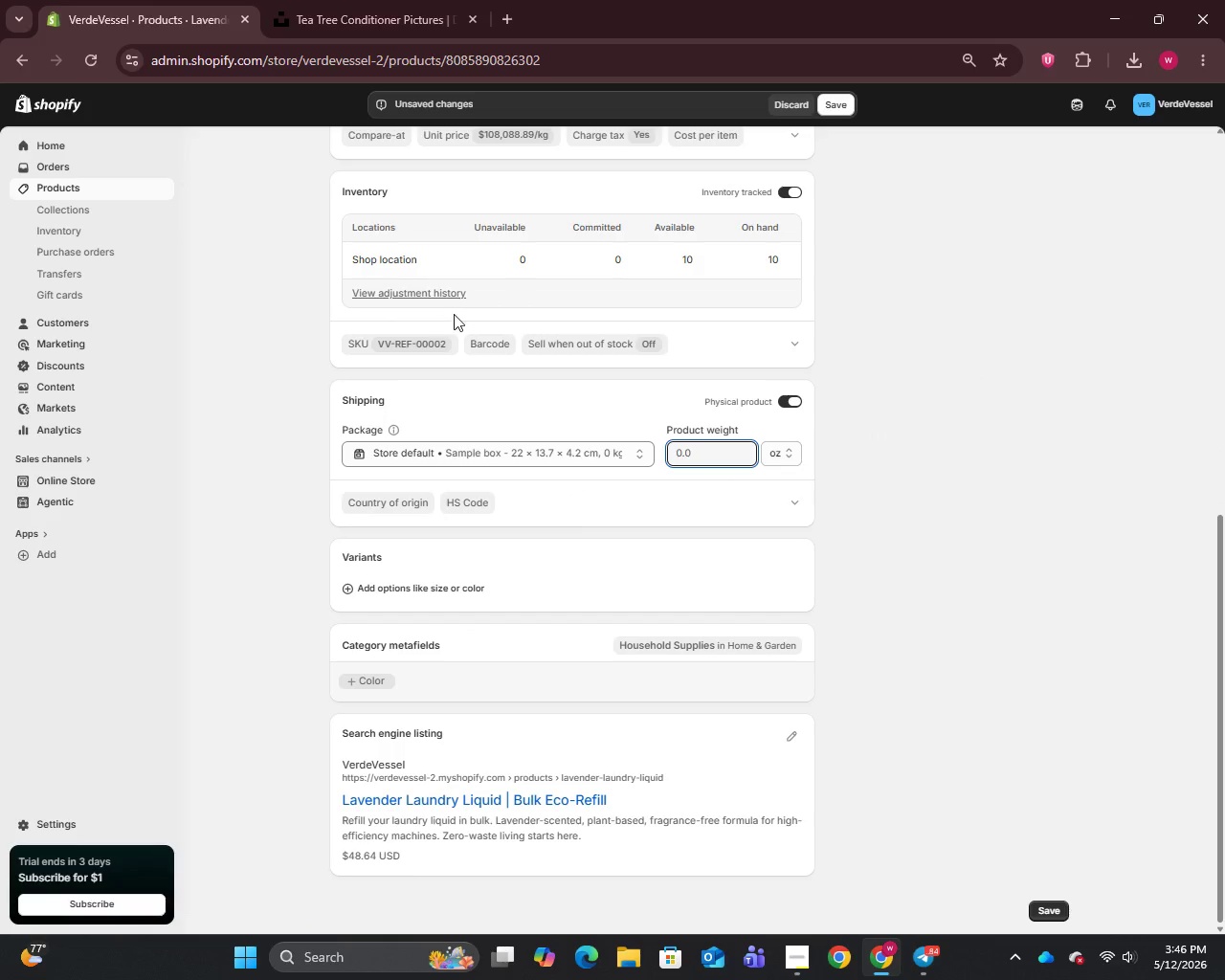 
scroll: coordinate [517, 320], scroll_direction: up, amount: 3.0
 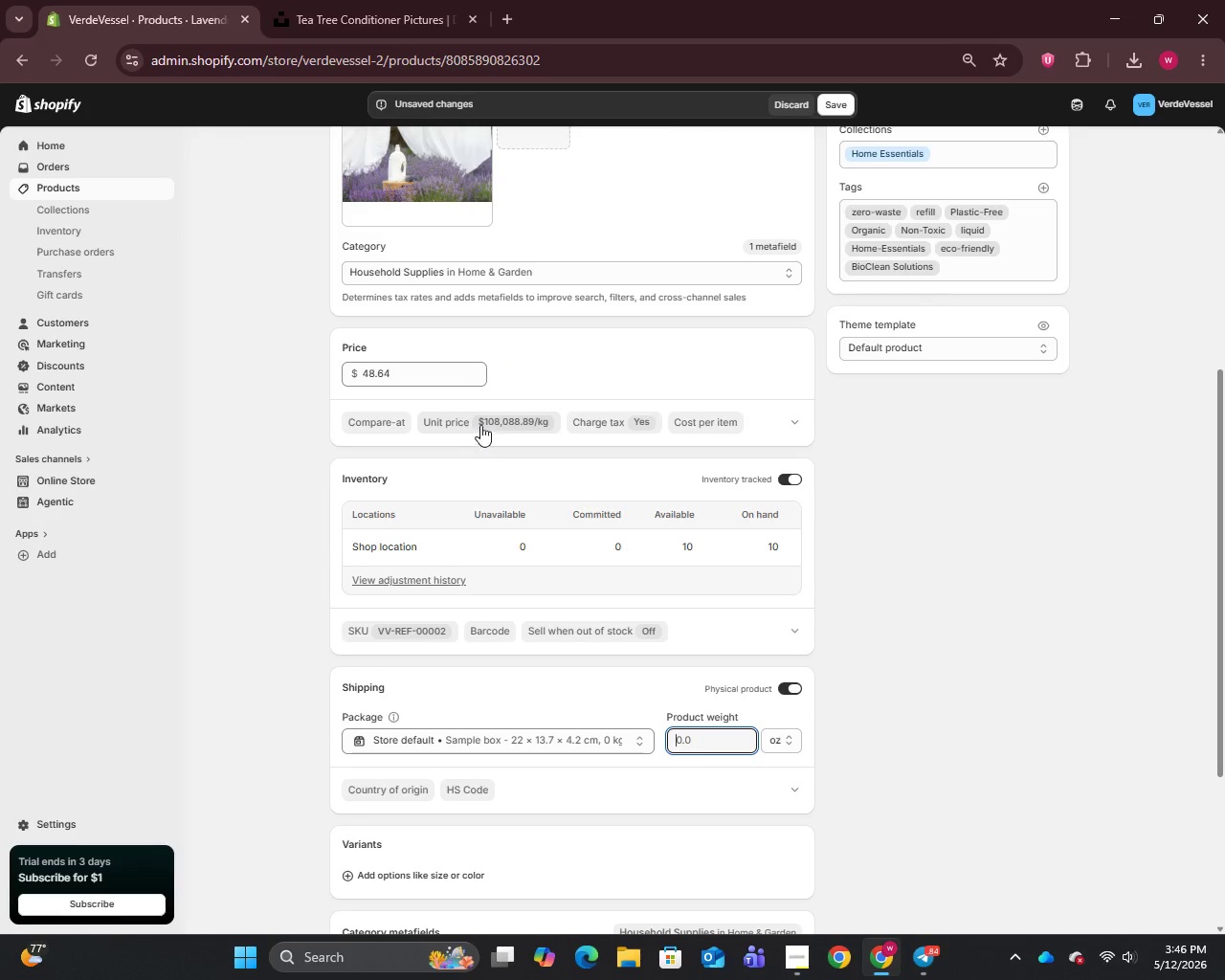 
left_click([493, 412])
 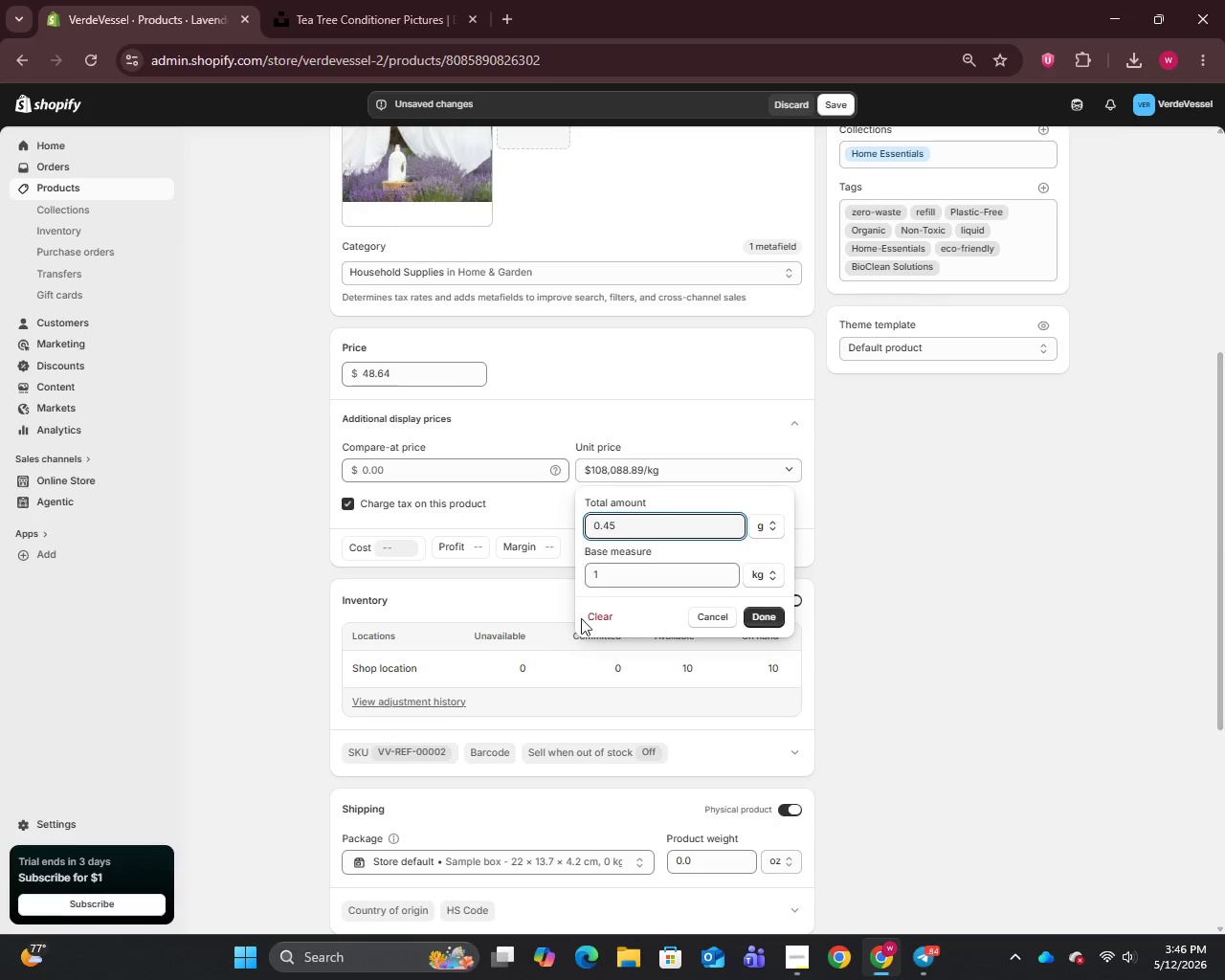 
left_click([602, 612])
 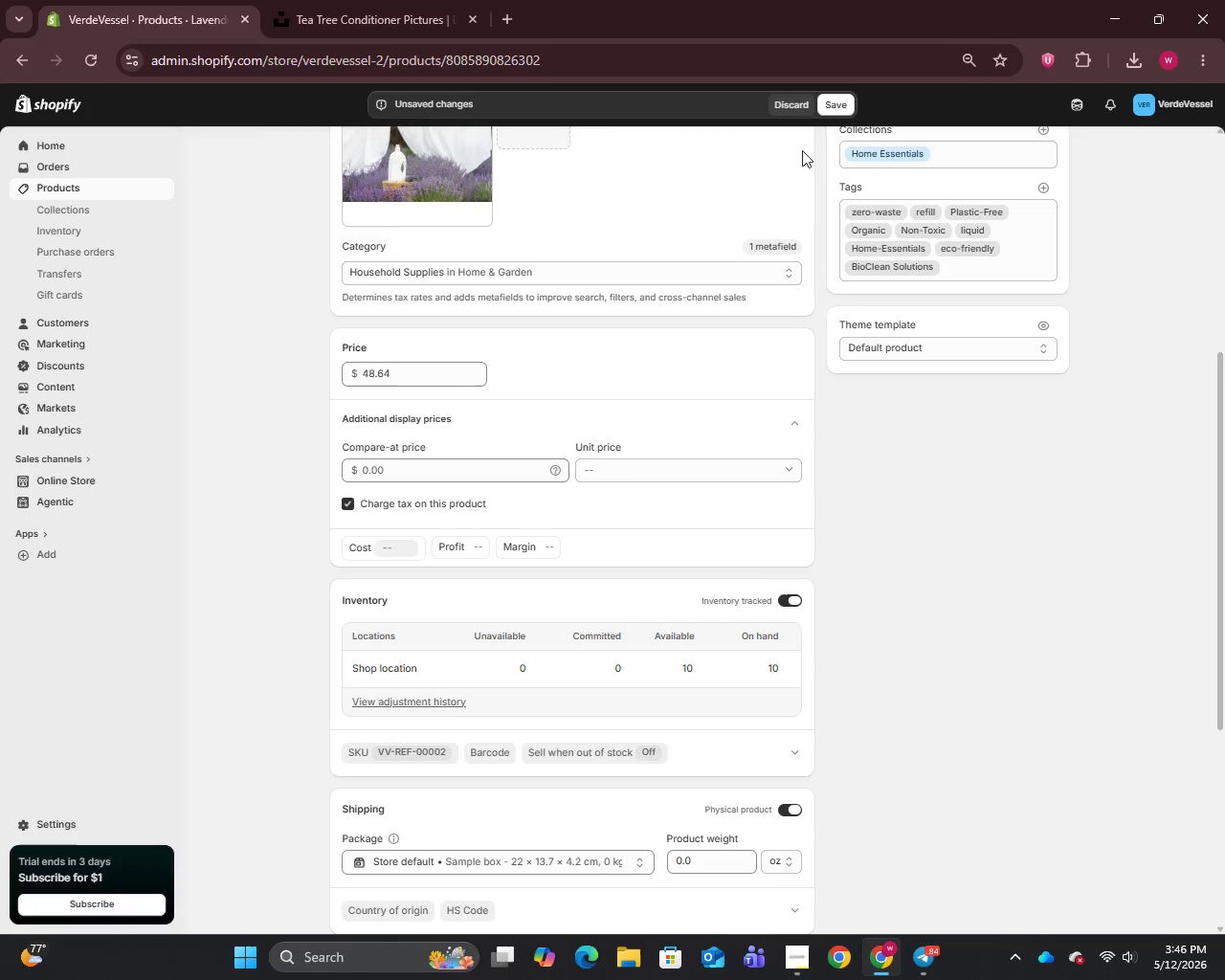 
left_click([839, 108])
 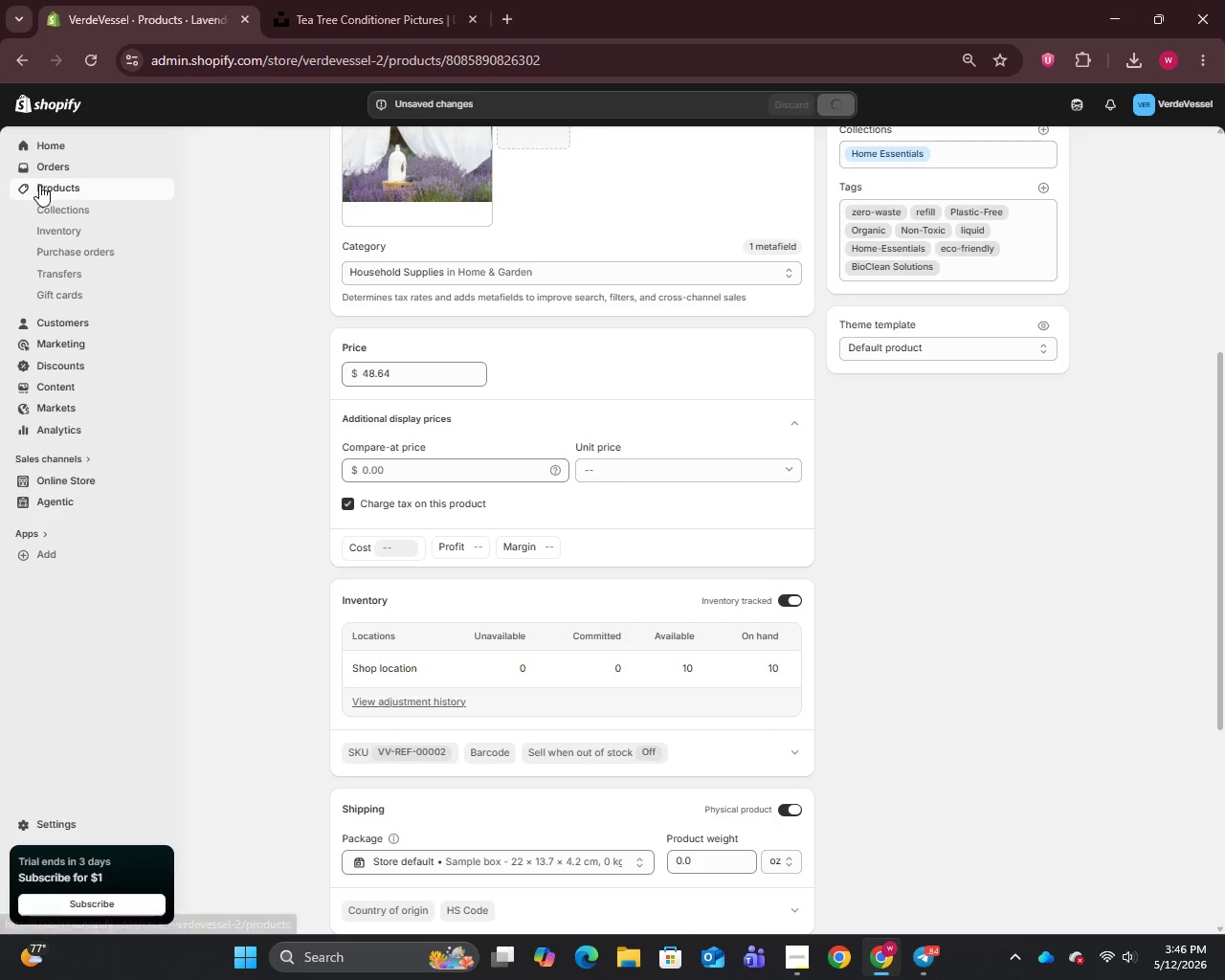 
left_click([42, 186])
 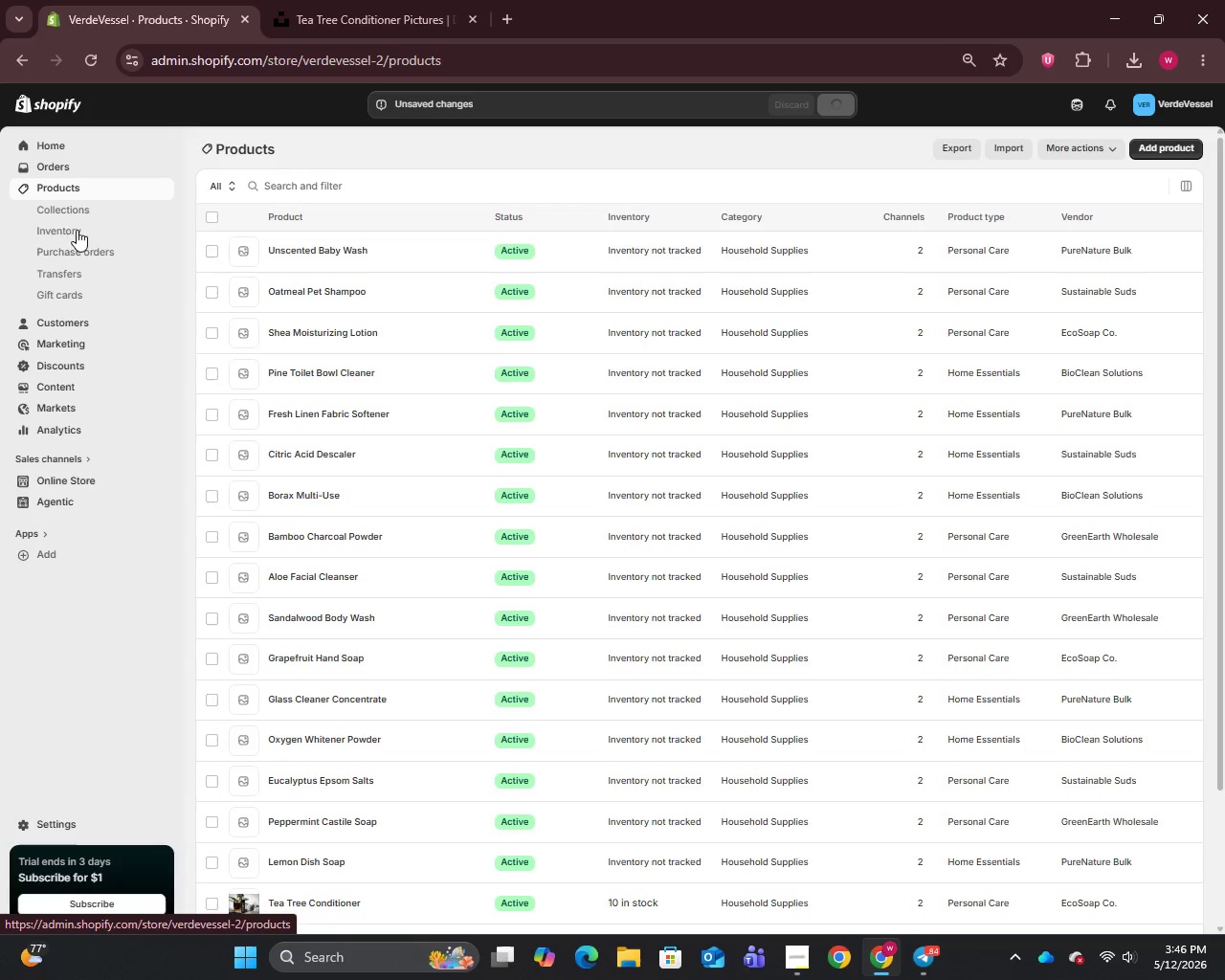 
scroll: coordinate [344, 606], scroll_direction: down, amount: 5.0
 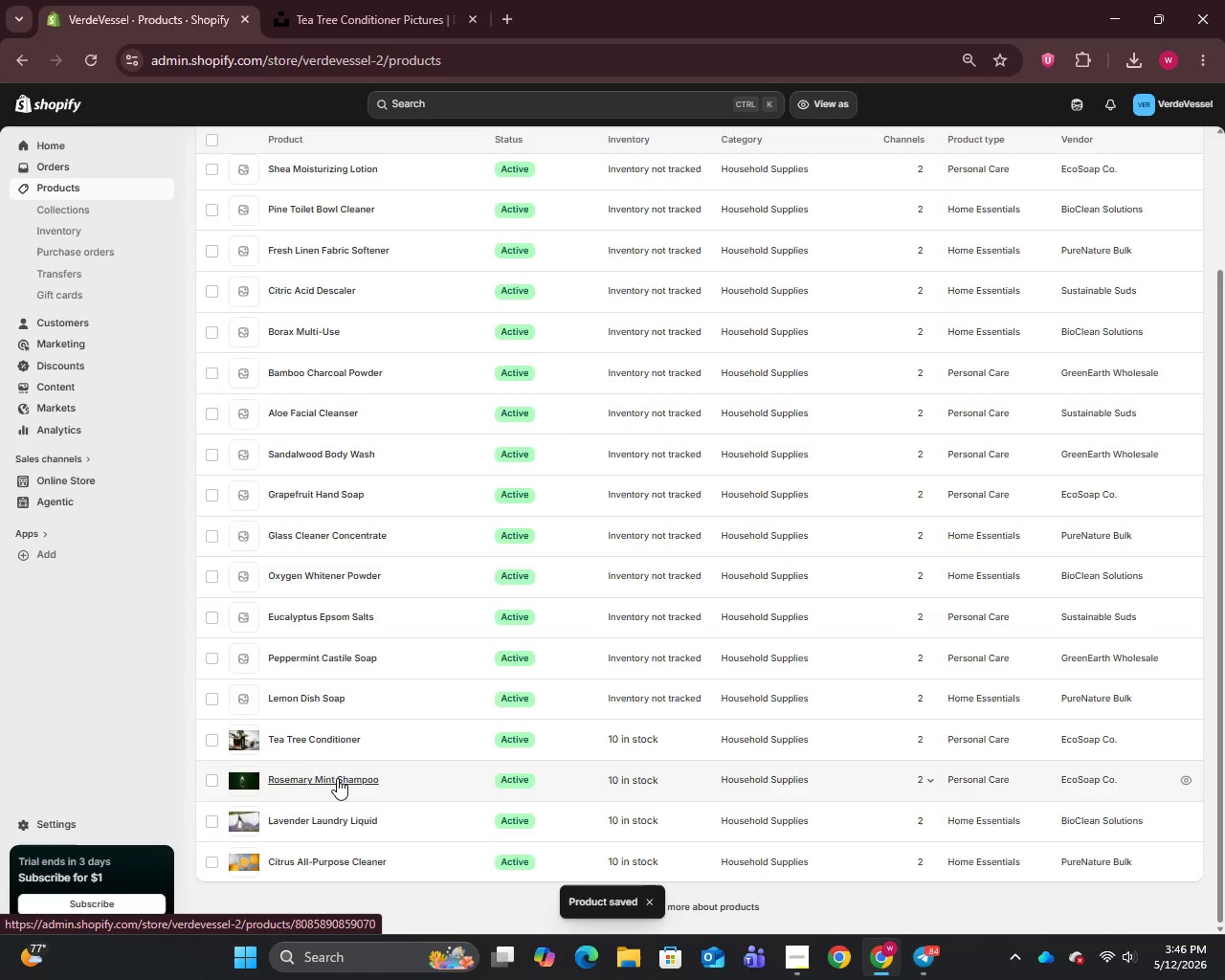 
left_click([328, 773])
 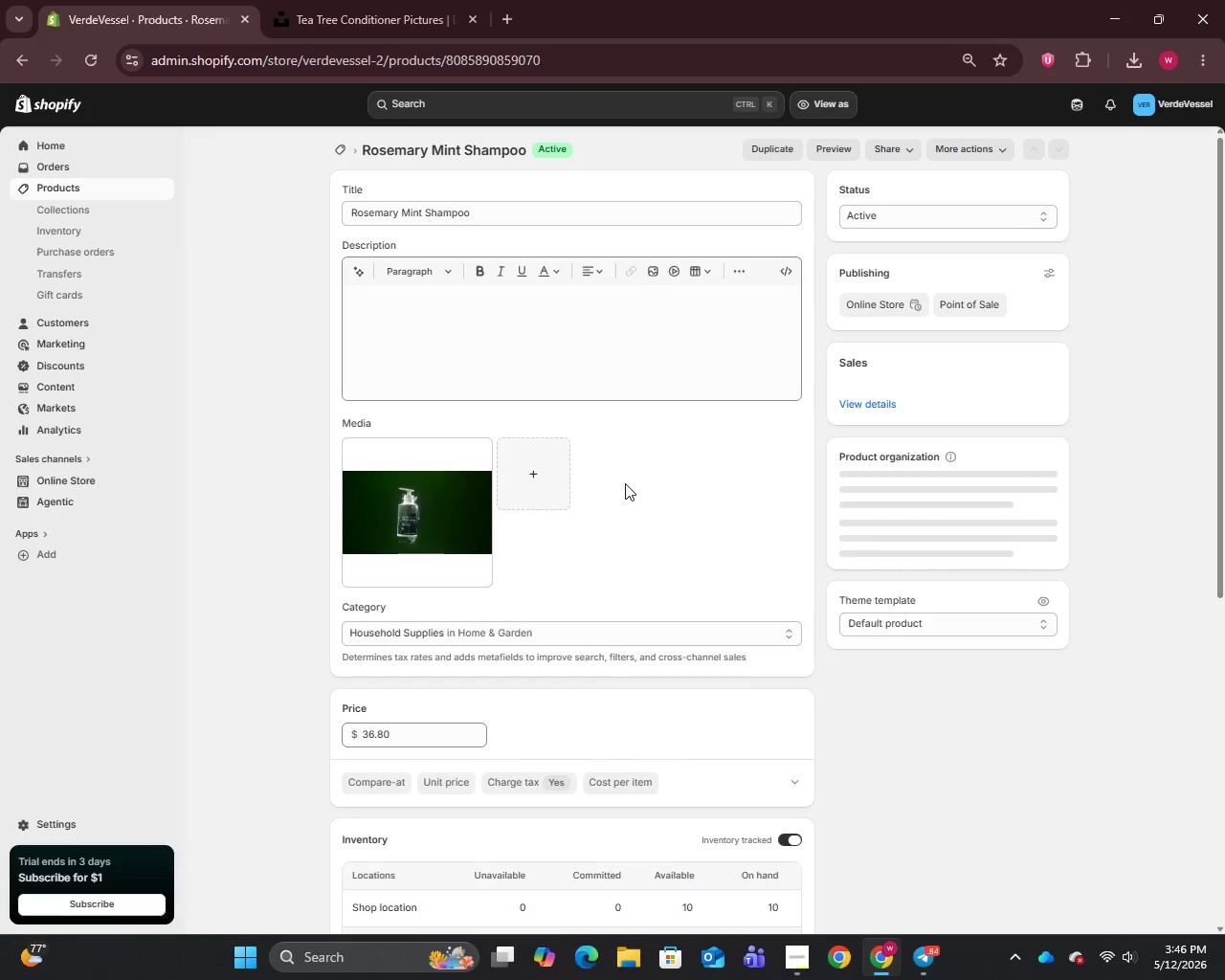 
scroll: coordinate [743, 568], scroll_direction: down, amount: 11.0
 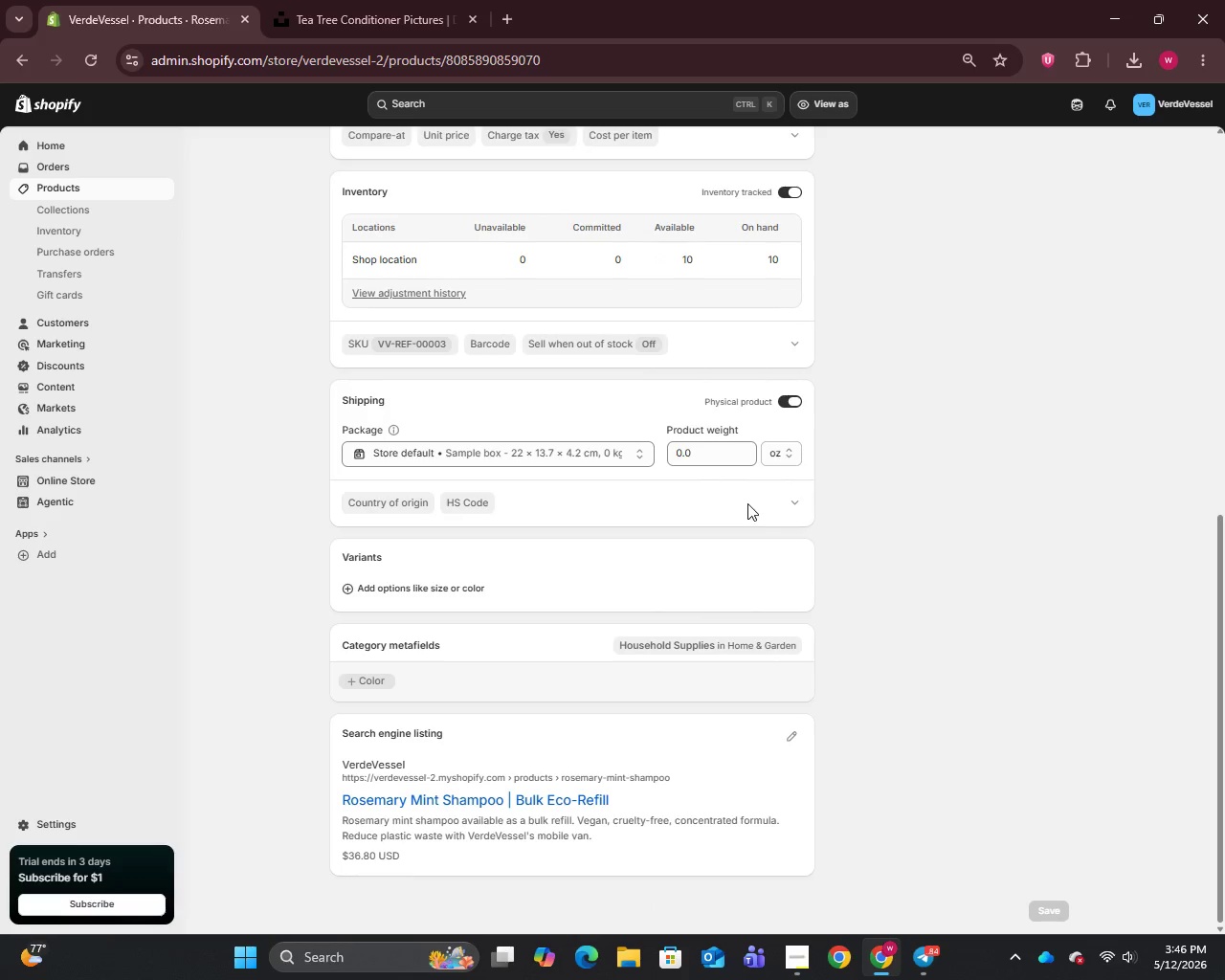 
scroll: coordinate [457, 410], scroll_direction: up, amount: 8.0
 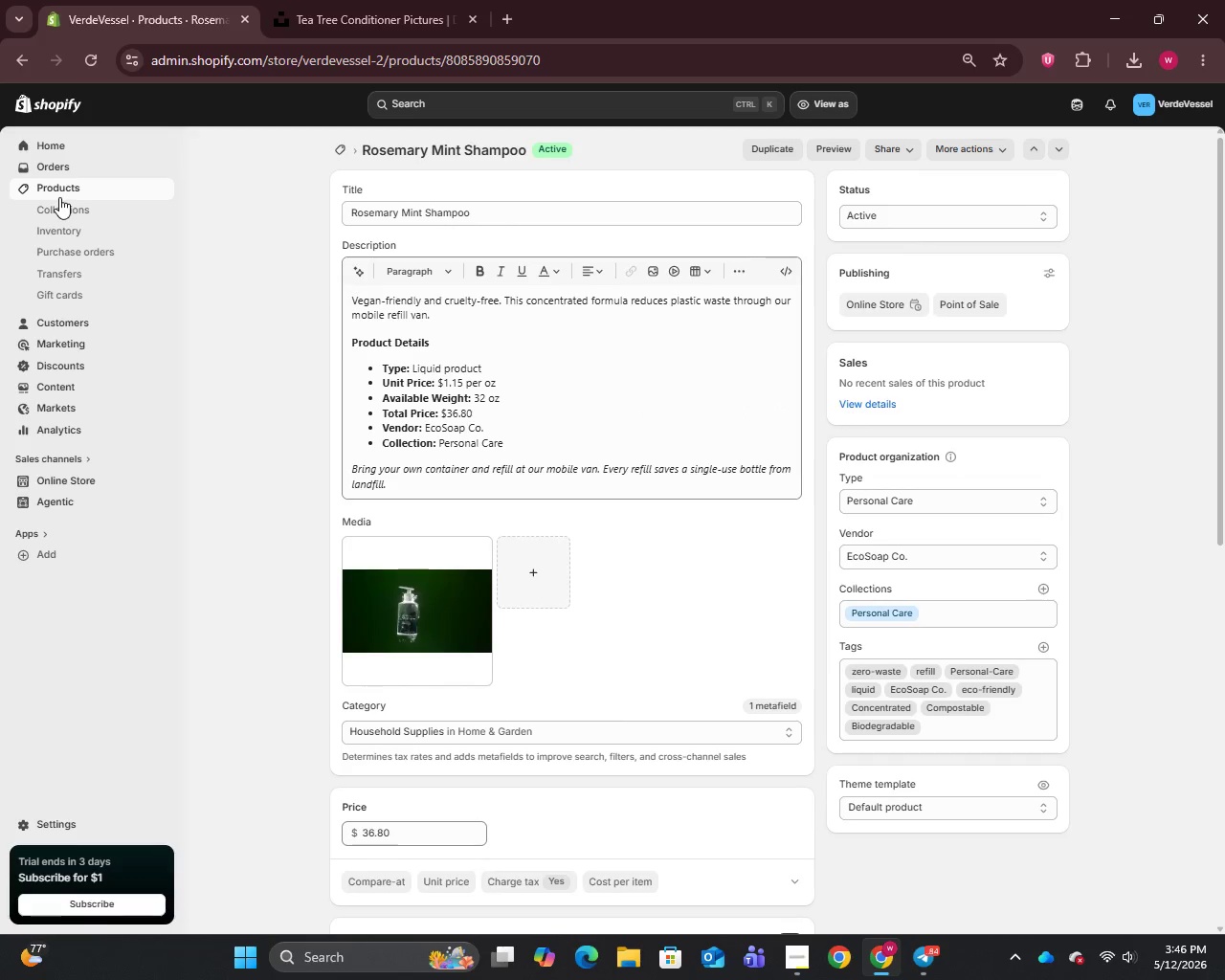 
left_click([61, 189])
 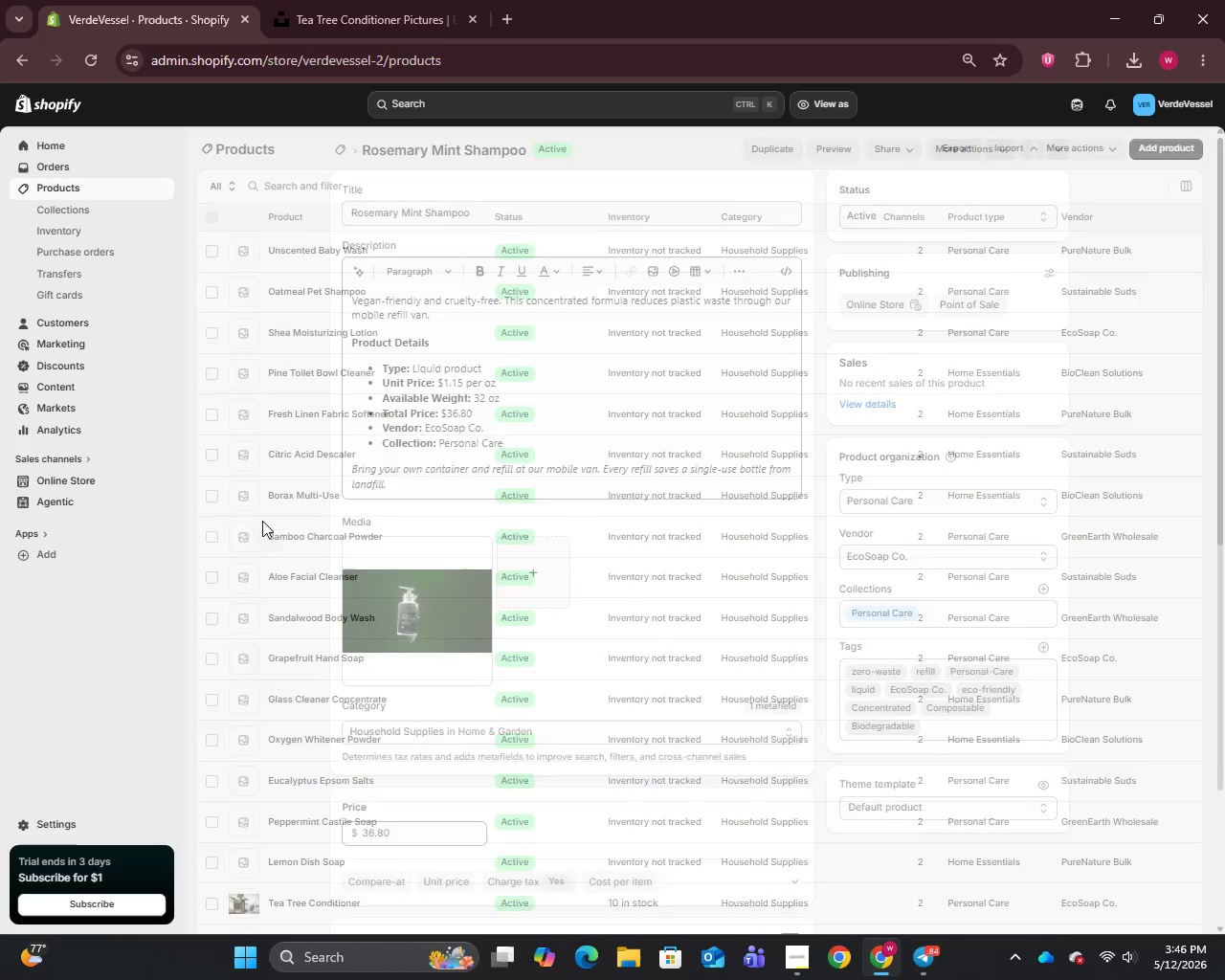 
scroll: coordinate [381, 520], scroll_direction: down, amount: 6.0
 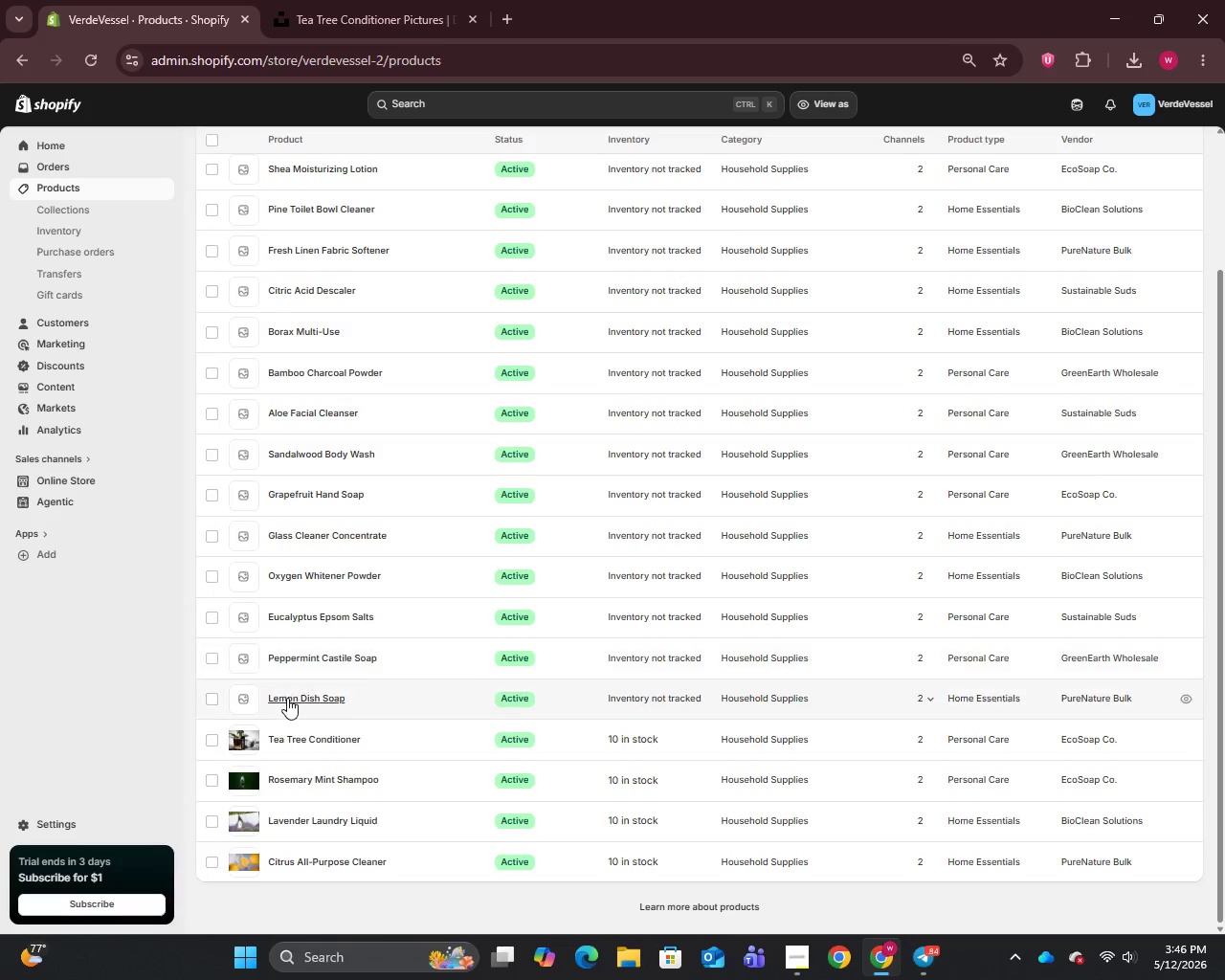 
left_click([287, 698])
 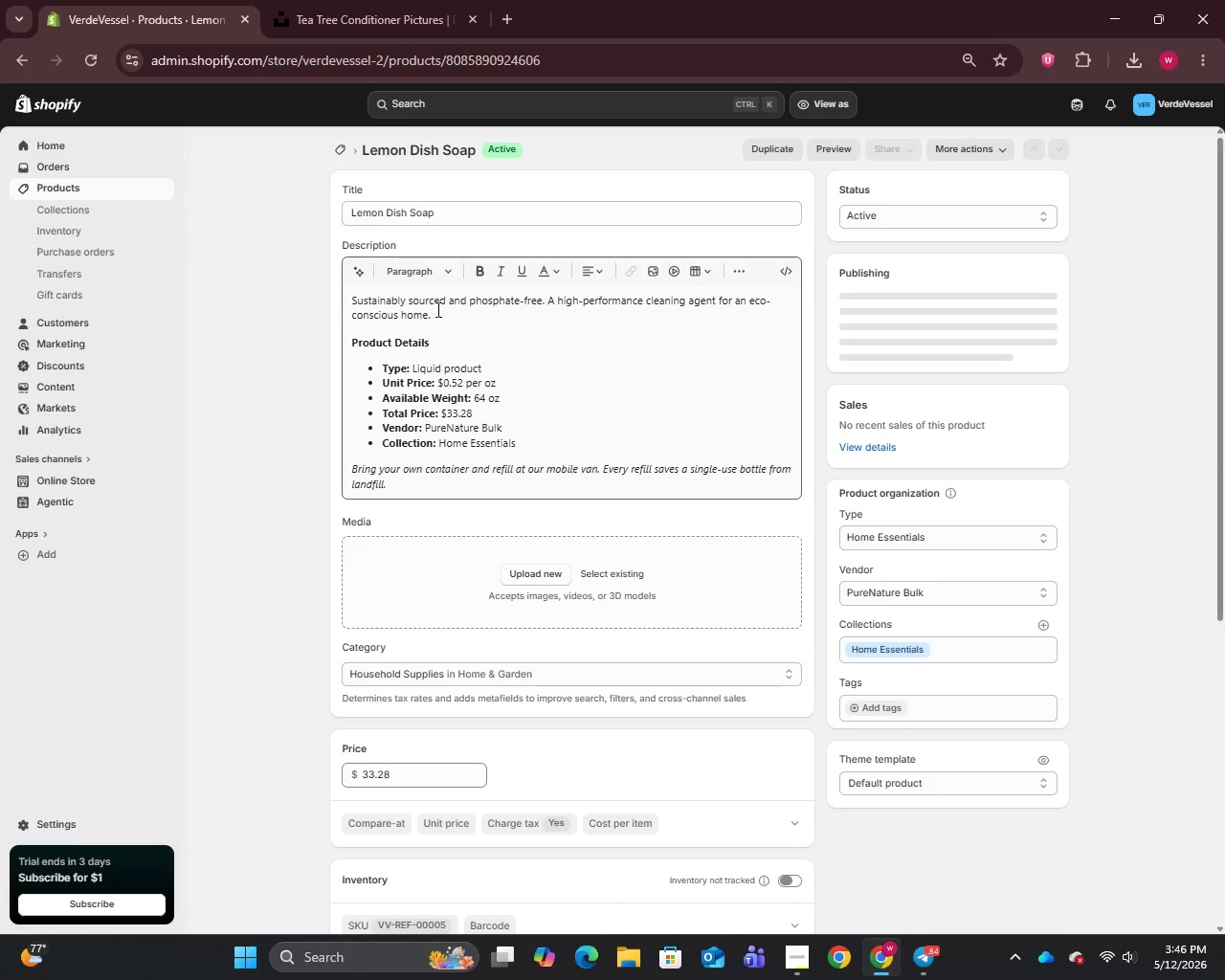 
left_click([441, 214])
 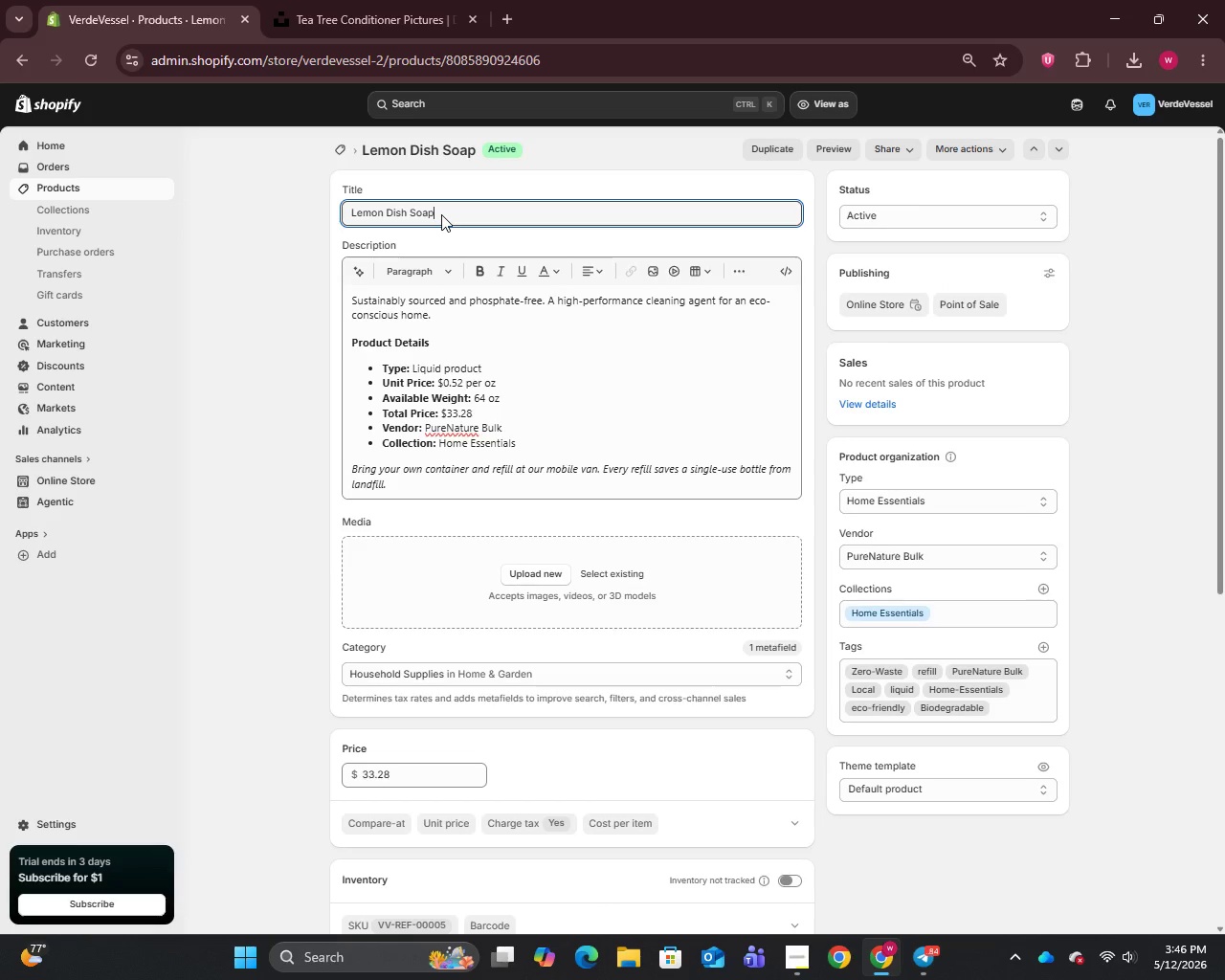 
key(Control+A)
 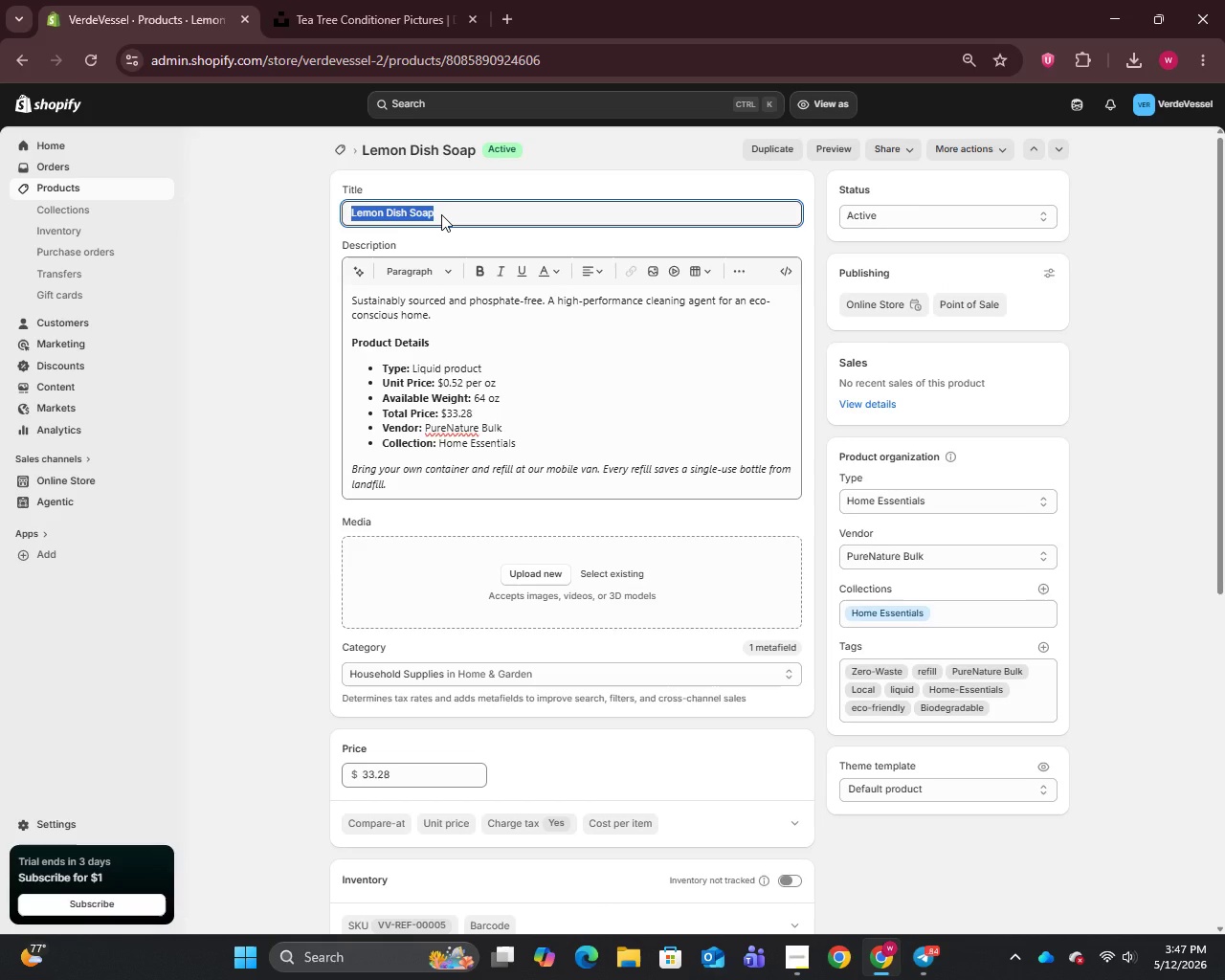 
key(Control+C)
 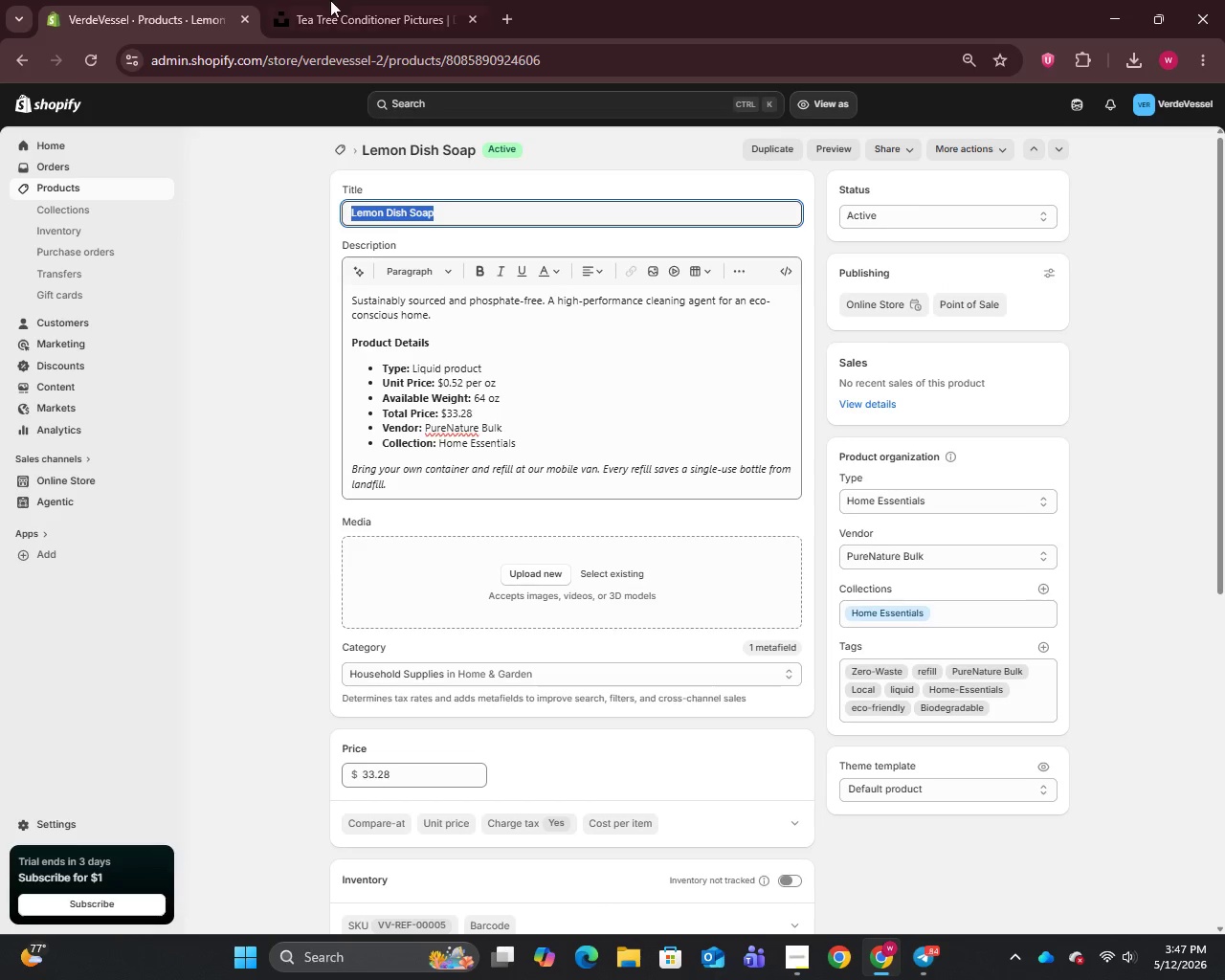 
left_click([328, 0])
 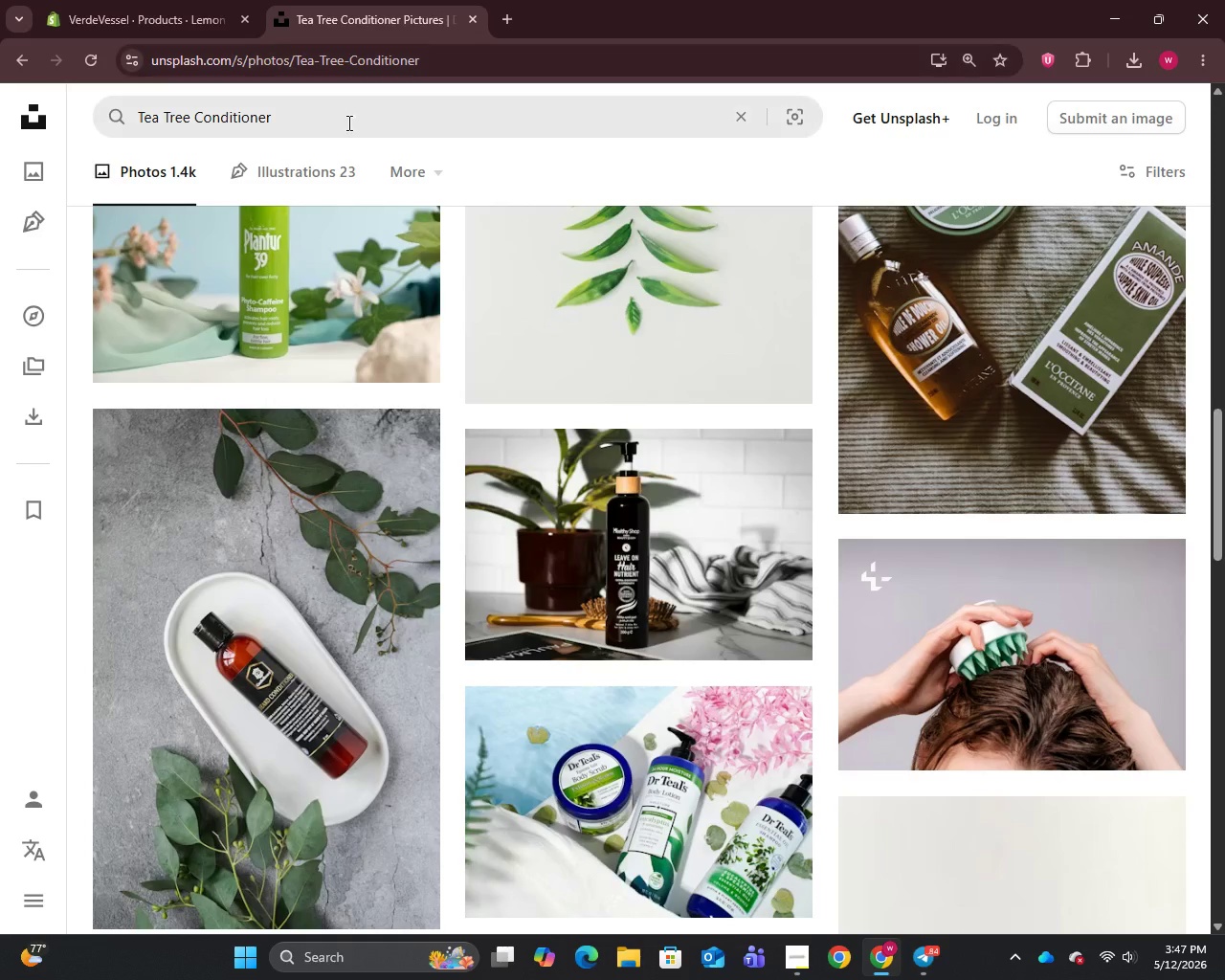 
left_click([345, 123])
 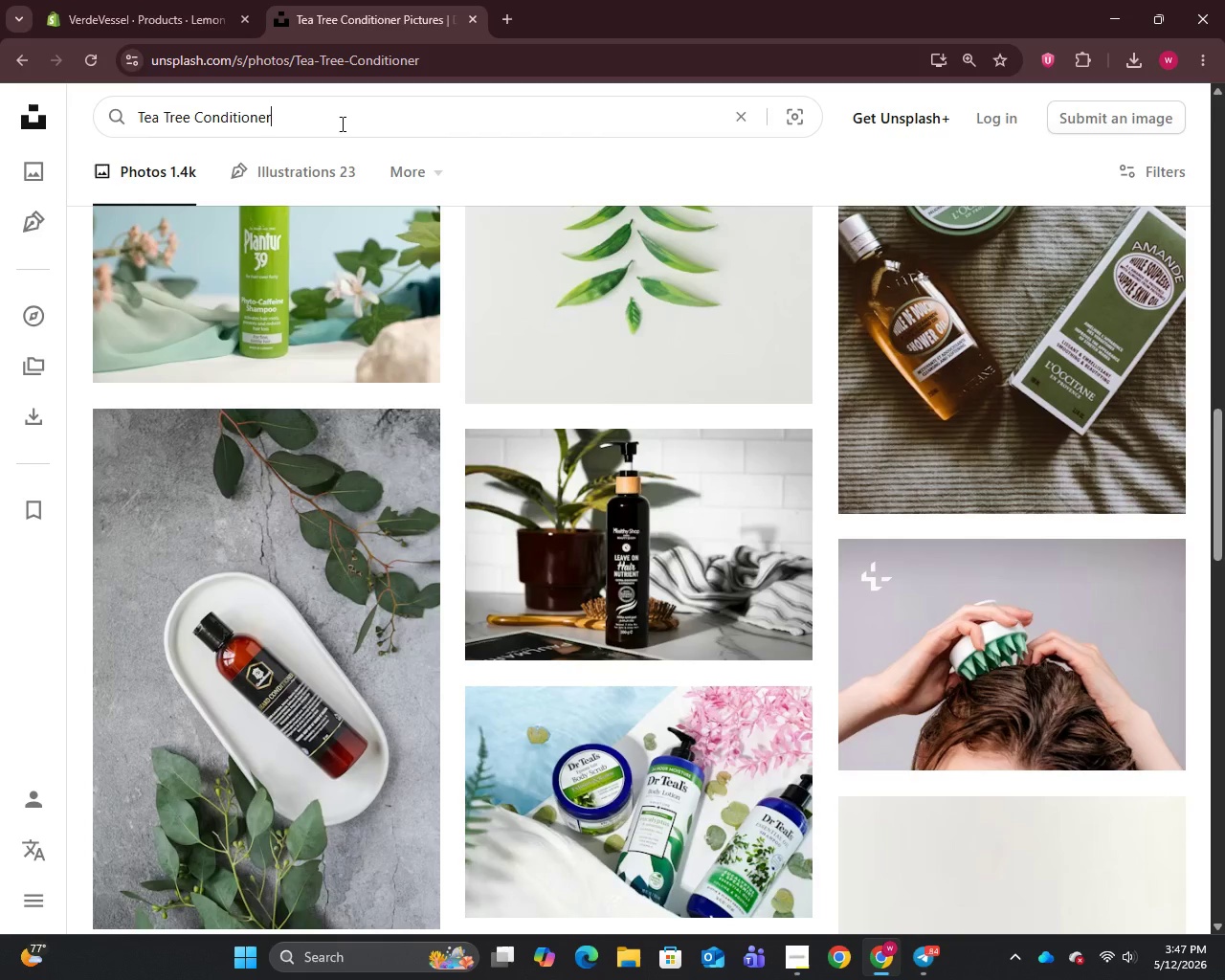 
key(Control+A)
 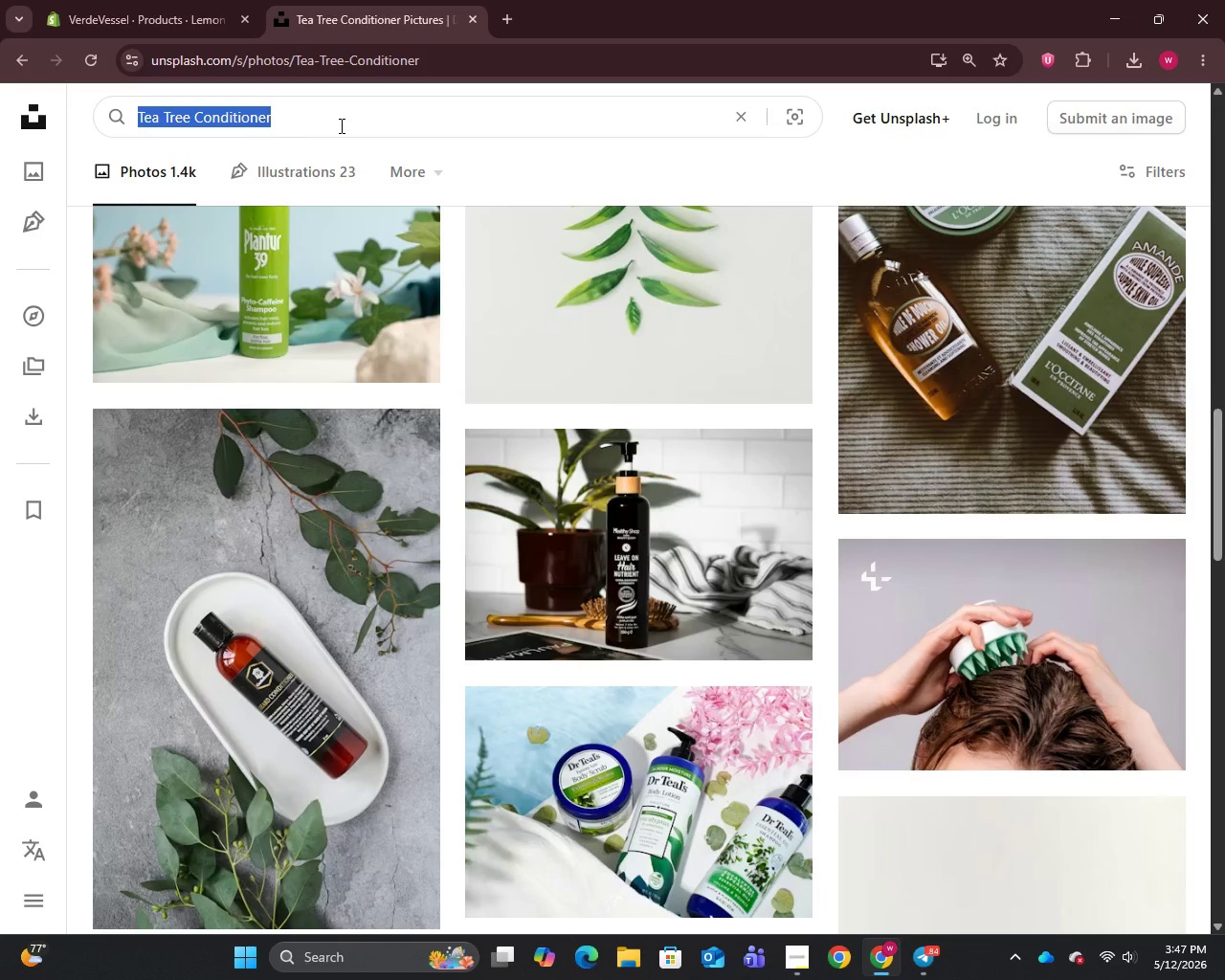 
key(Control+V)
 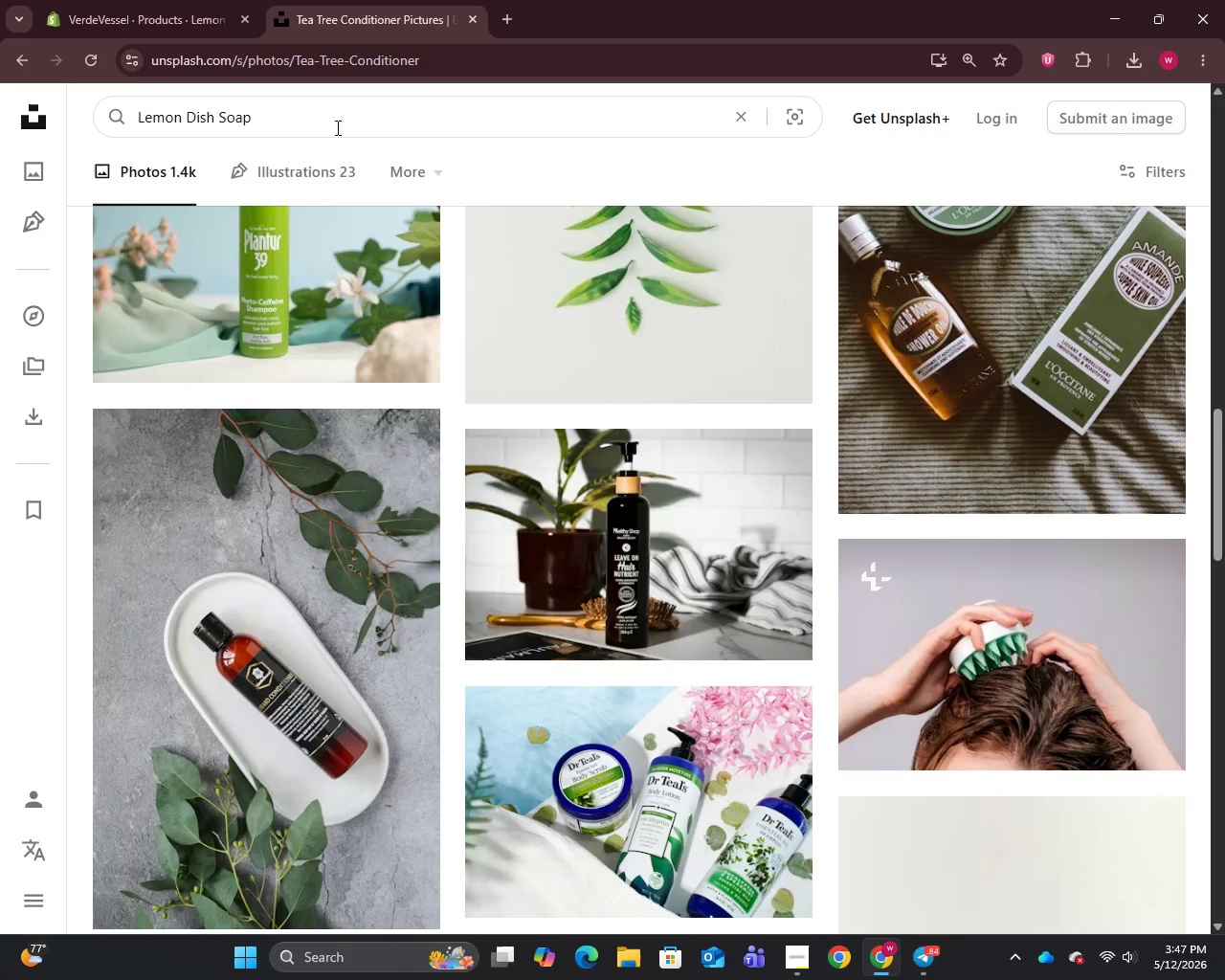 
key(Enter)
 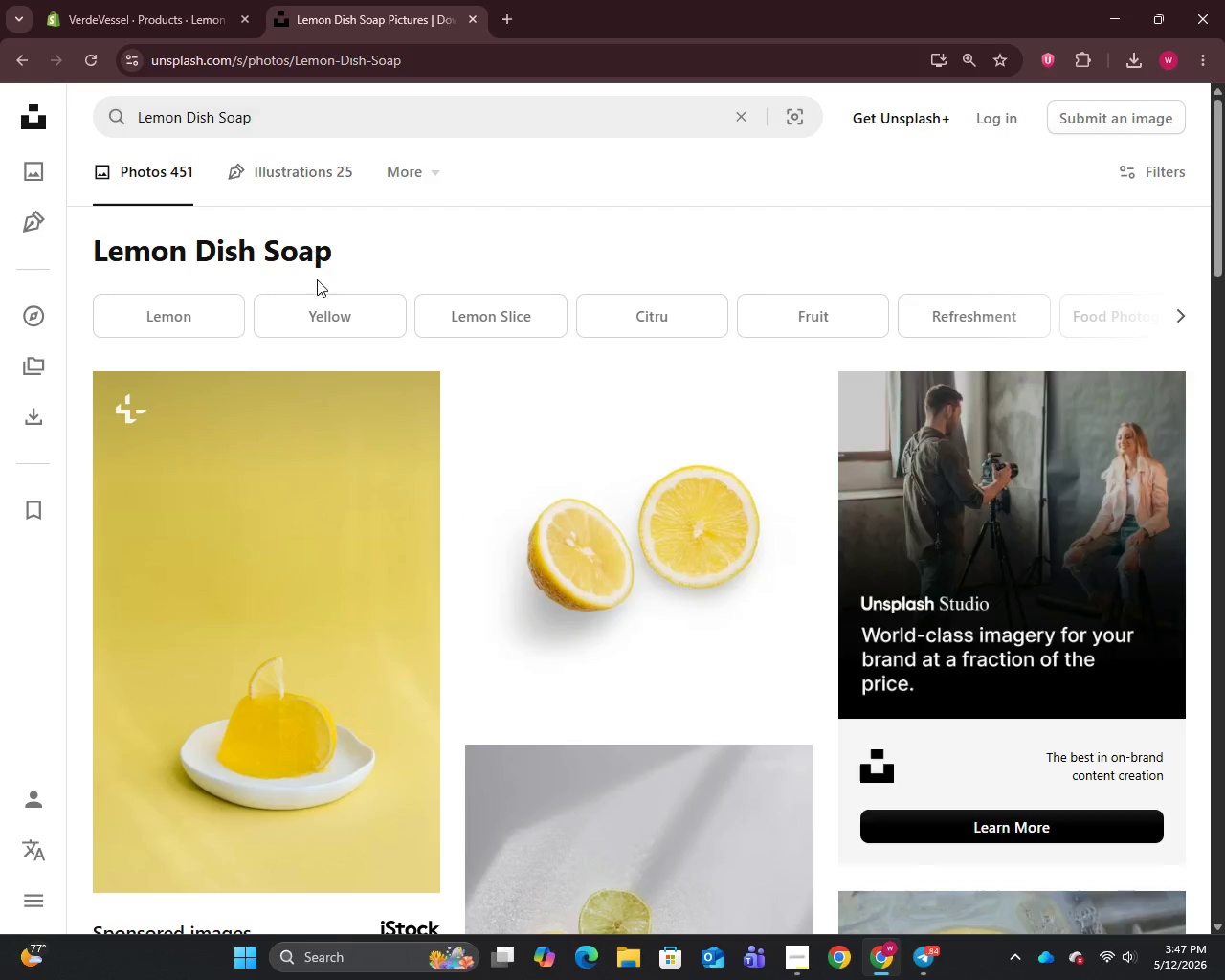 
scroll: coordinate [551, 387], scroll_direction: down, amount: 7.0
 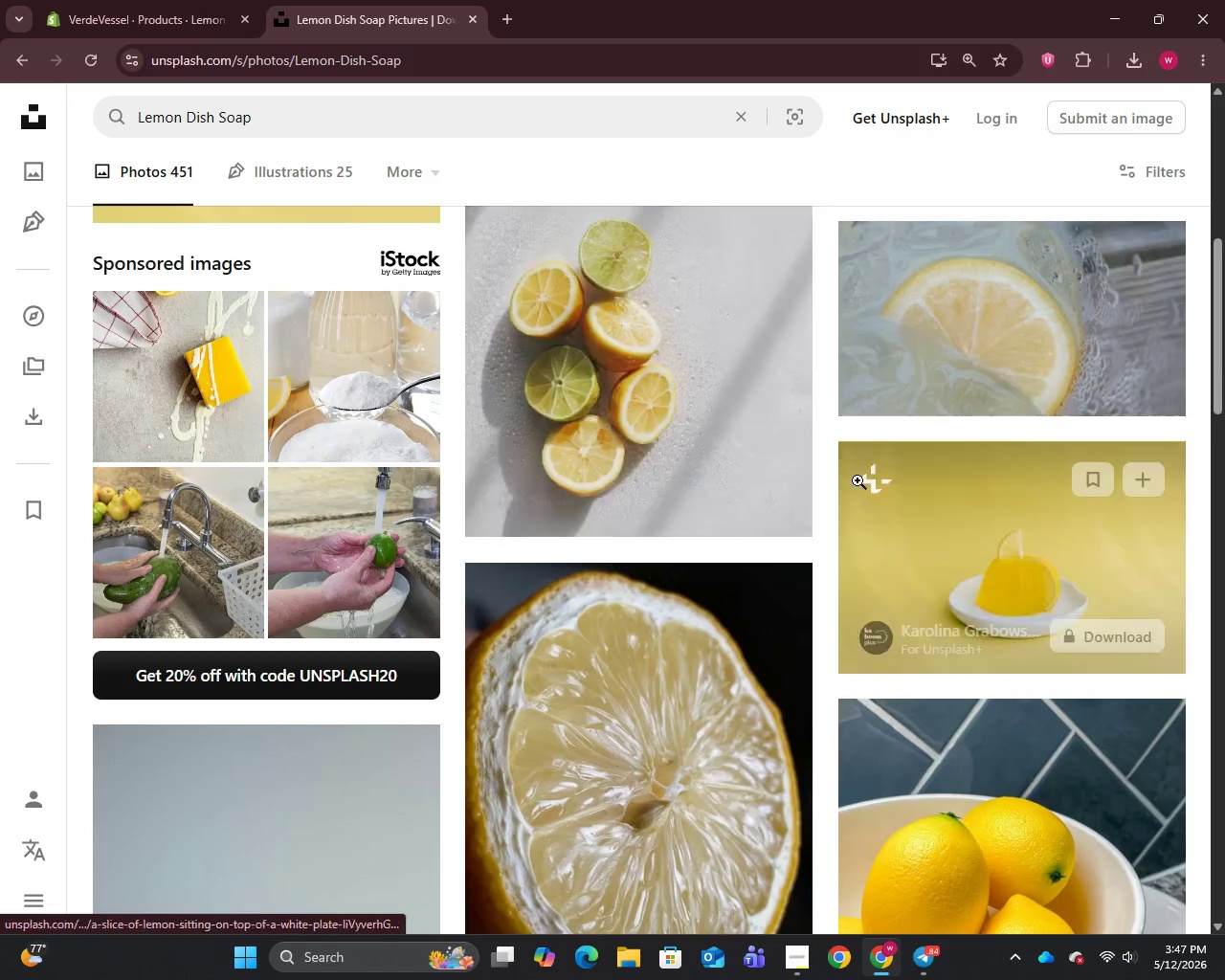 
right_click([961, 539])
 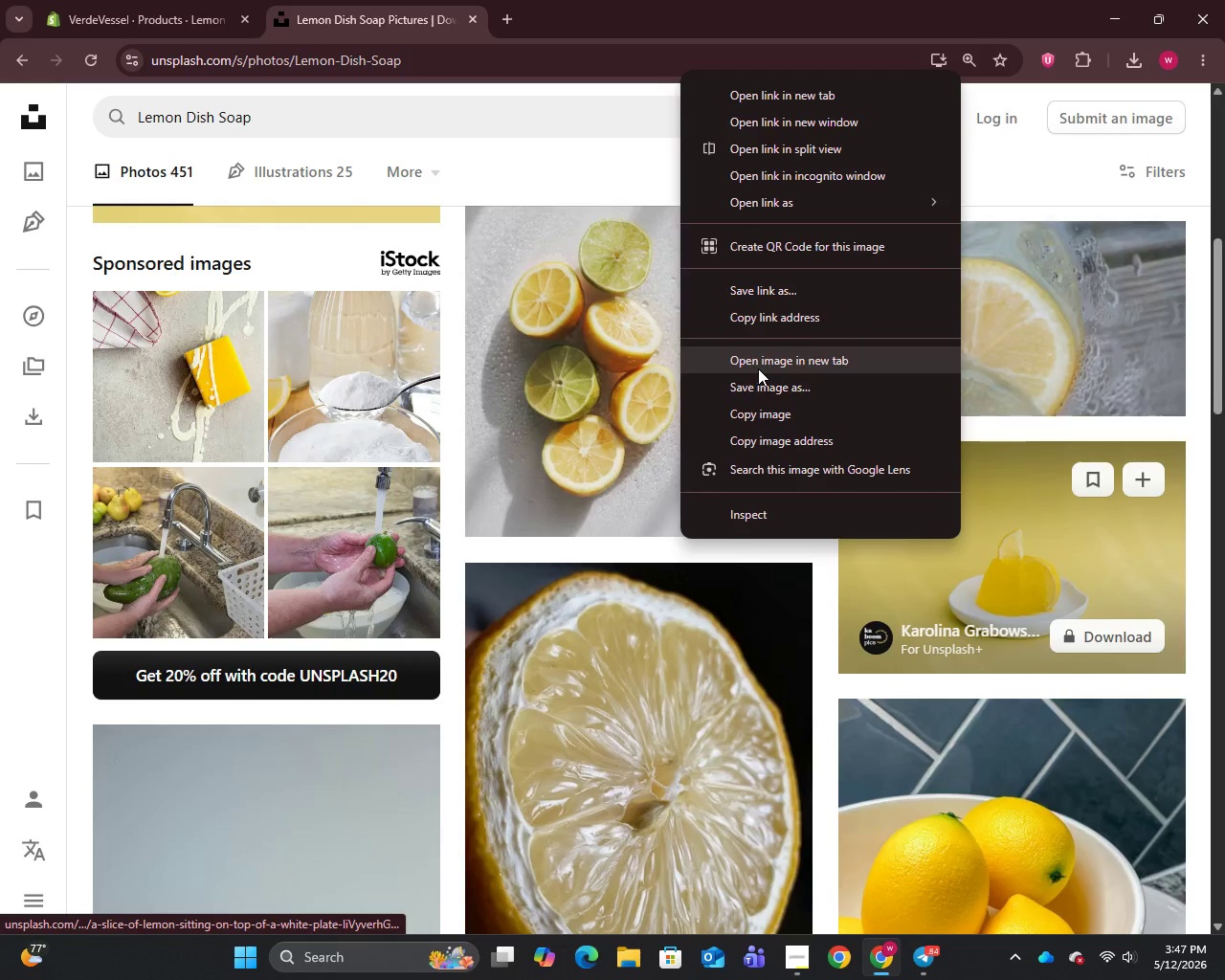 
left_click([753, 389])
 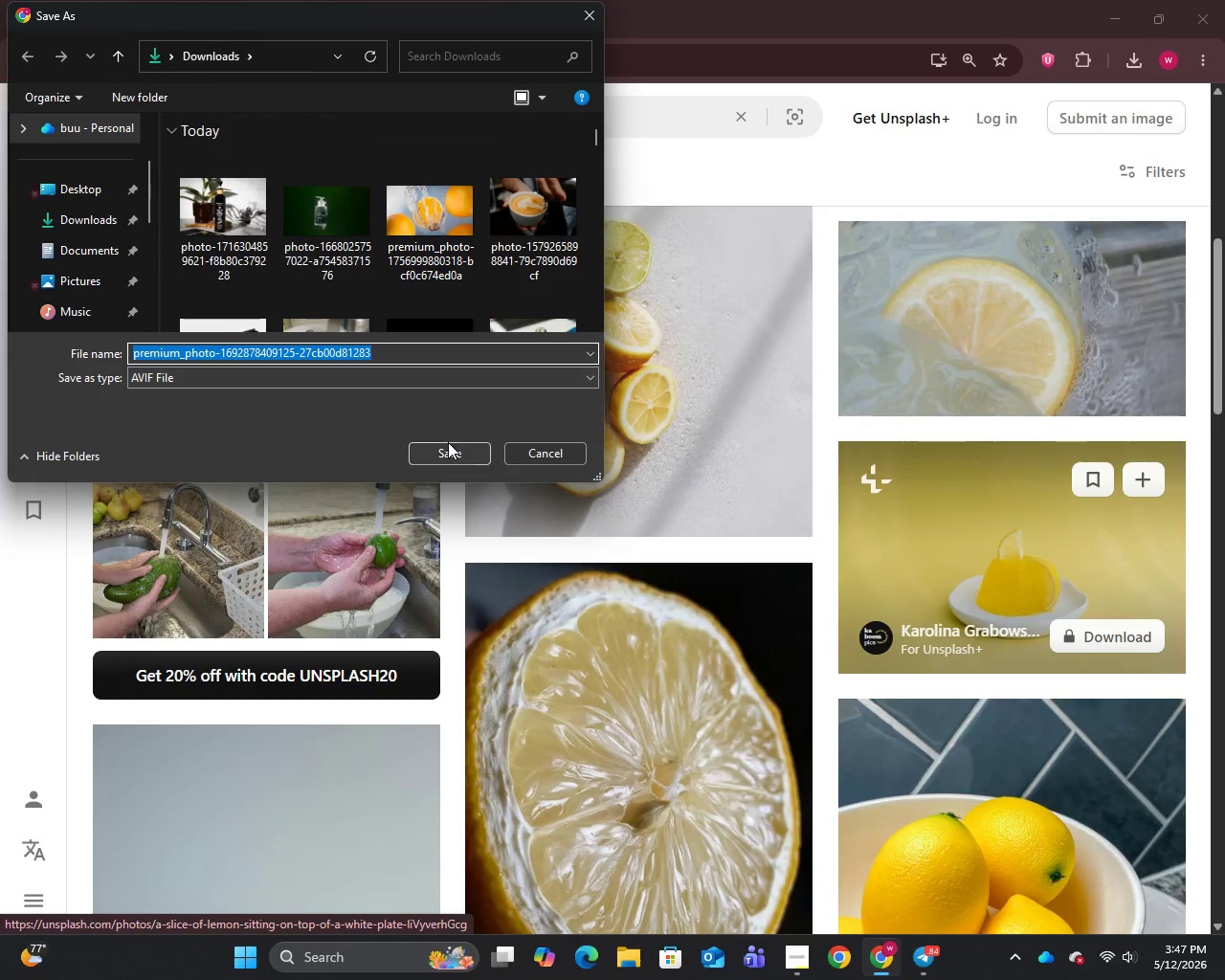 
left_click([448, 448])
 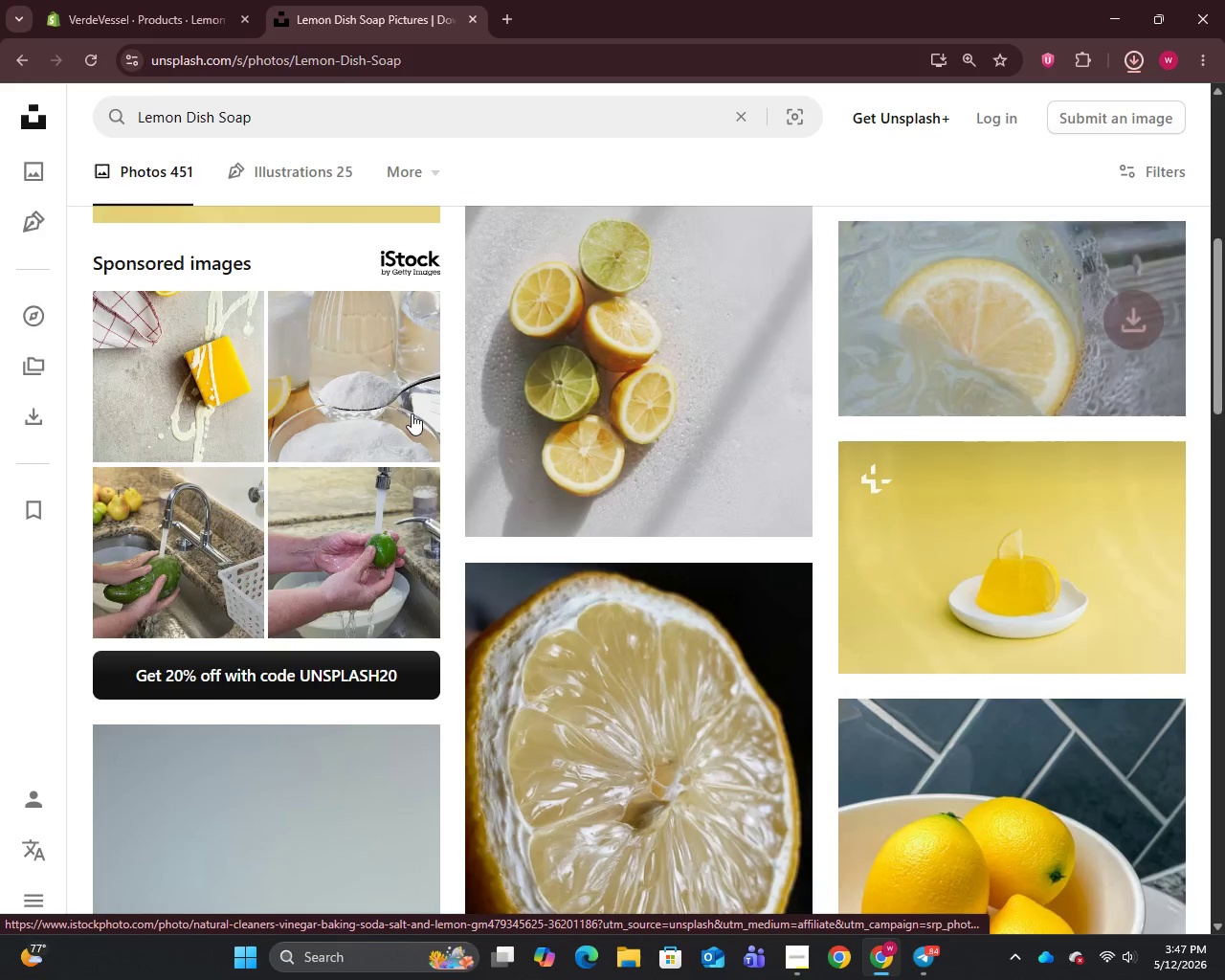 
scroll: coordinate [404, 340], scroll_direction: down, amount: 2.0
 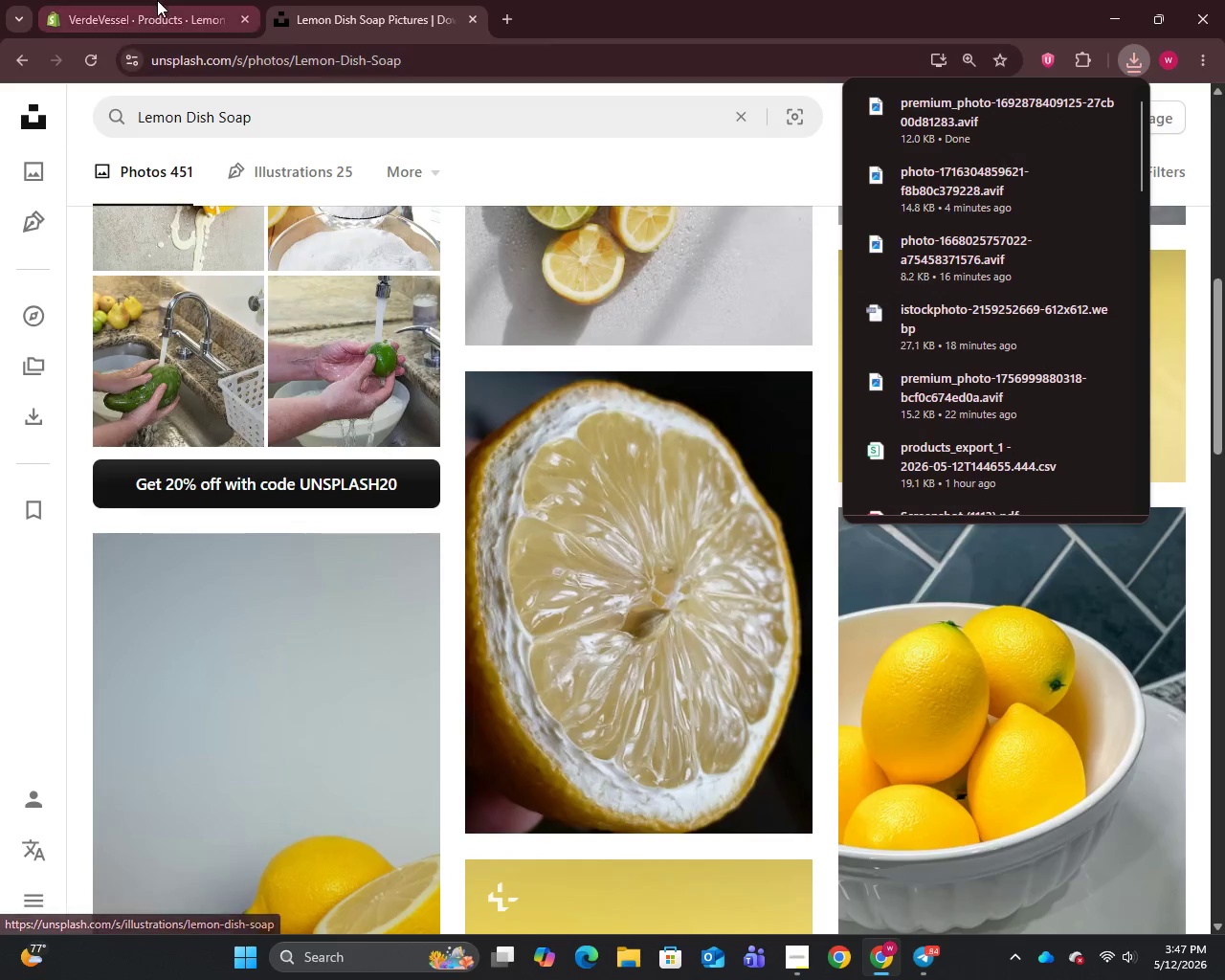 
left_click([156, 0])
 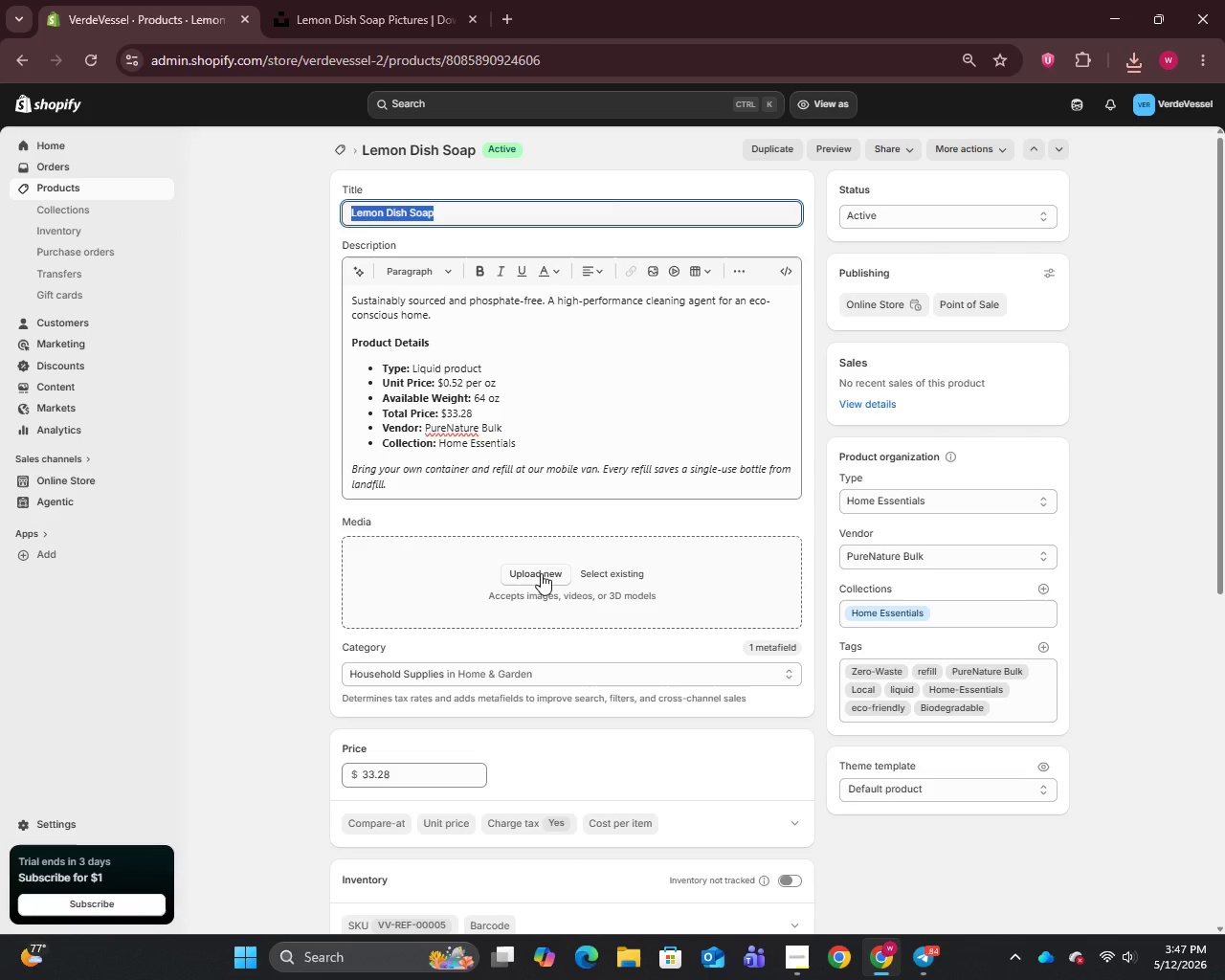 
left_click([541, 573])
 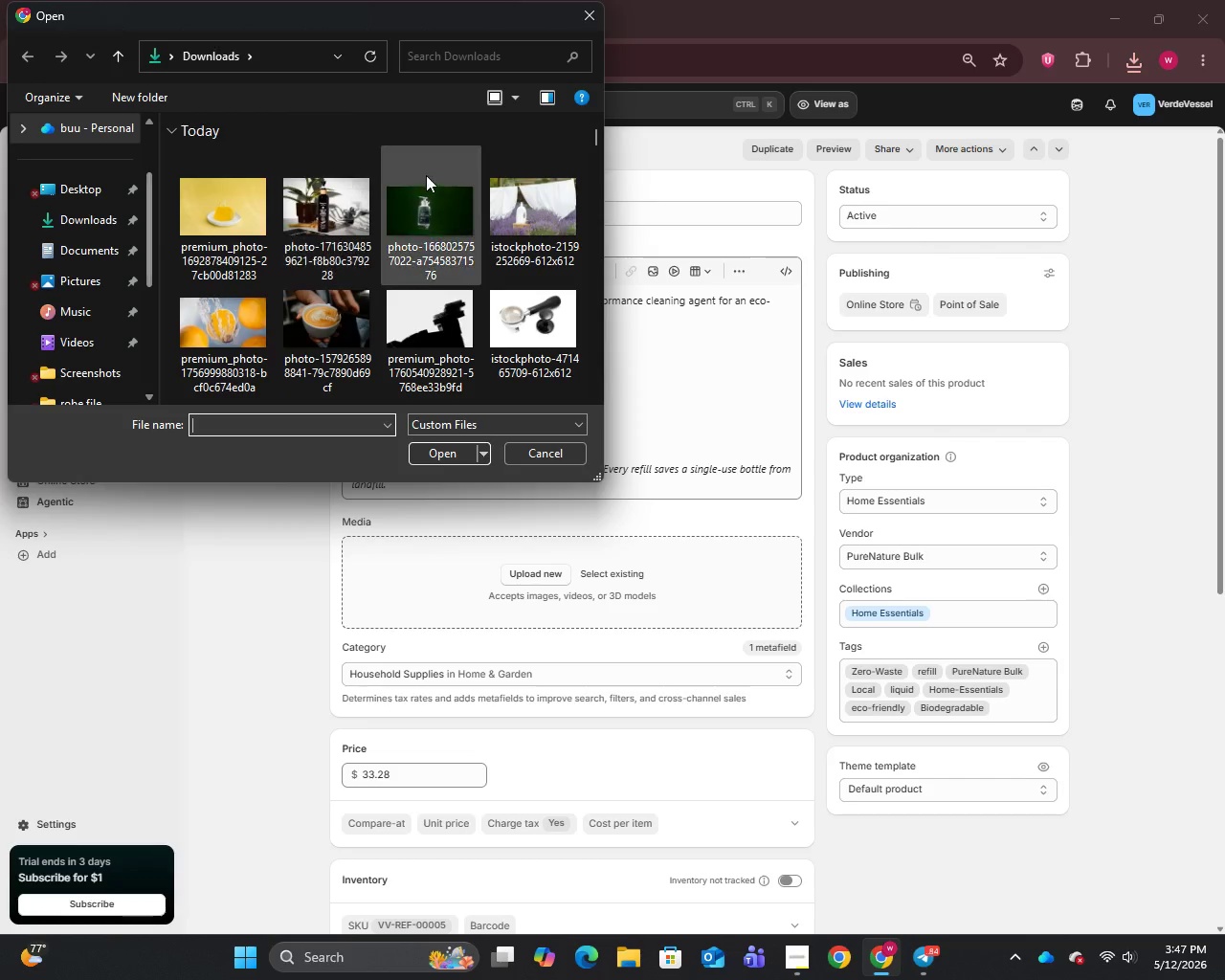 
left_click([246, 216])
 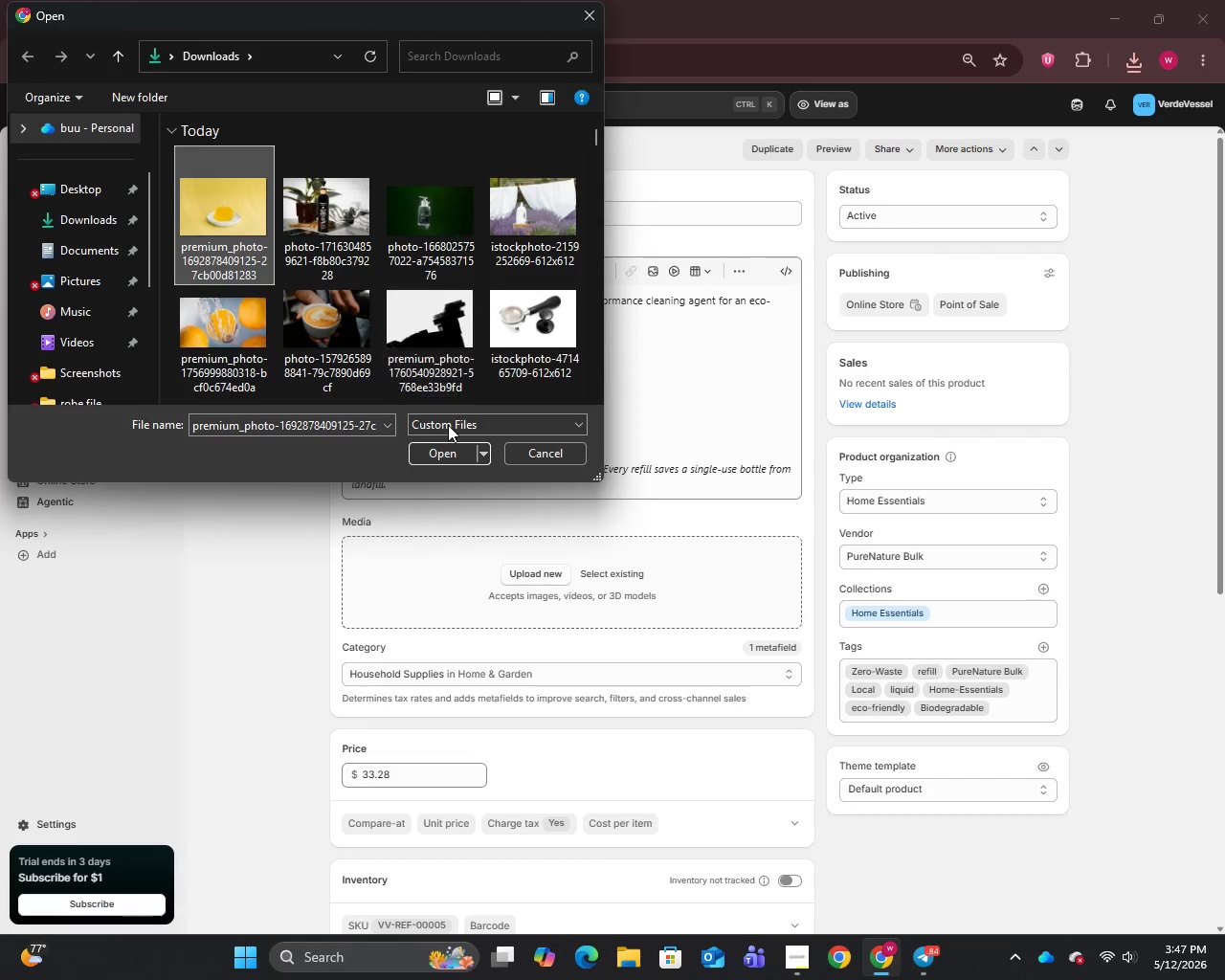 
left_click([441, 450])
 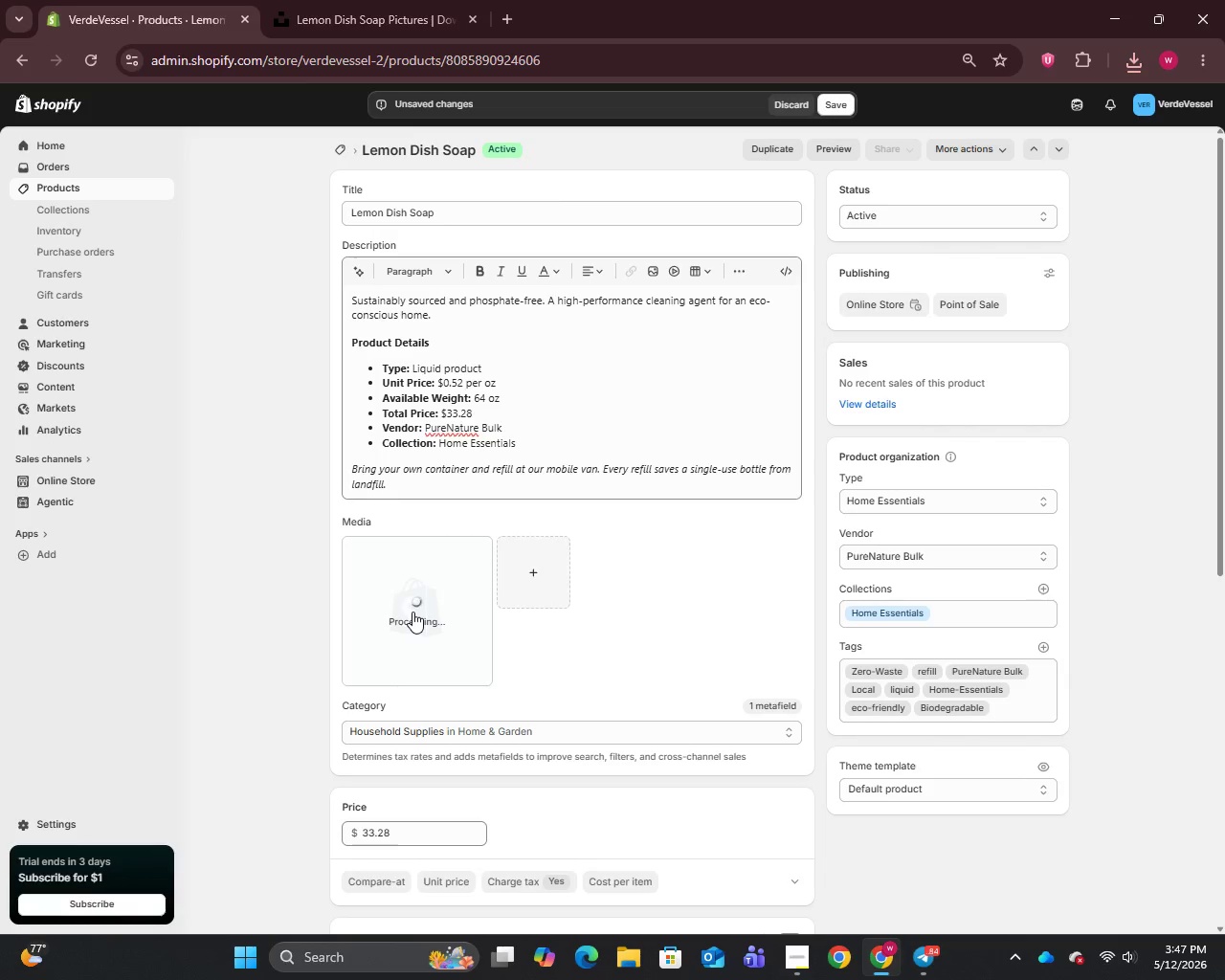 
wait(5.03)
 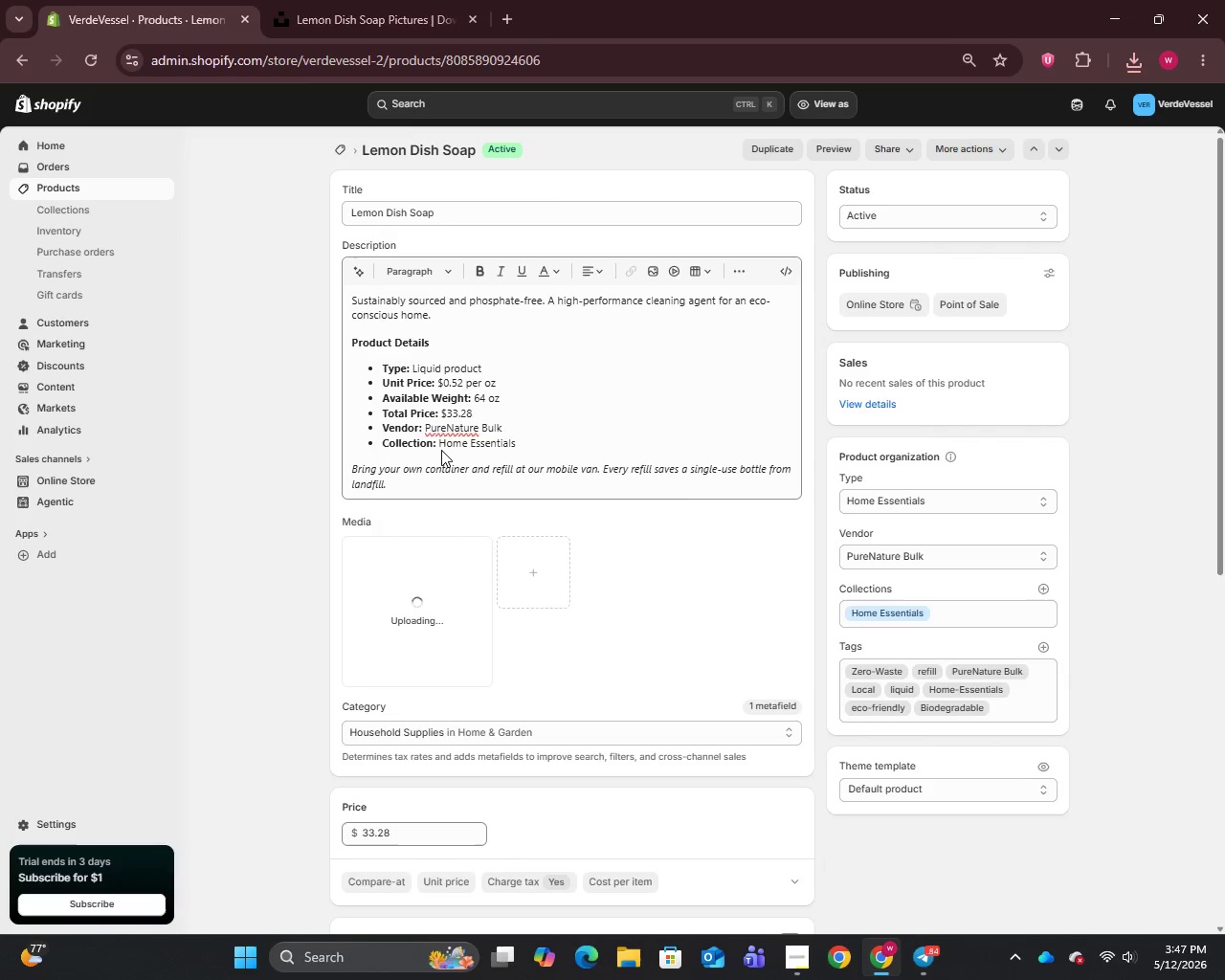 
scroll: coordinate [434, 596], scroll_direction: down, amount: 4.0
 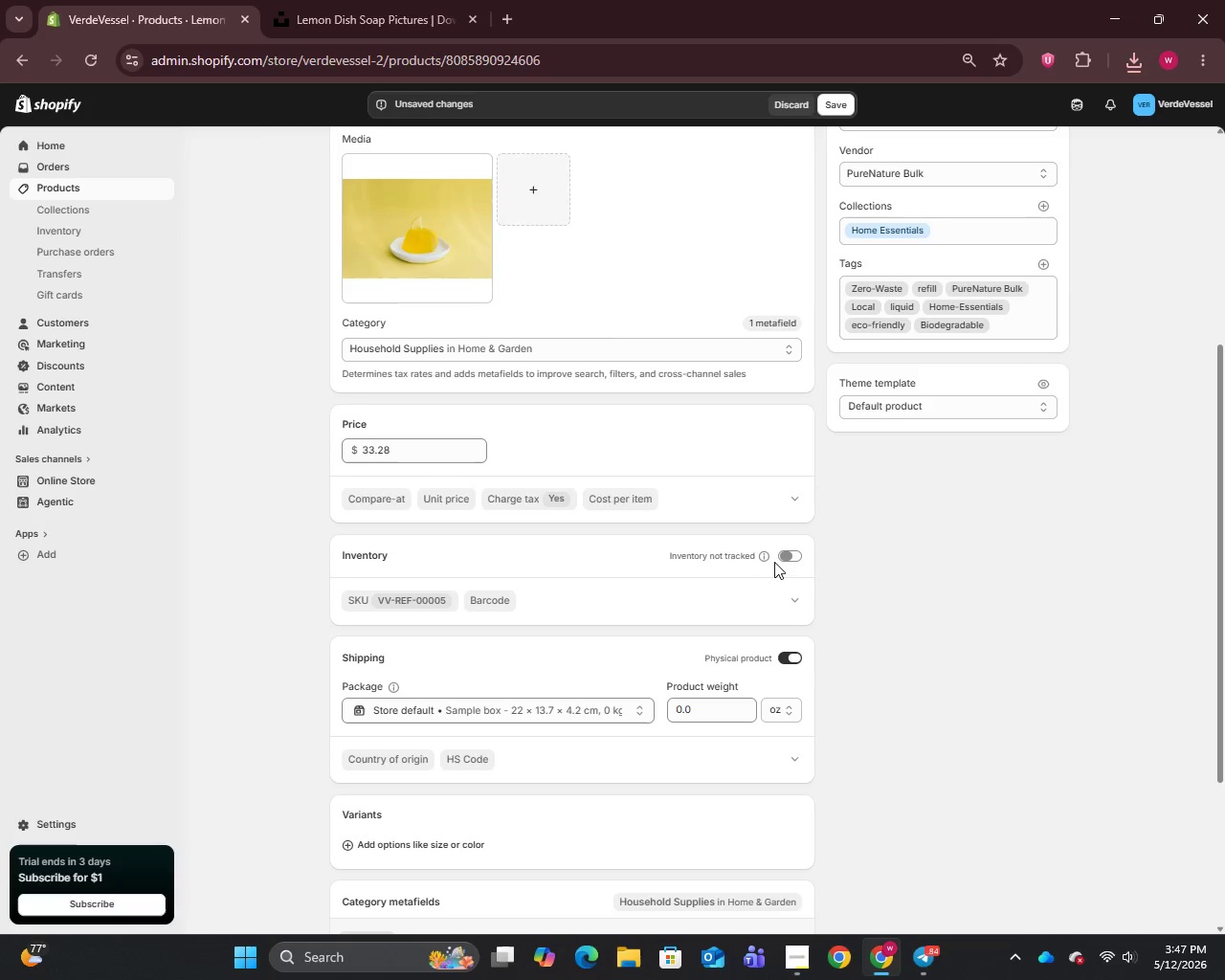 
left_click([782, 554])
 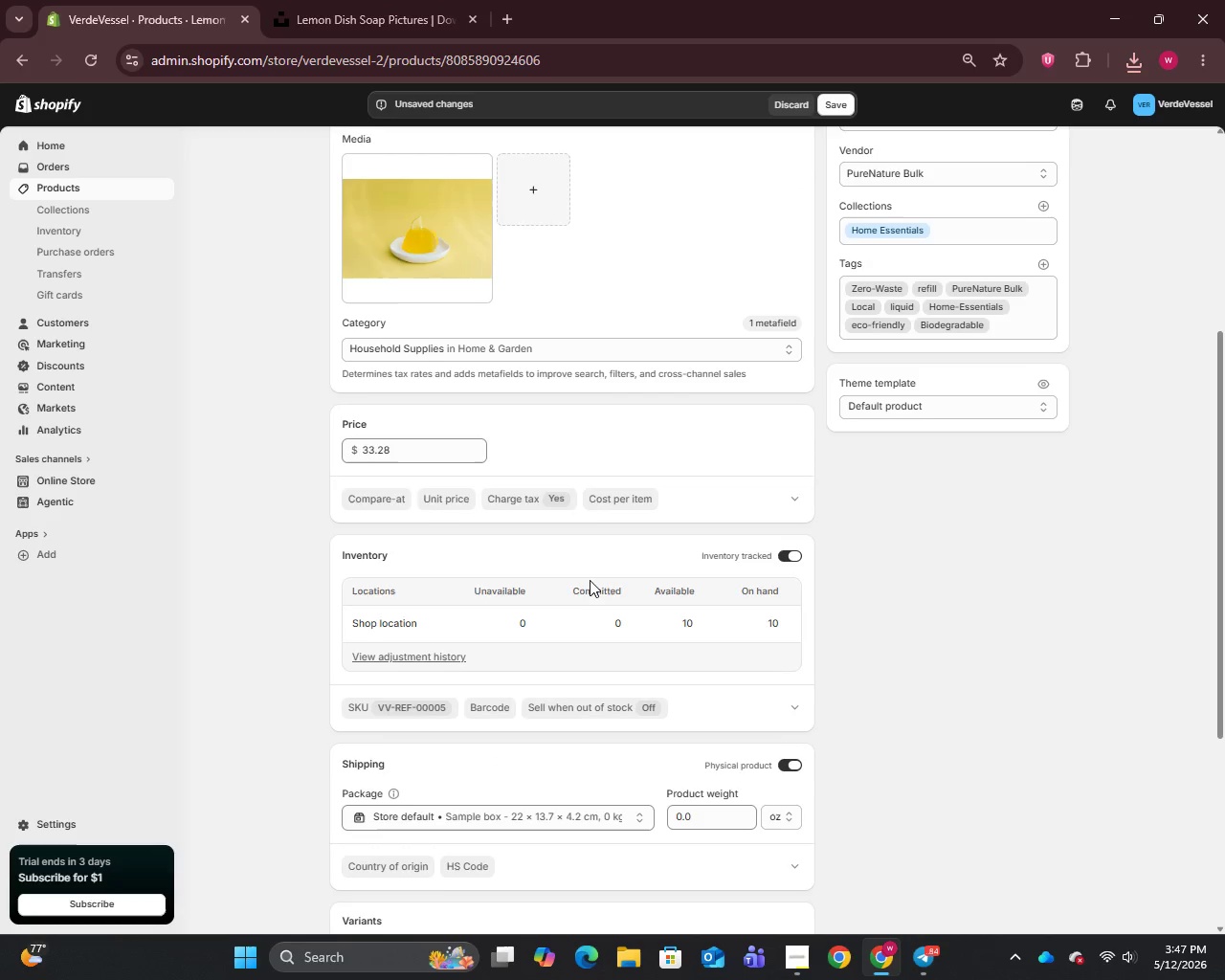 
scroll: coordinate [590, 580], scroll_direction: up, amount: 1.0
 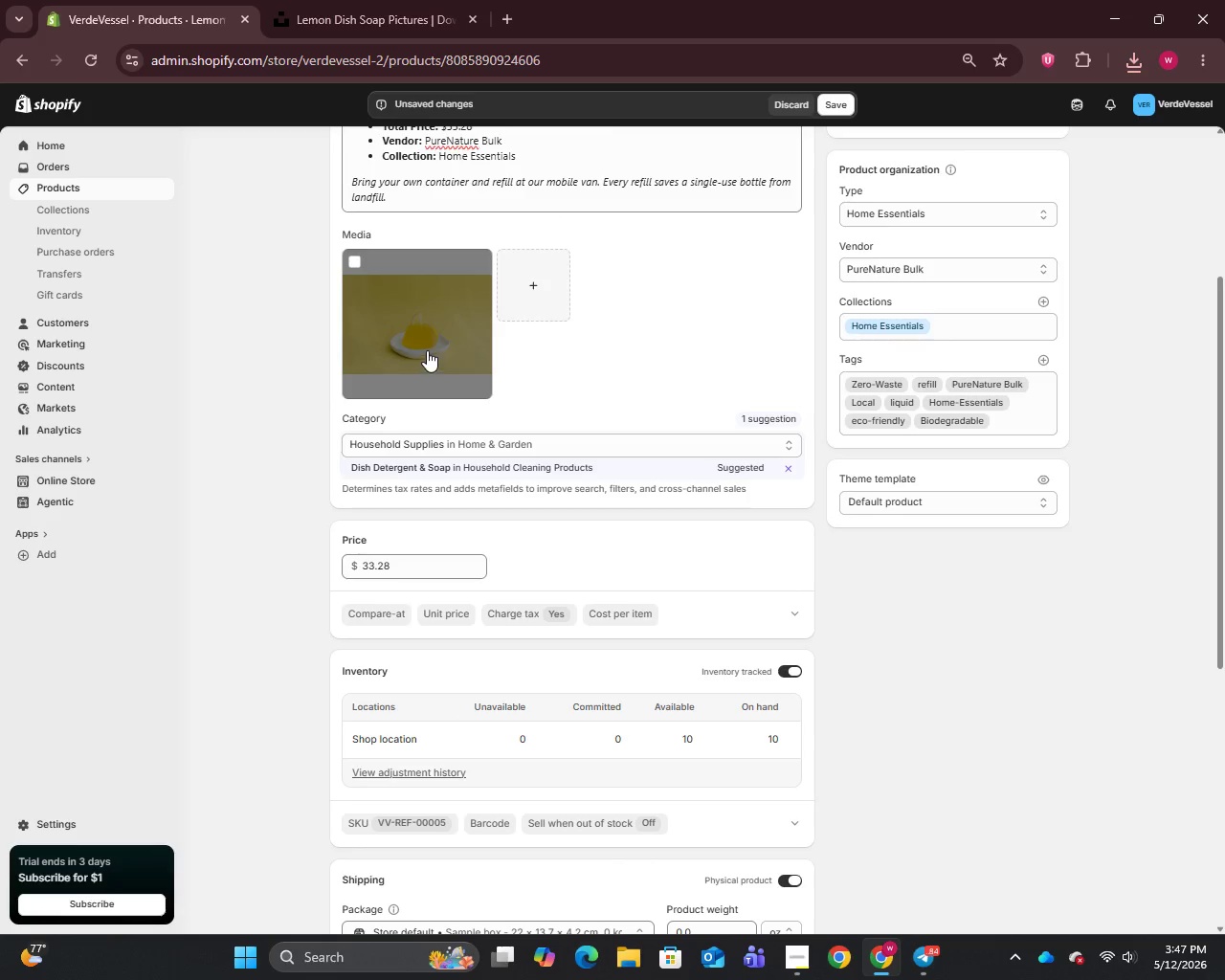 
left_click([427, 333])
 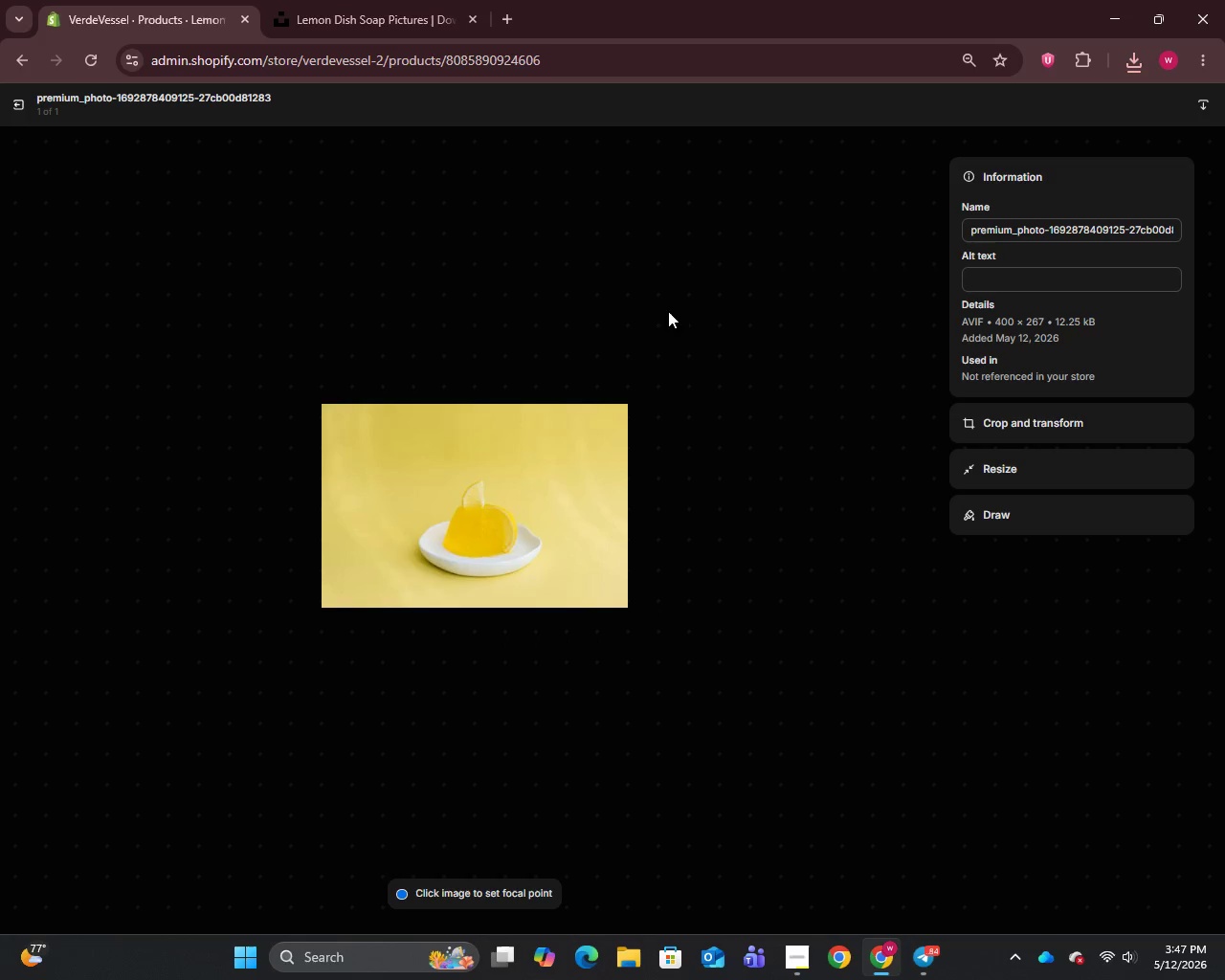 
left_click([997, 228])
 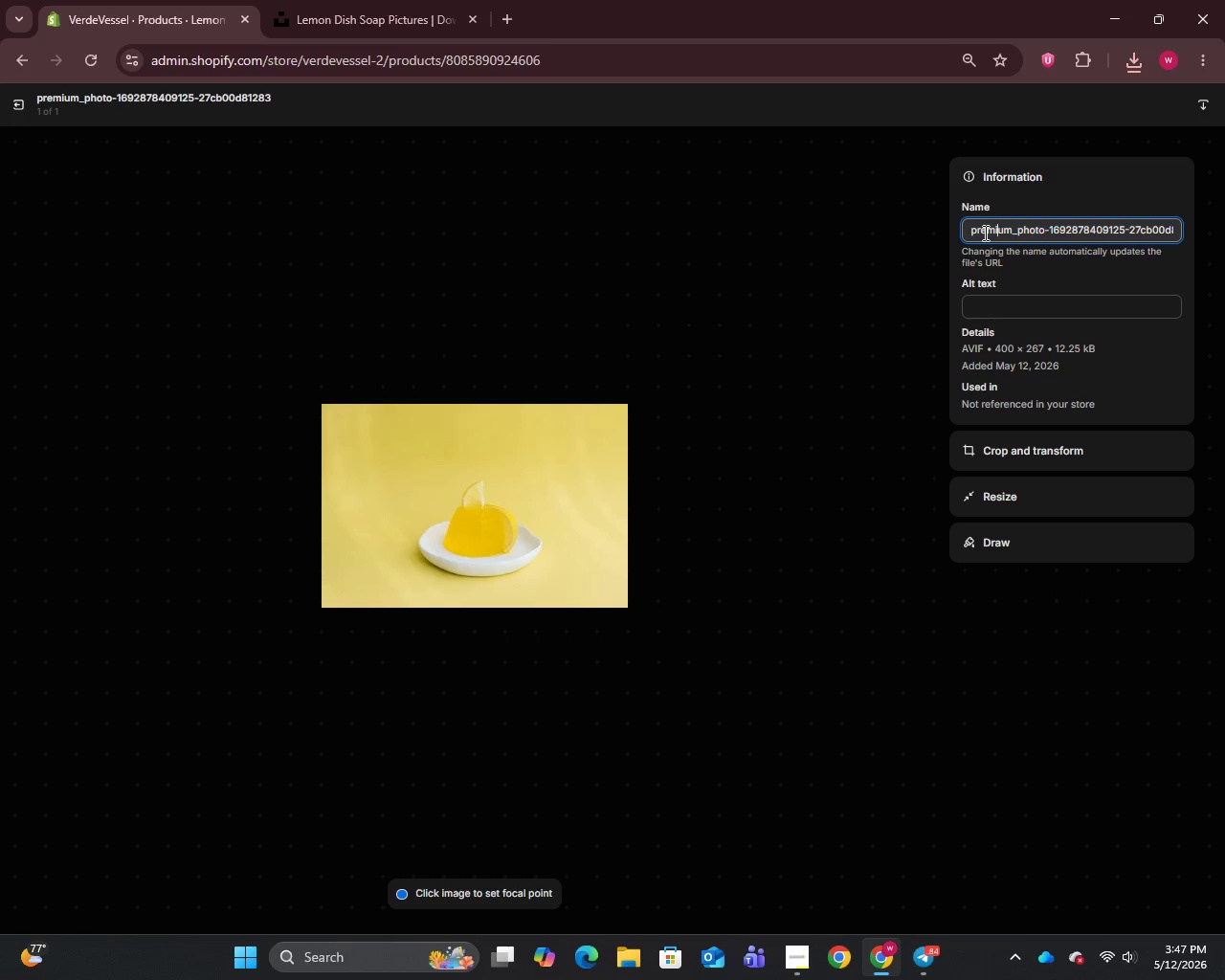 
key(Control+A)
 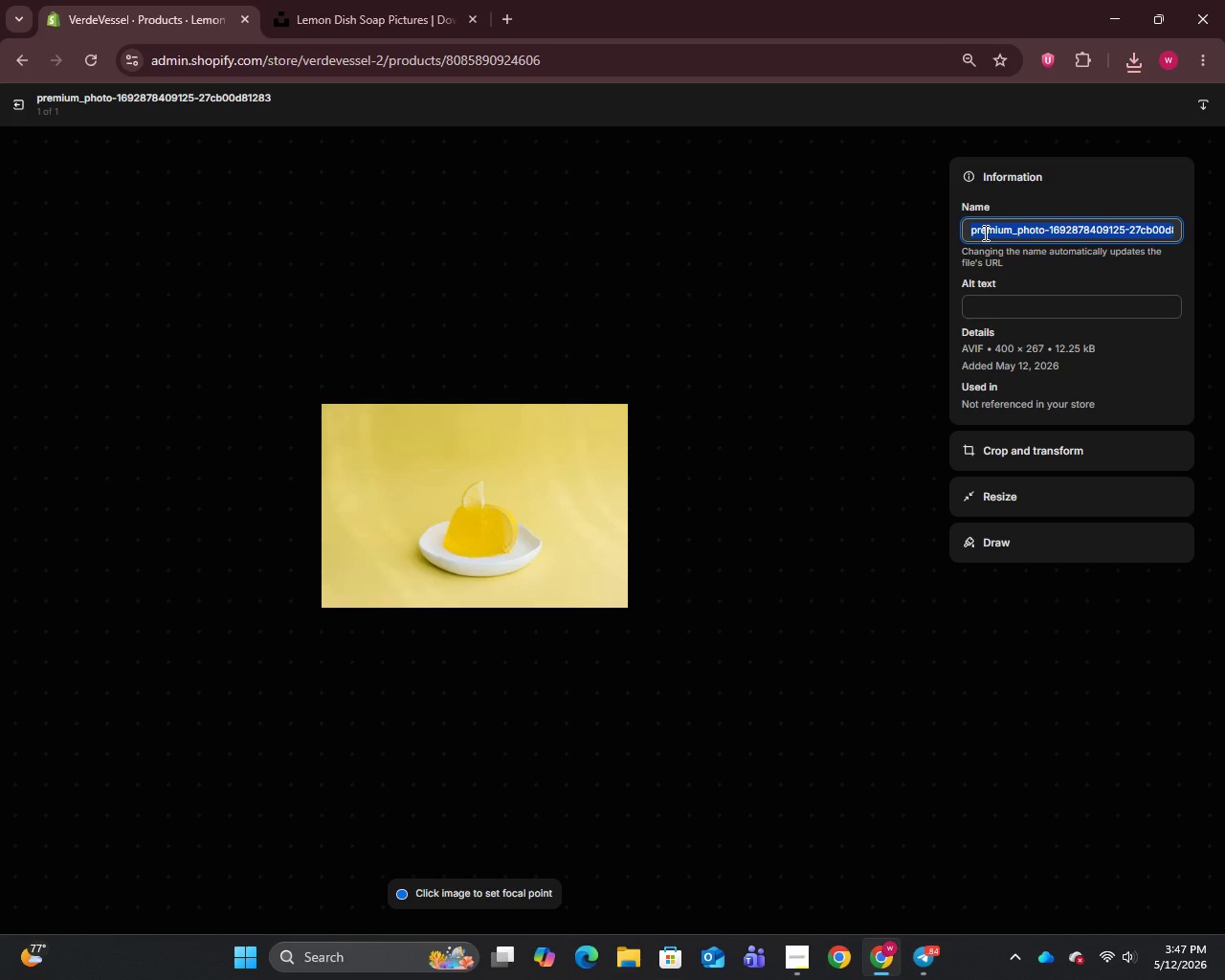 
key(Control+V)
 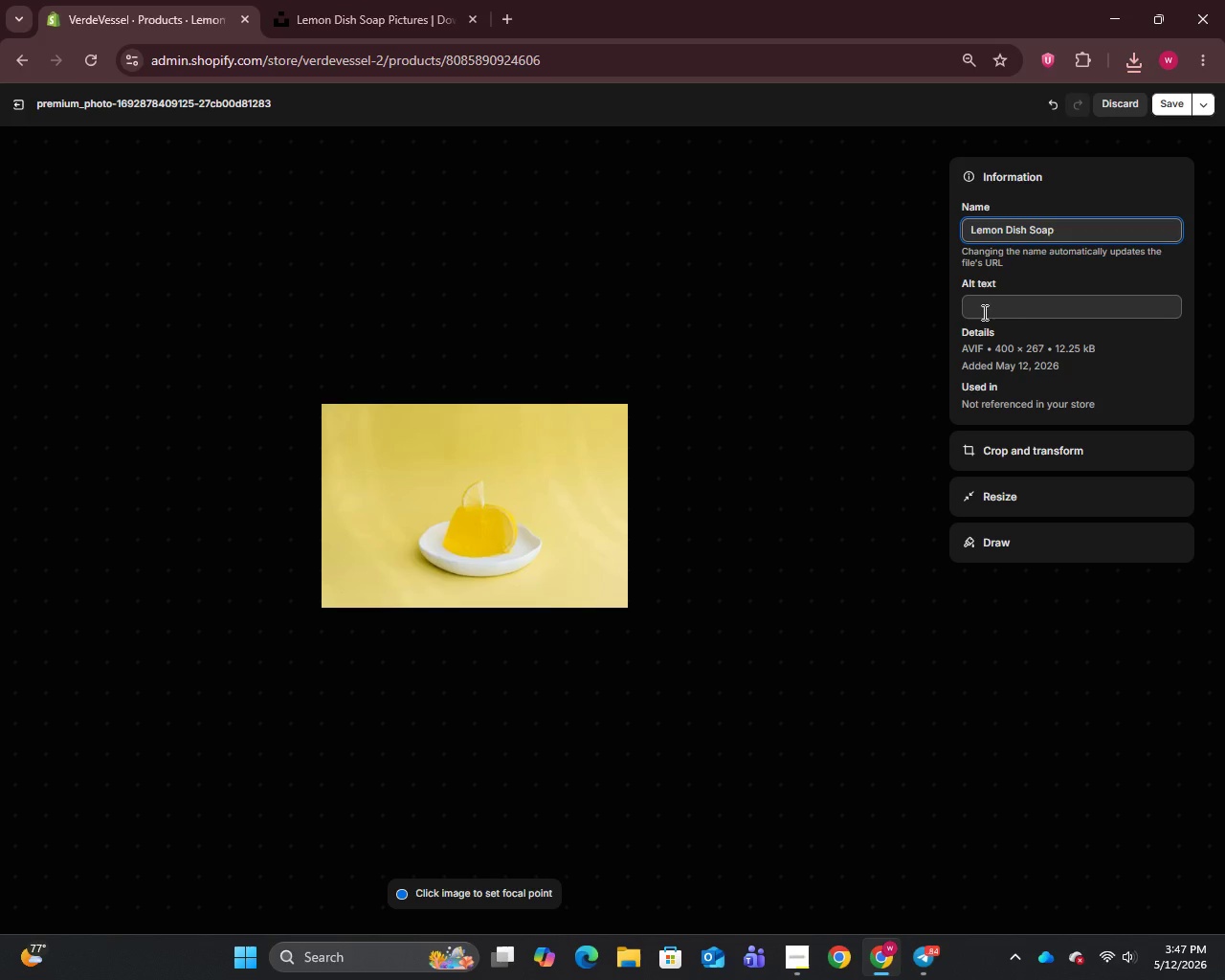 
left_click([985, 302])
 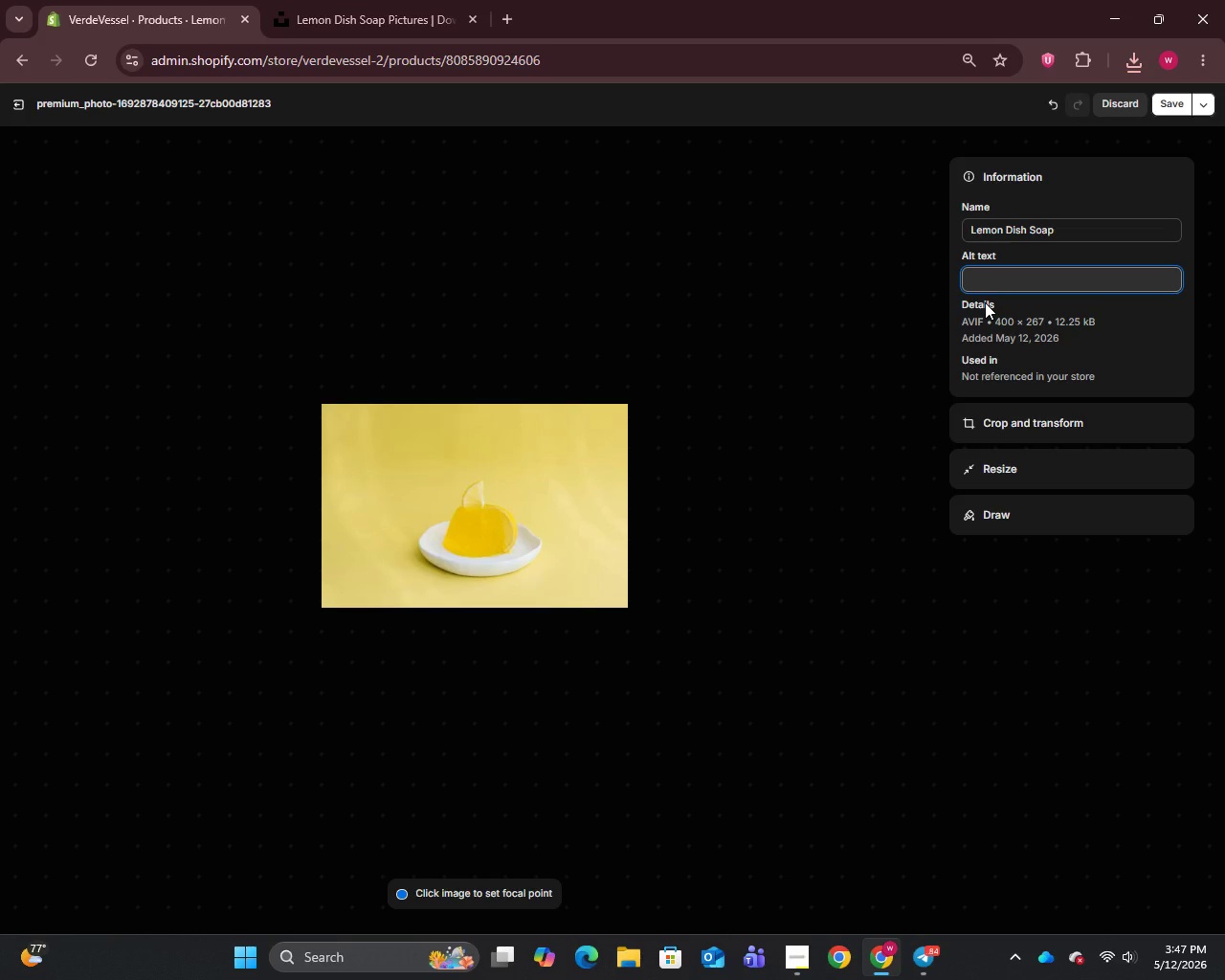 
type(Lemon)
 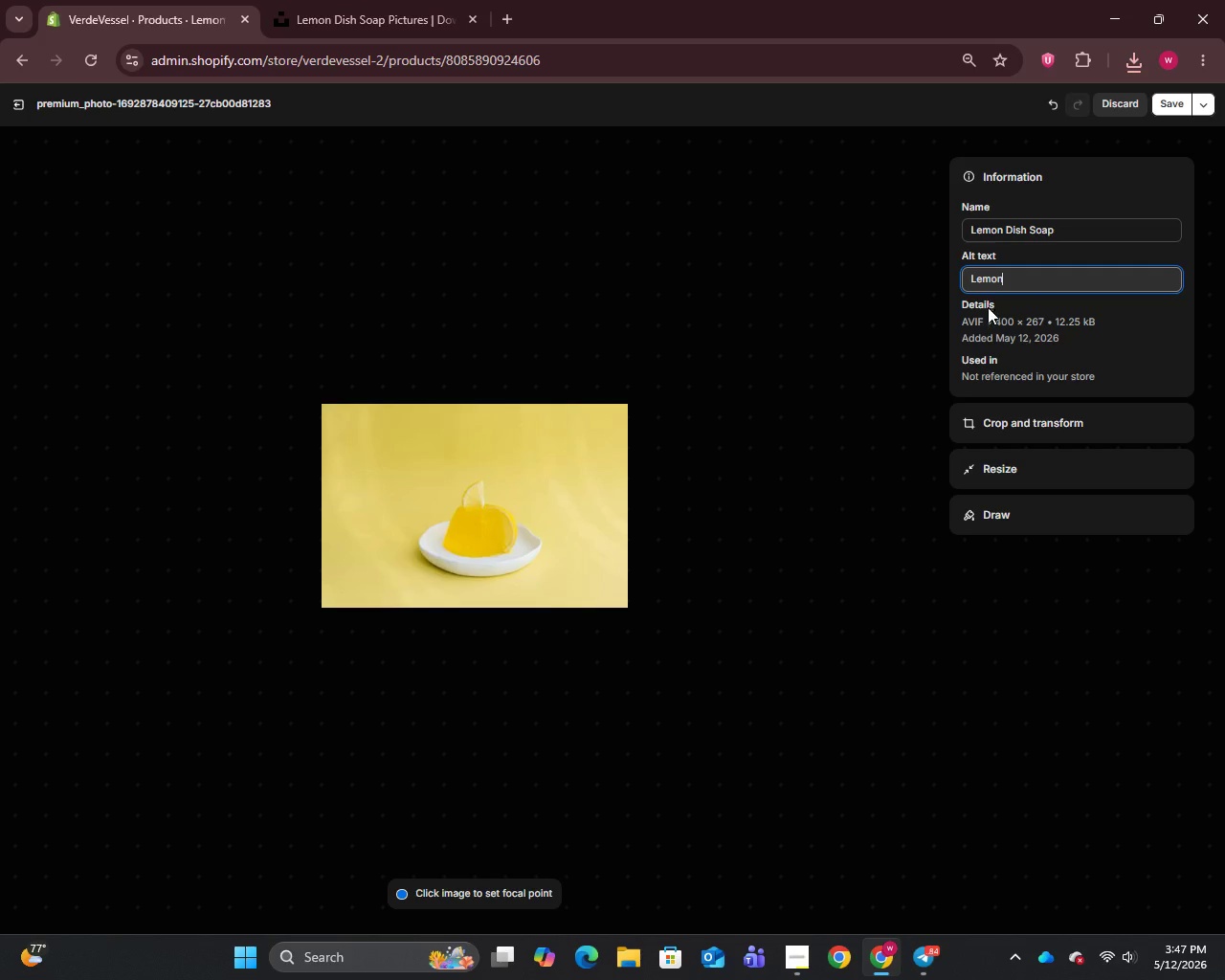 
wait(8.41)
 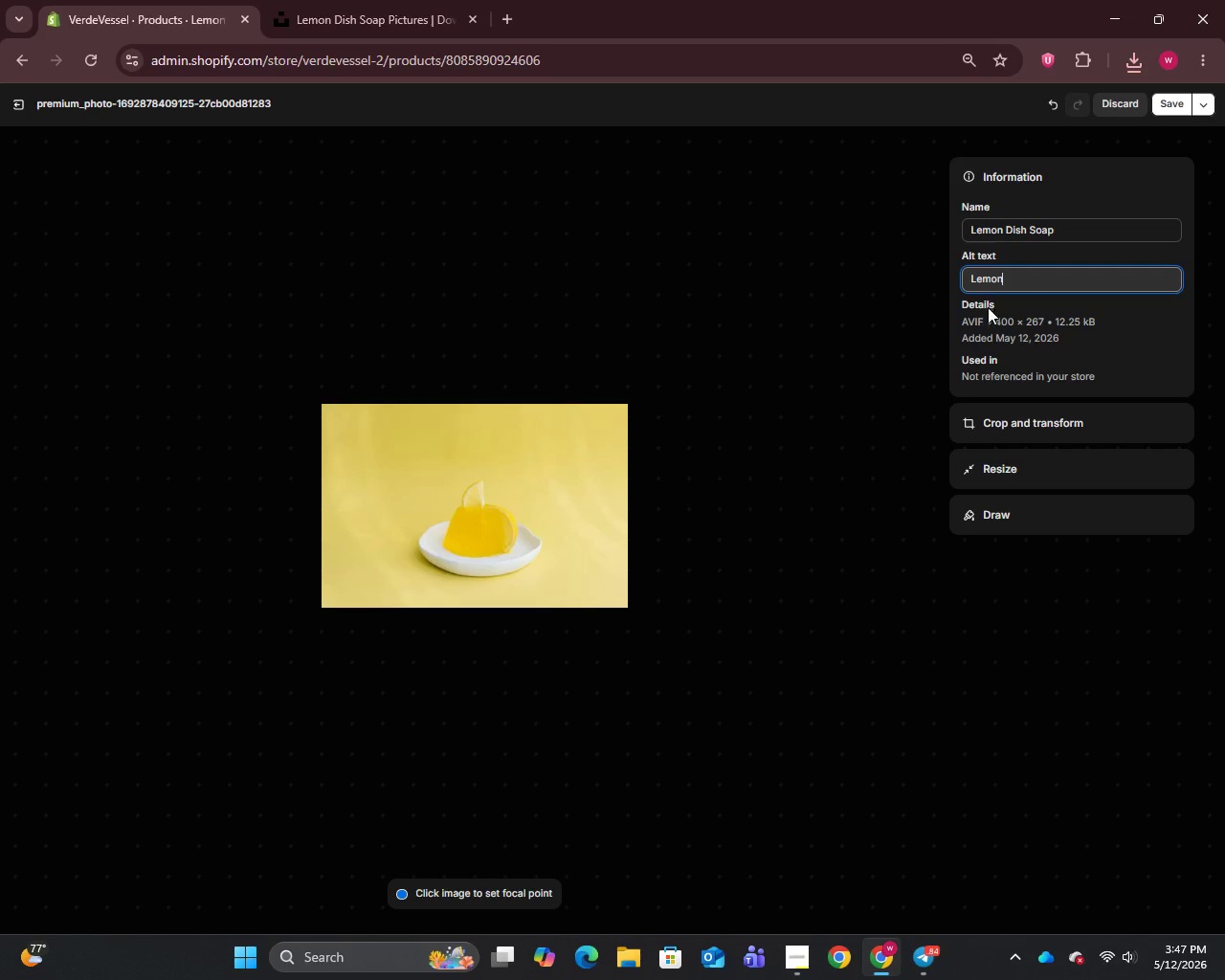 
type( dish soap eco refill )
 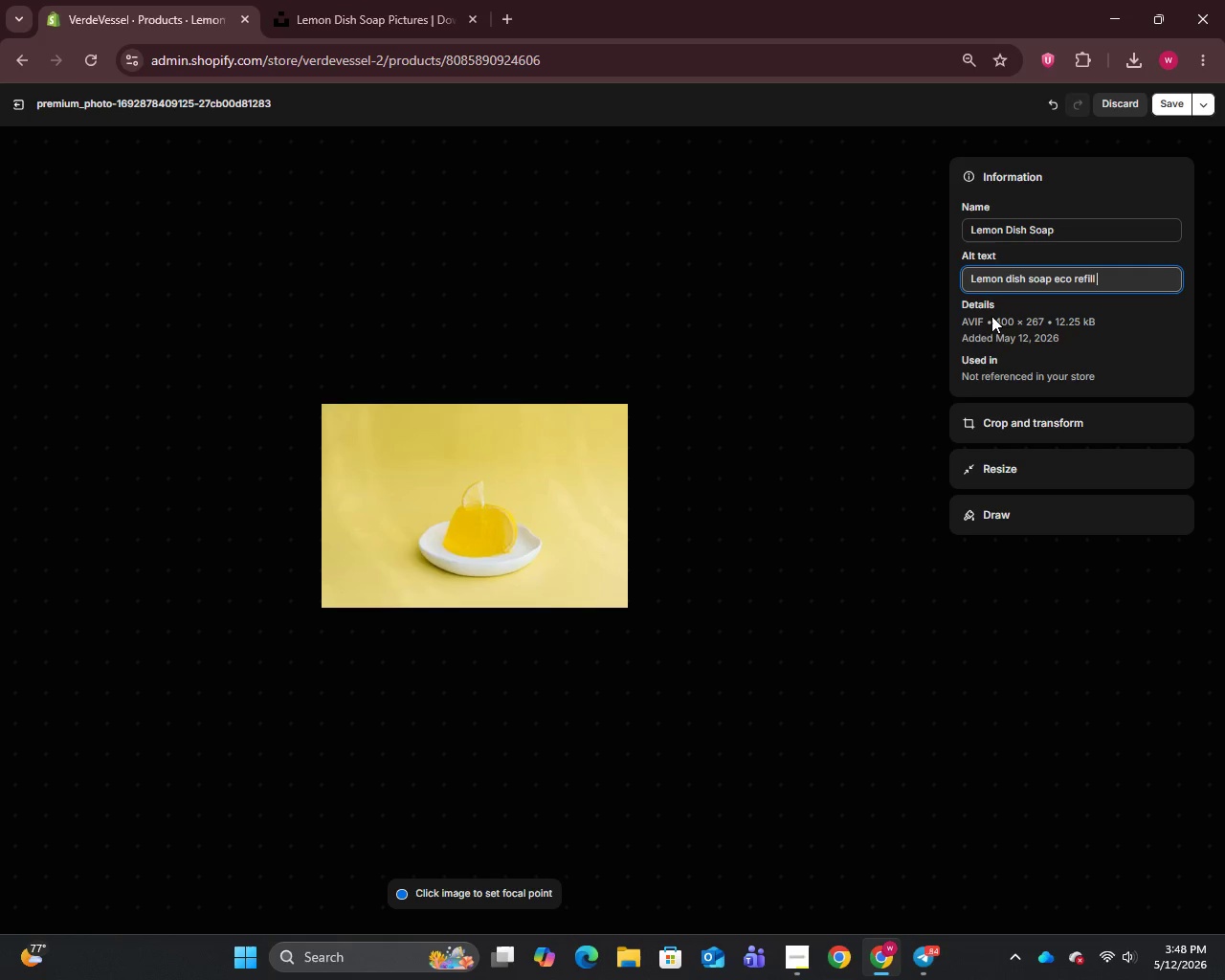 
type(for grease)
 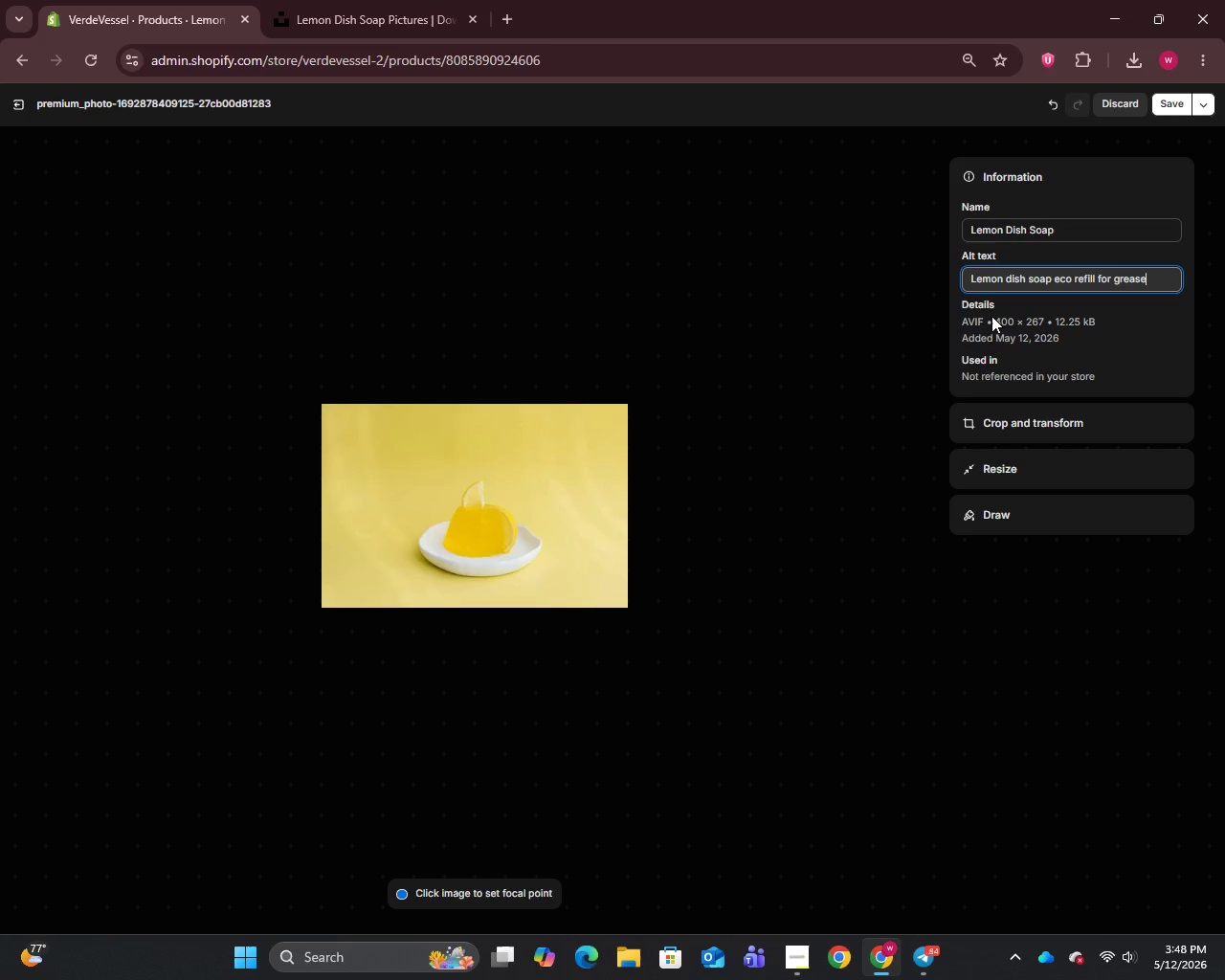 
type(-cutting kitchen)
 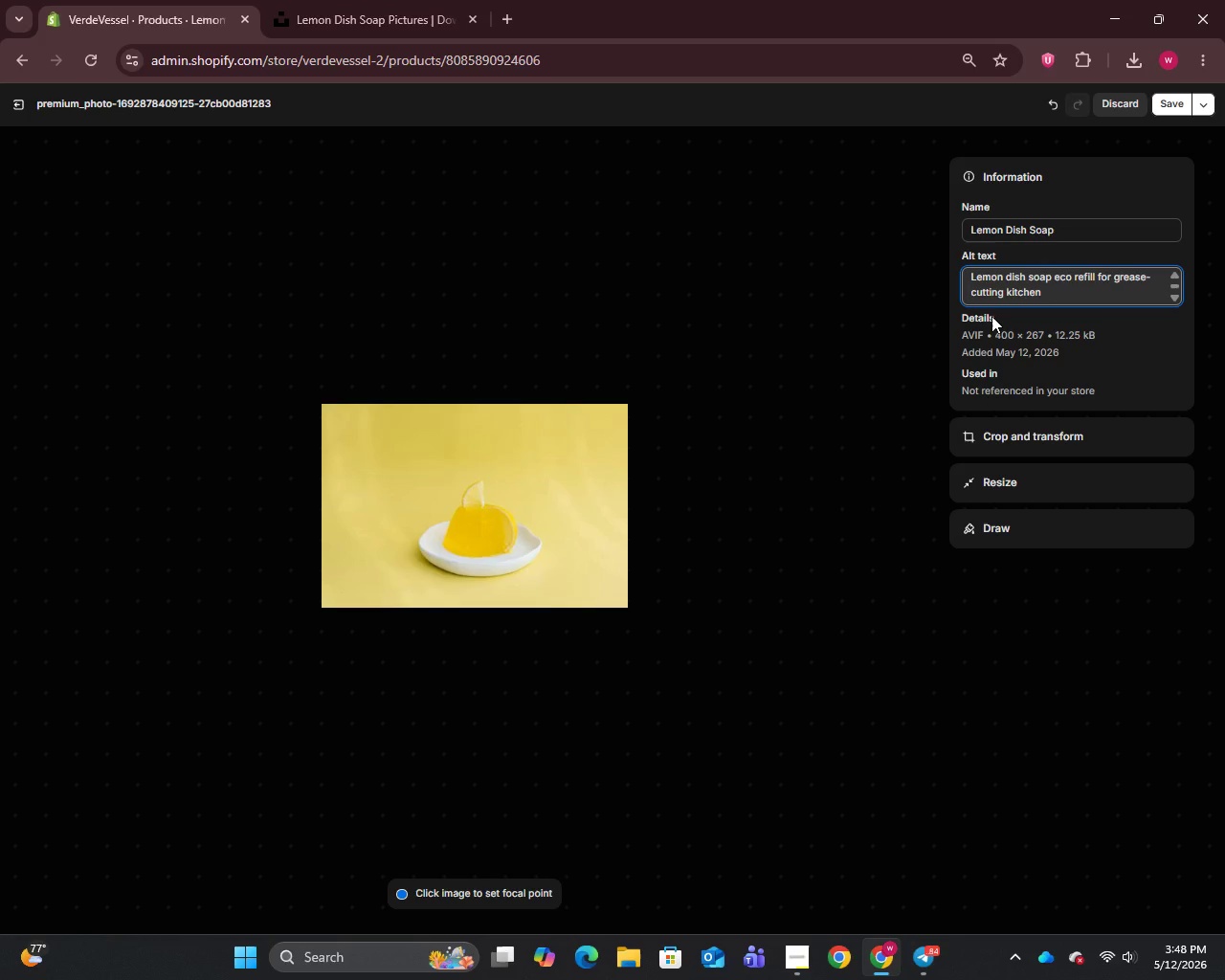 
type( cleaning)
 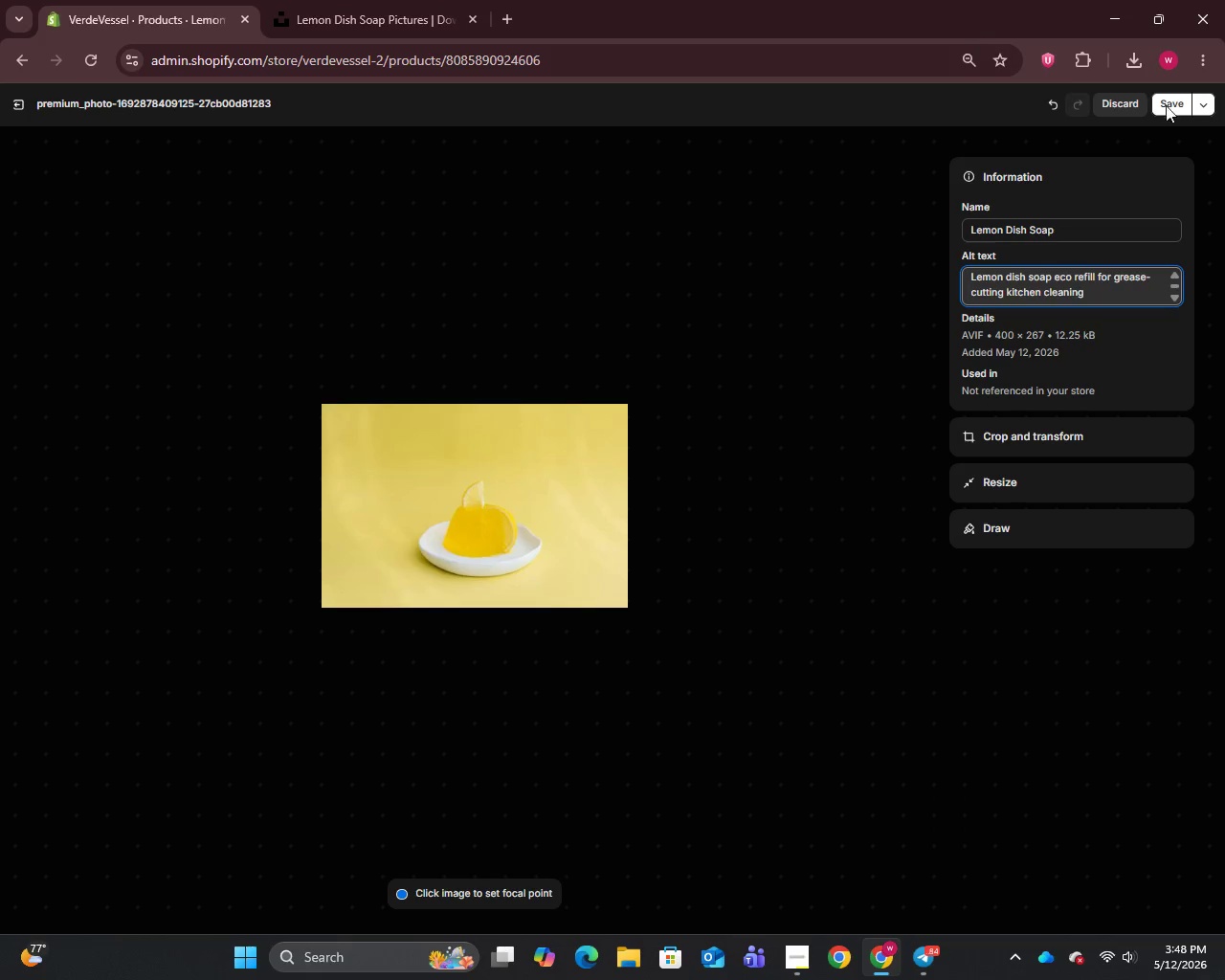 
left_click([1170, 102])
 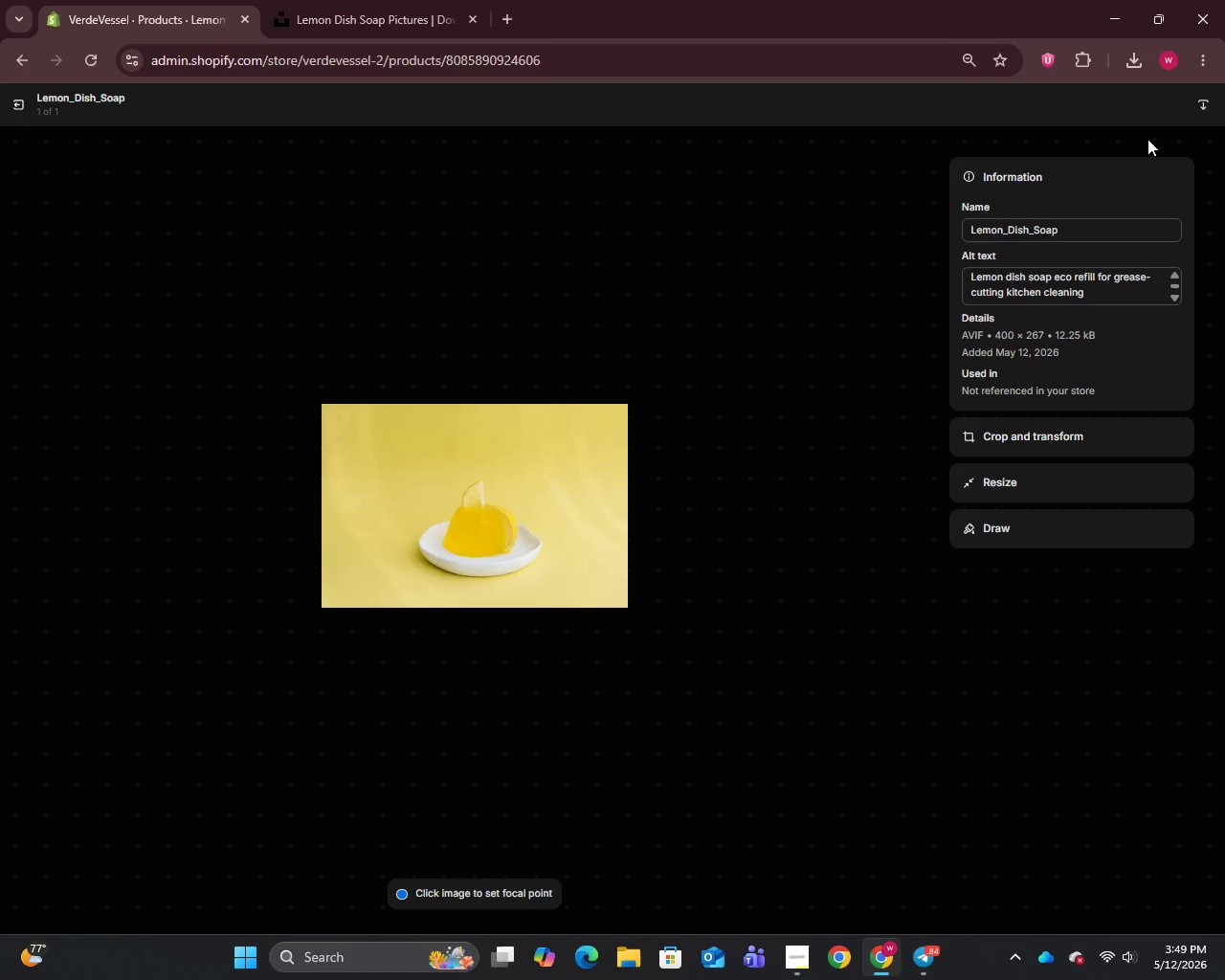 
wait(33.98)
 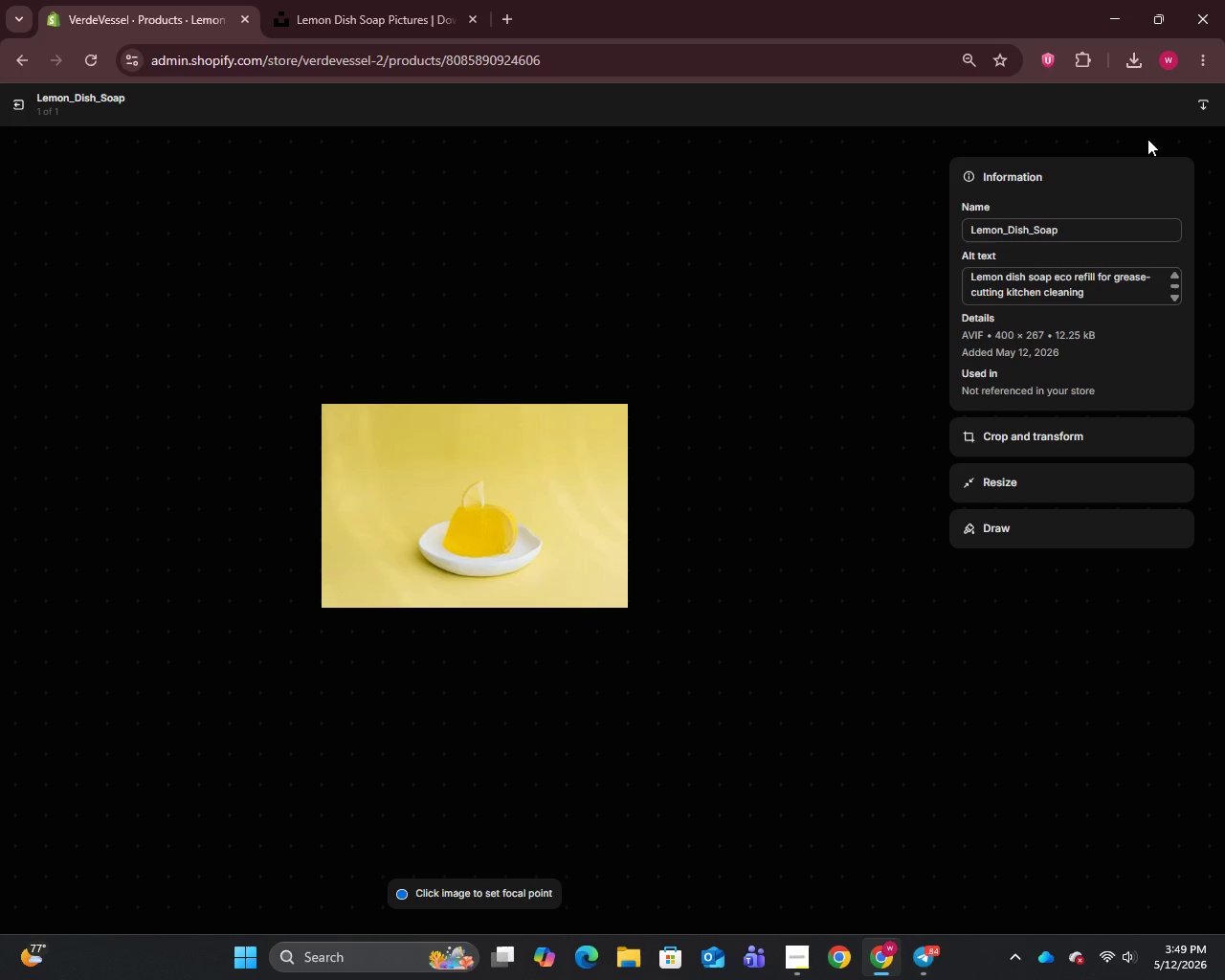 
left_click([836, 101])
 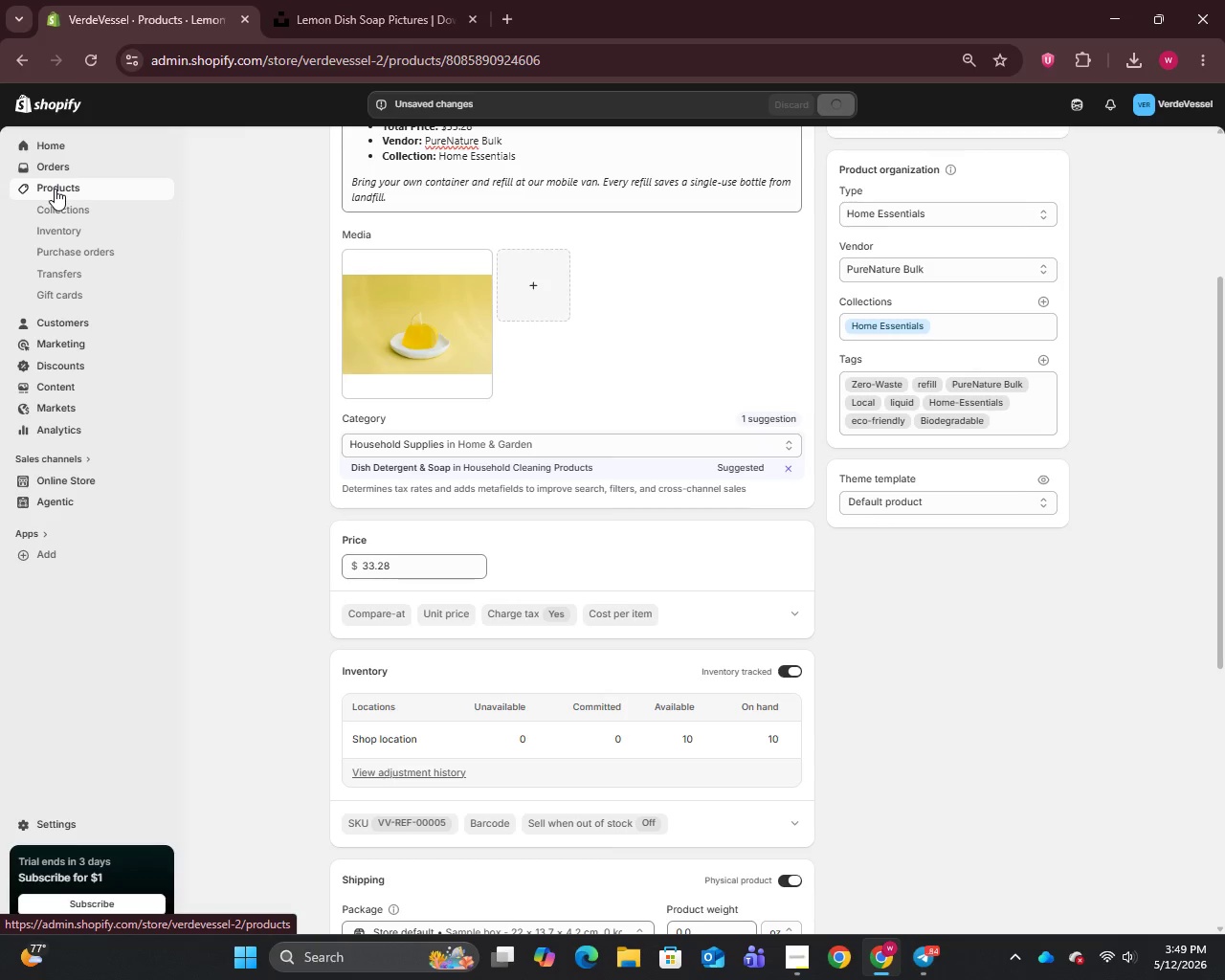 
left_click([55, 189])
 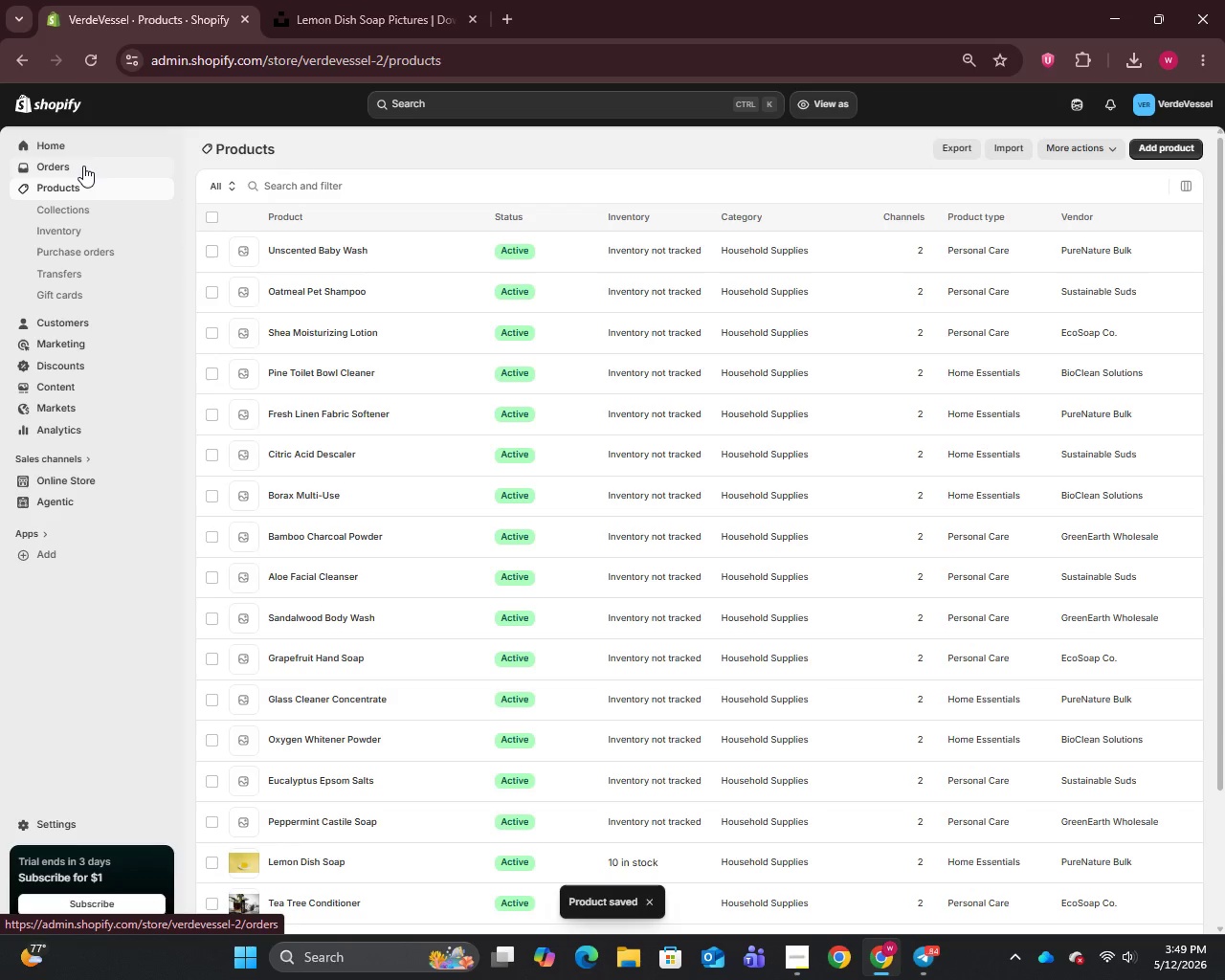 
wait(9.91)
 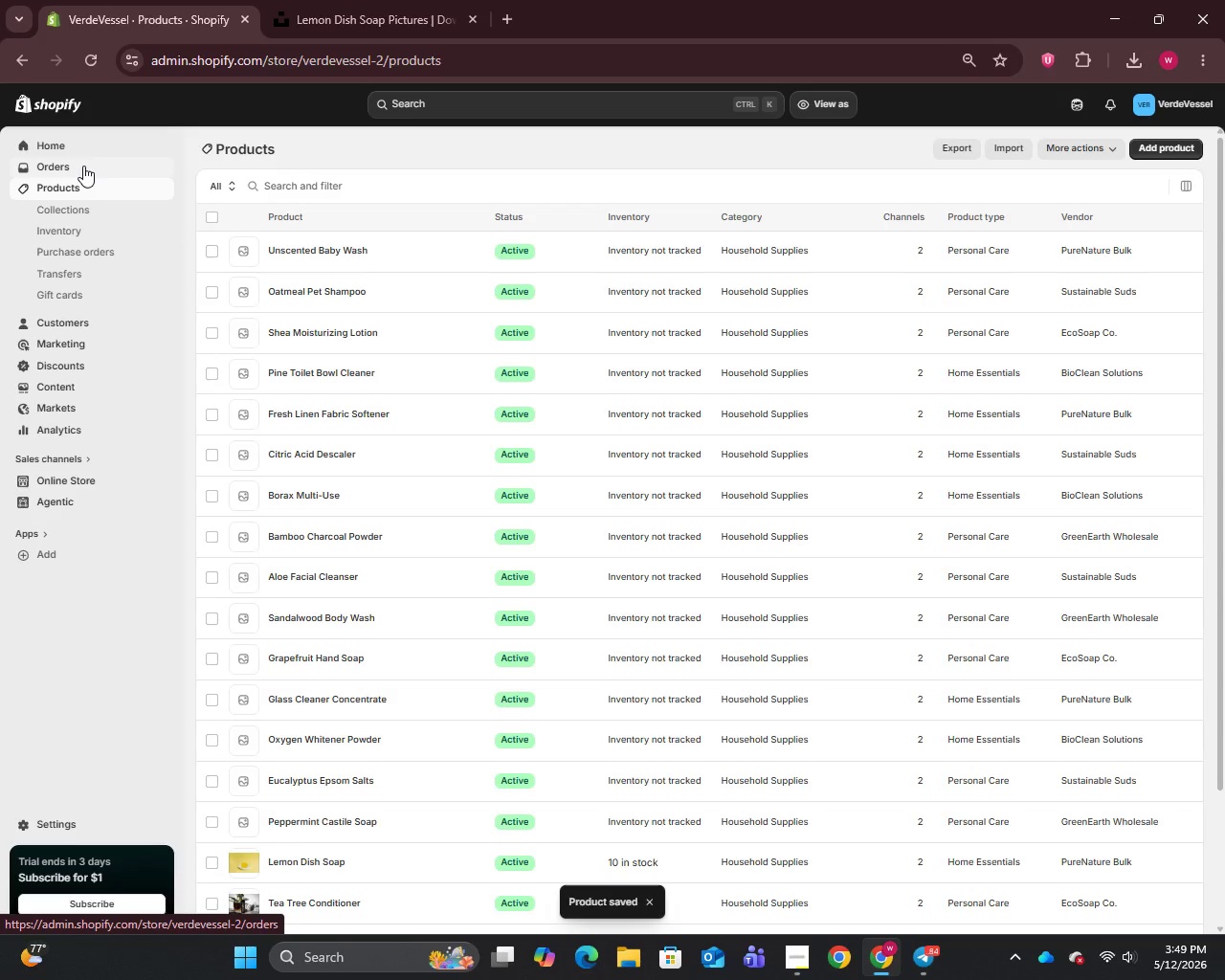 
left_click([302, 826])
 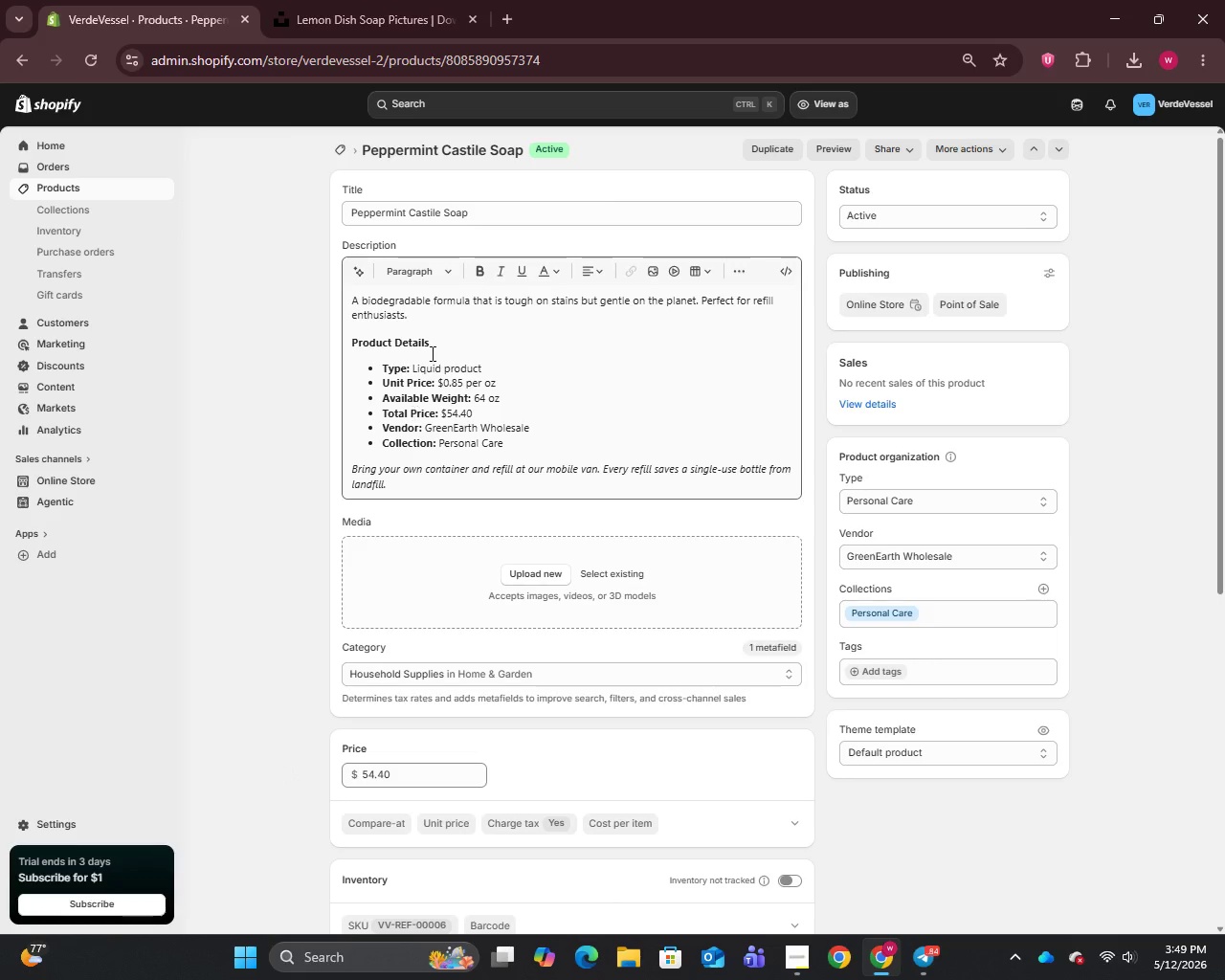 
left_click([463, 211])
 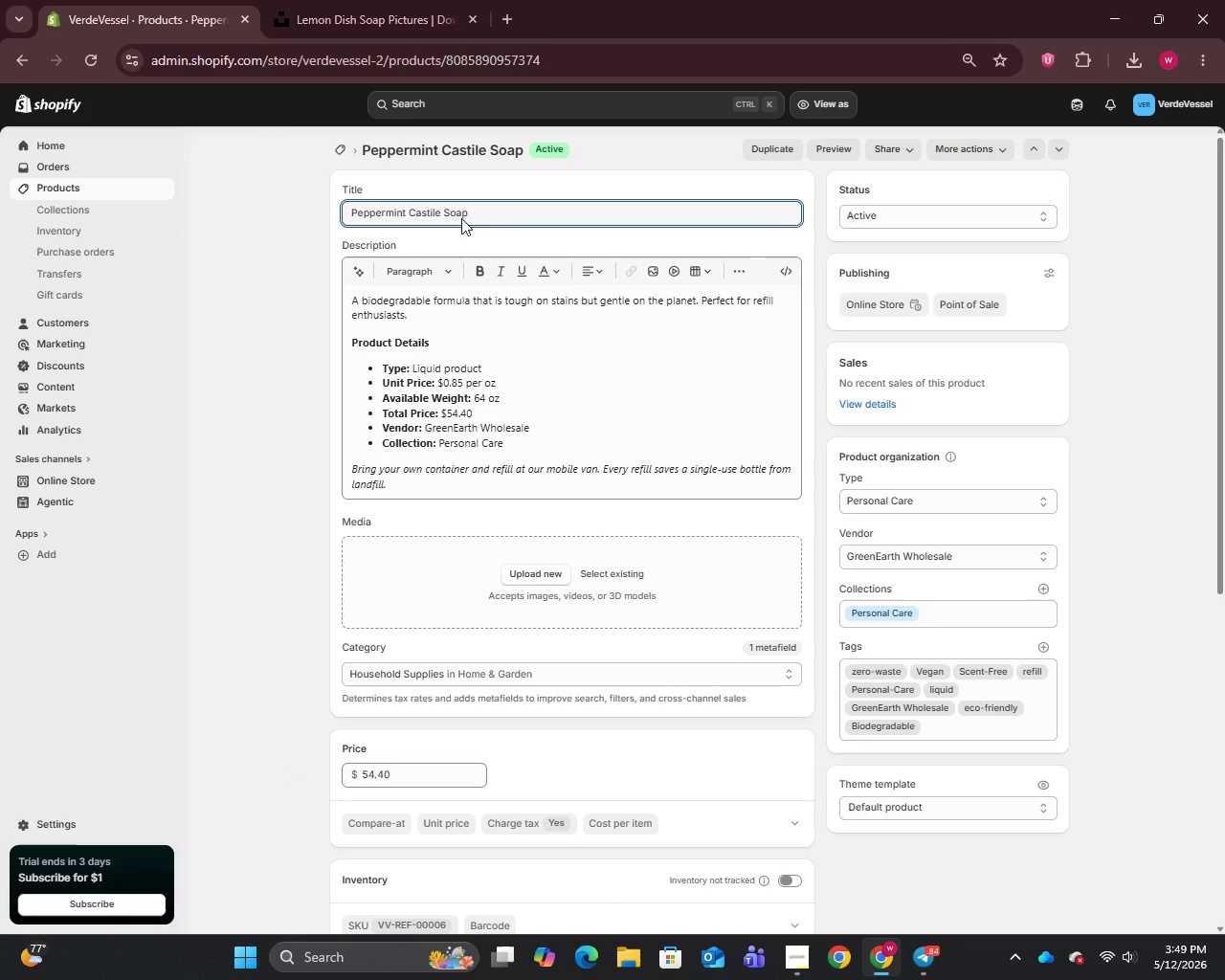 
key(Control+A)
 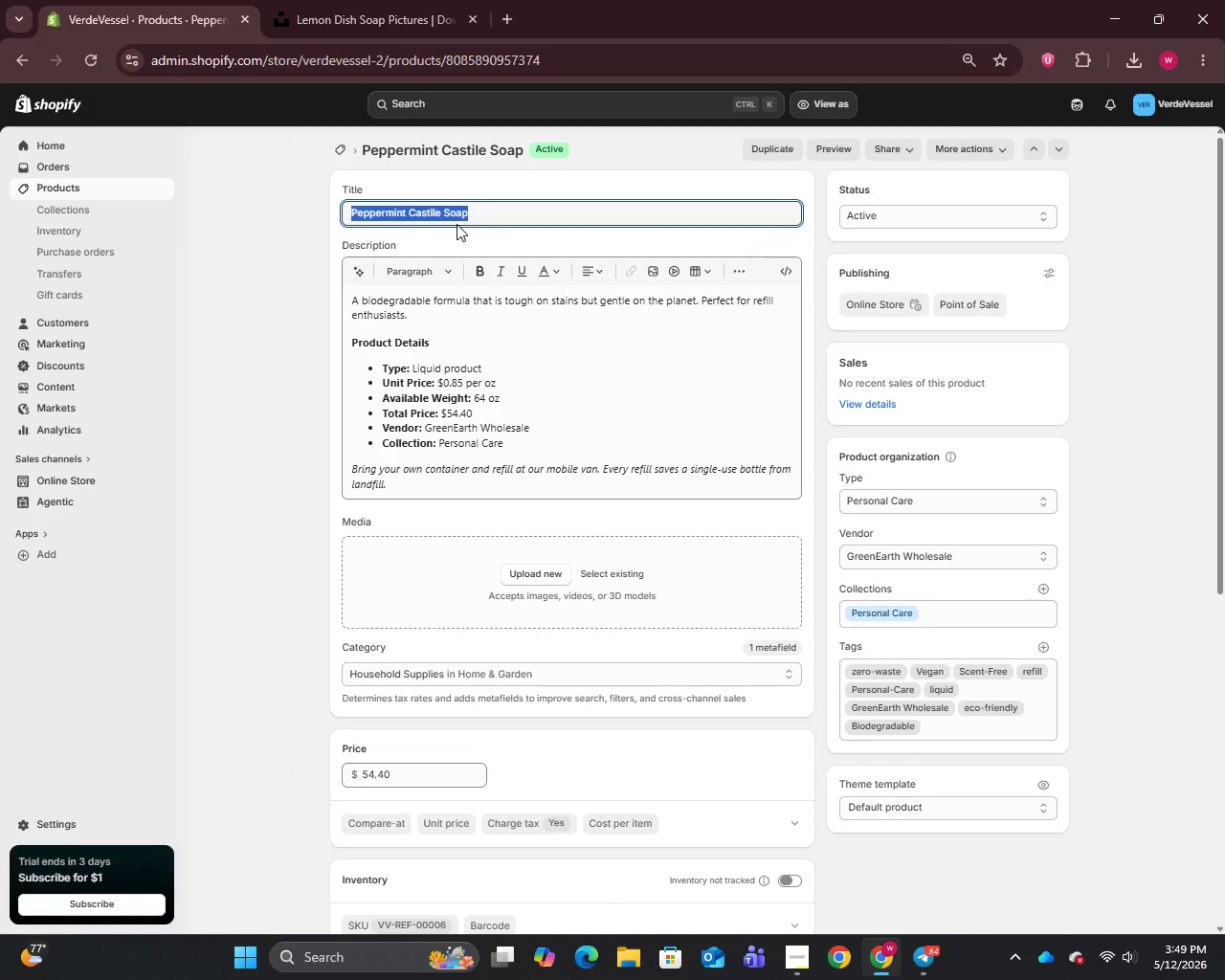 
key(Control+C)
 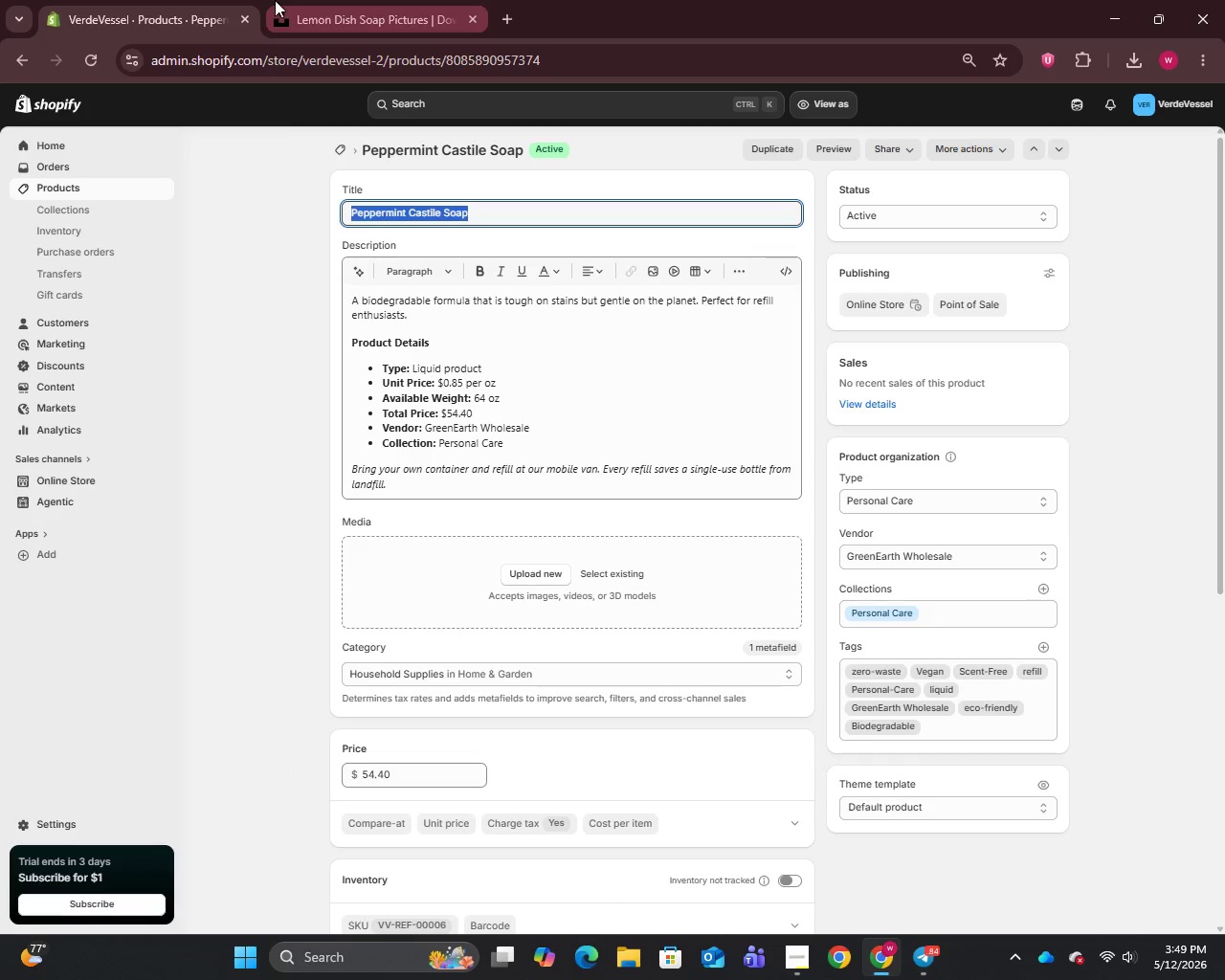 
left_click([352, 0])
 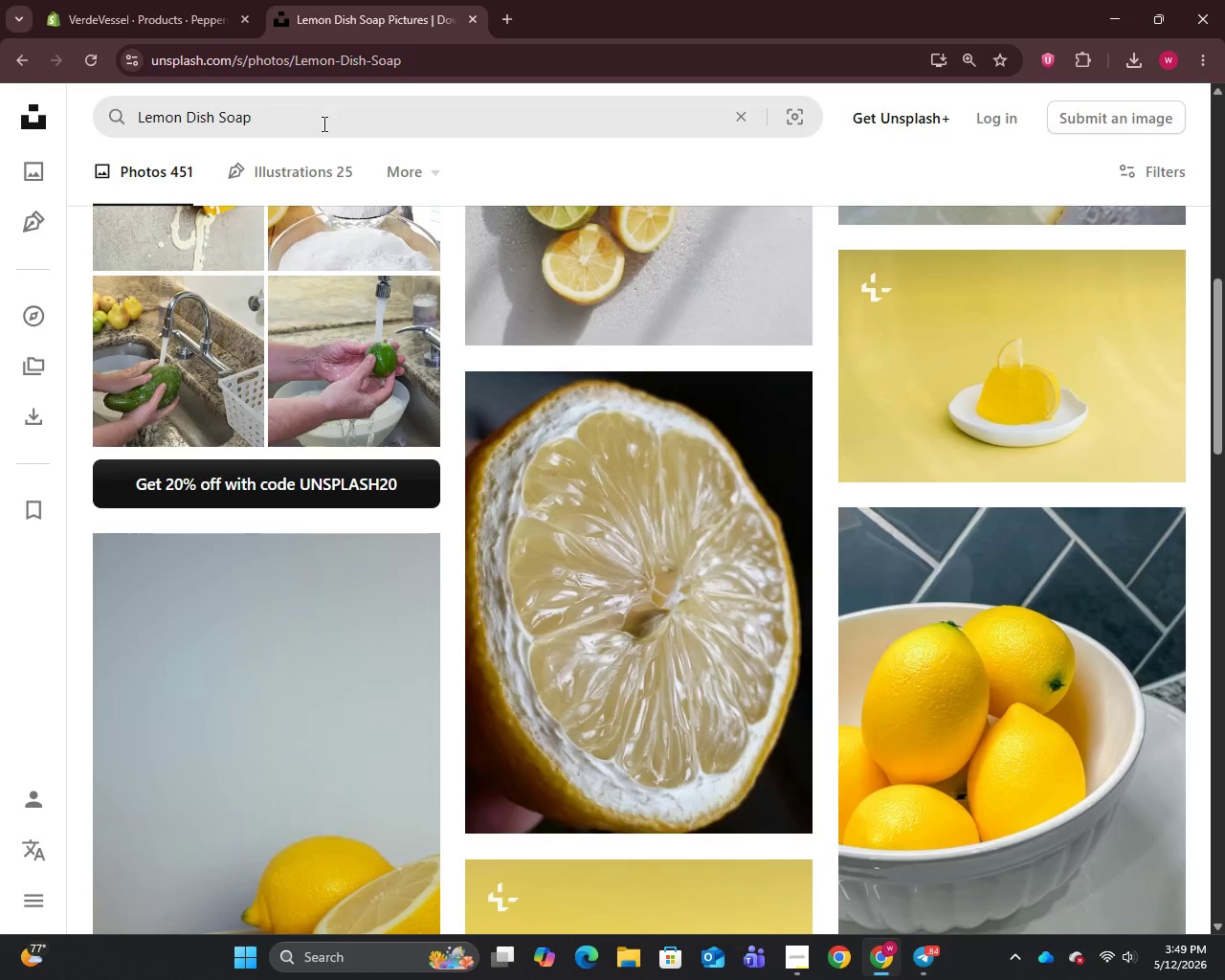 
left_click([323, 123])
 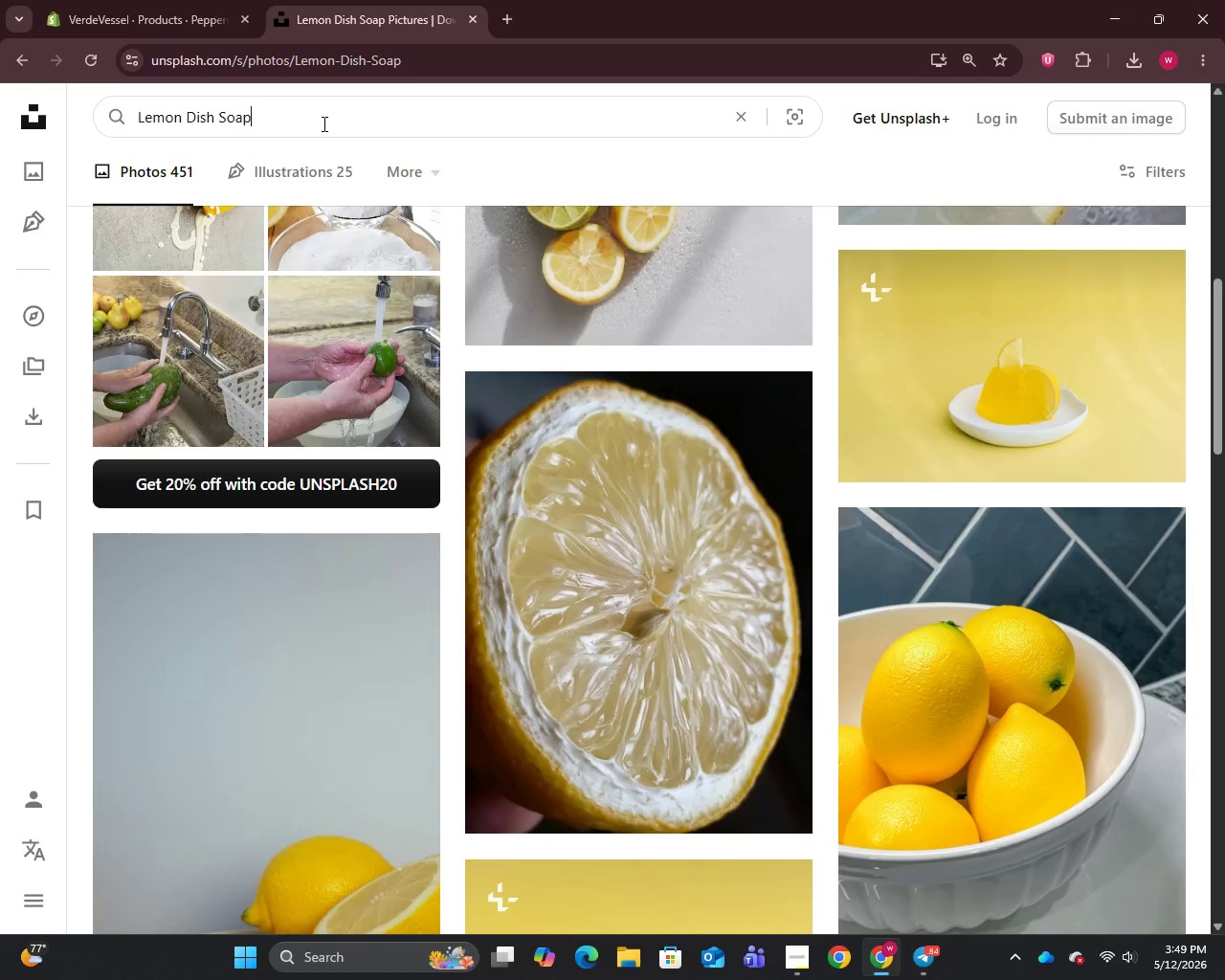 
key(Control+A)
 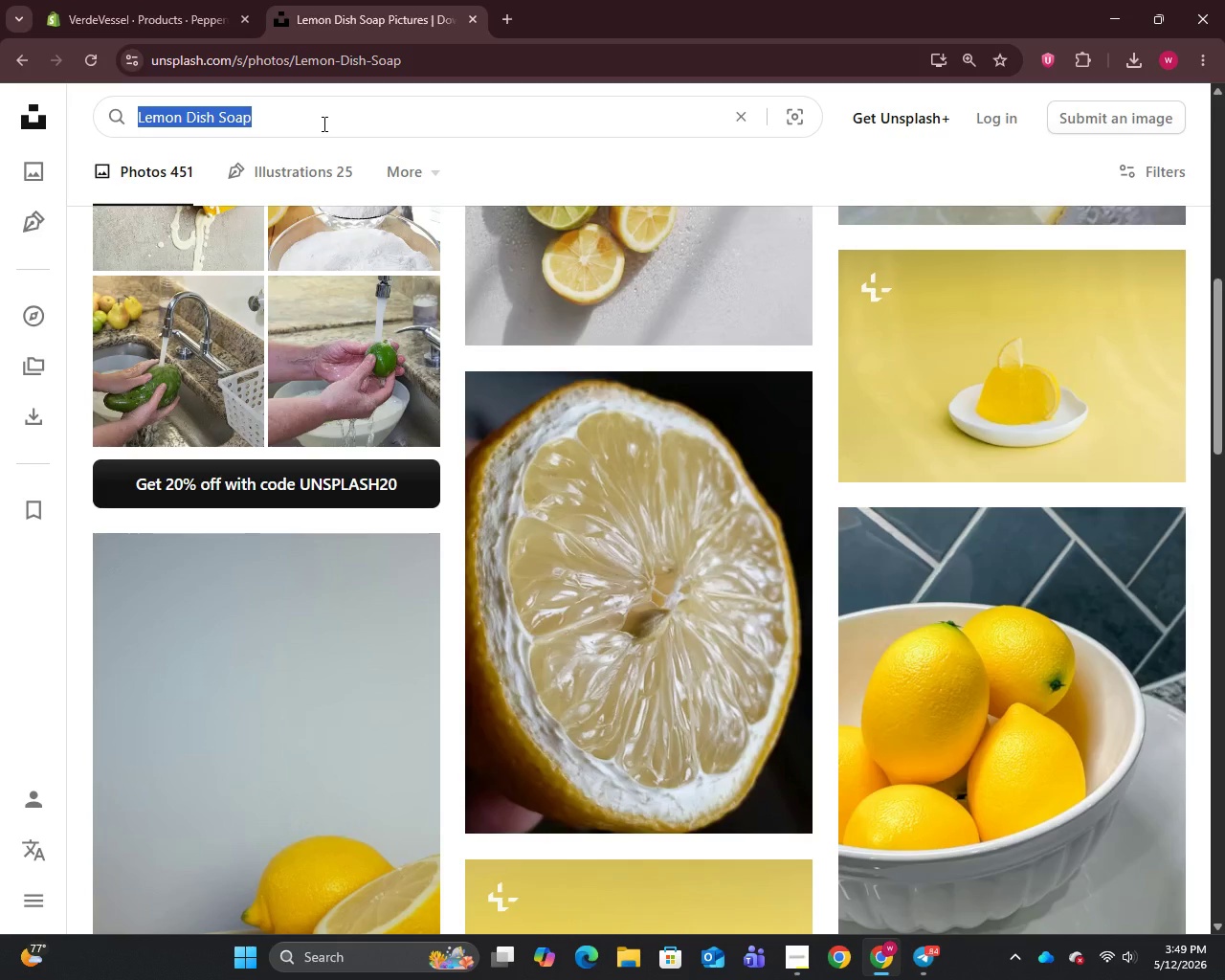 
key(Control+V)
 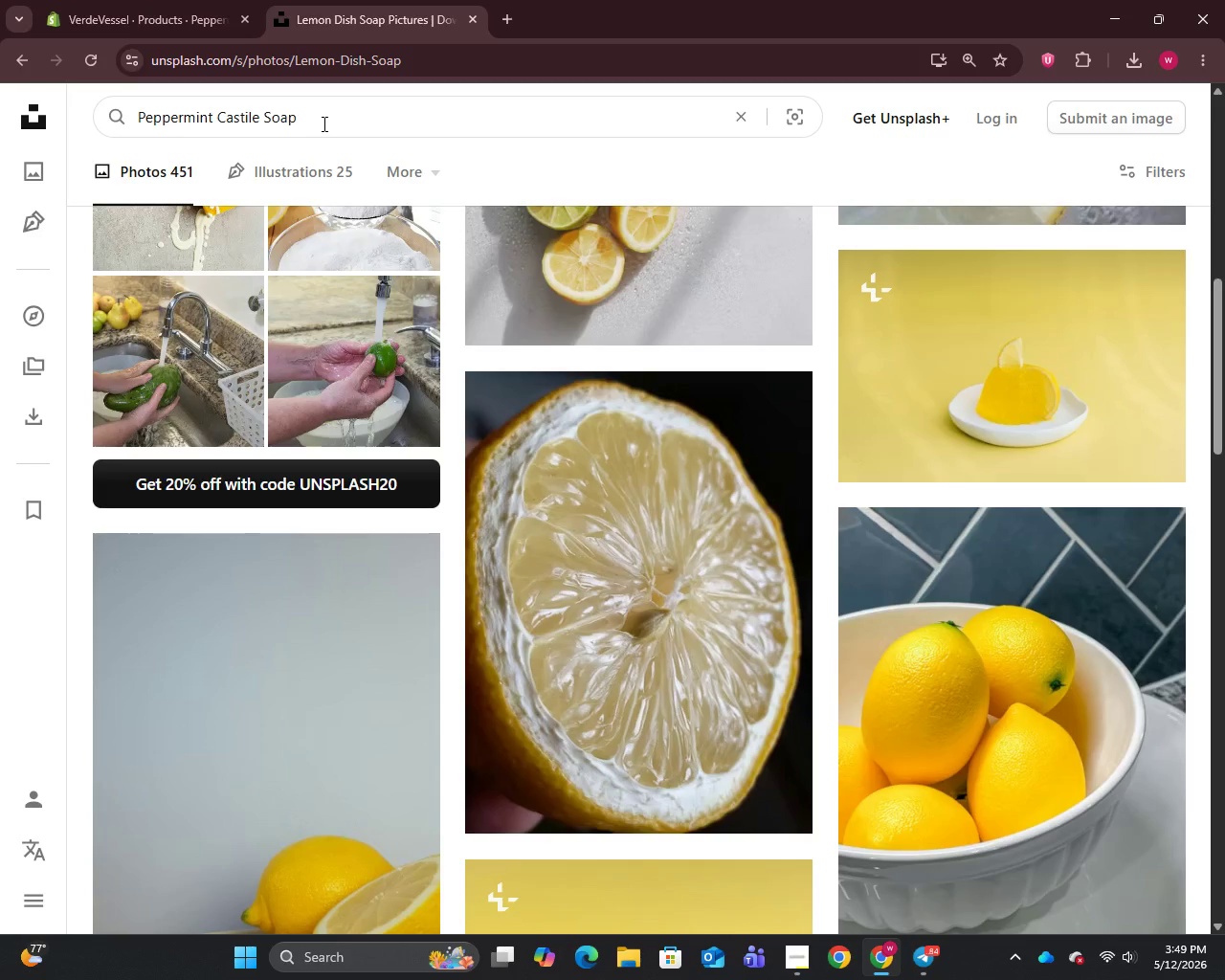 
key(Enter)
 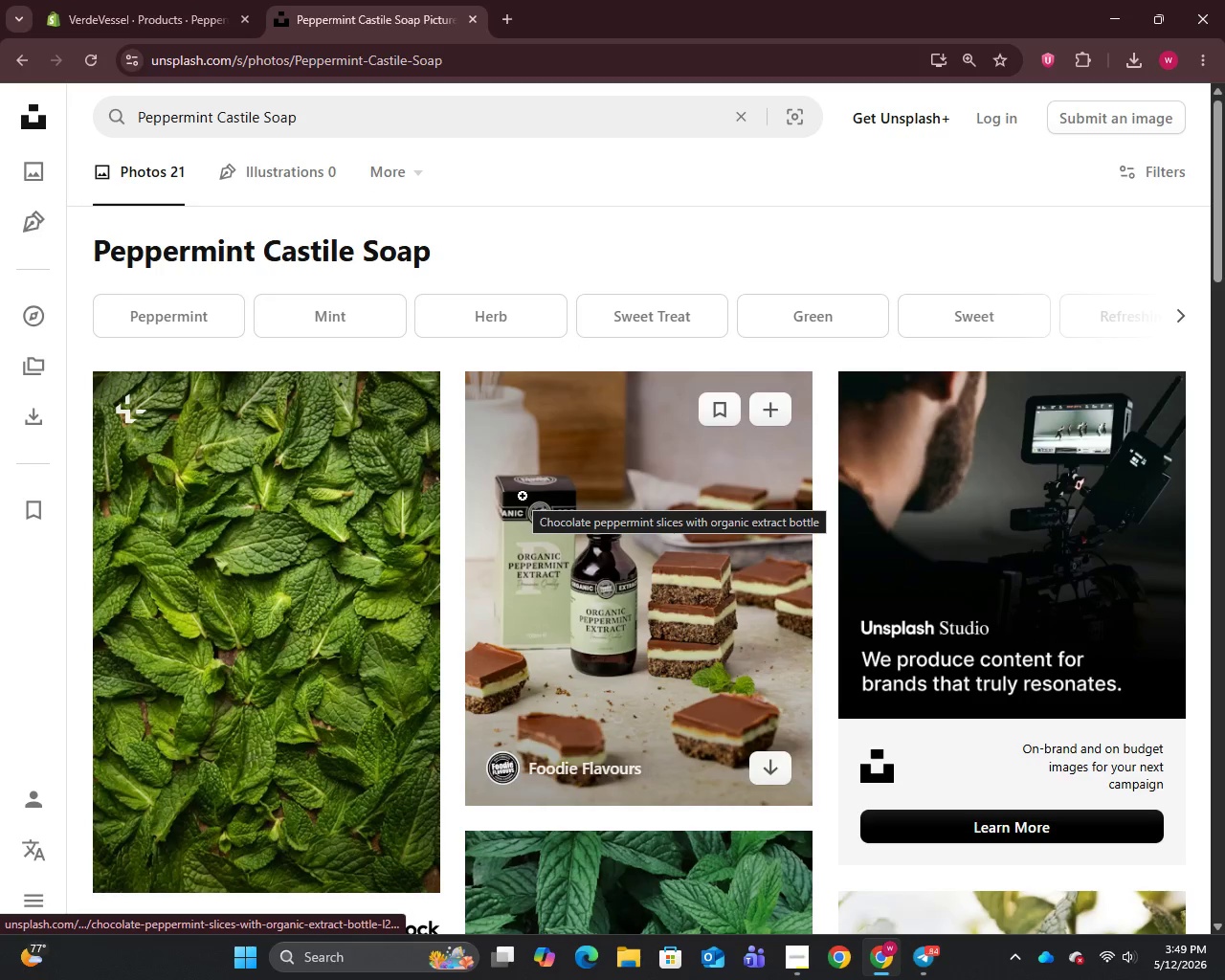 
wait(5.25)
 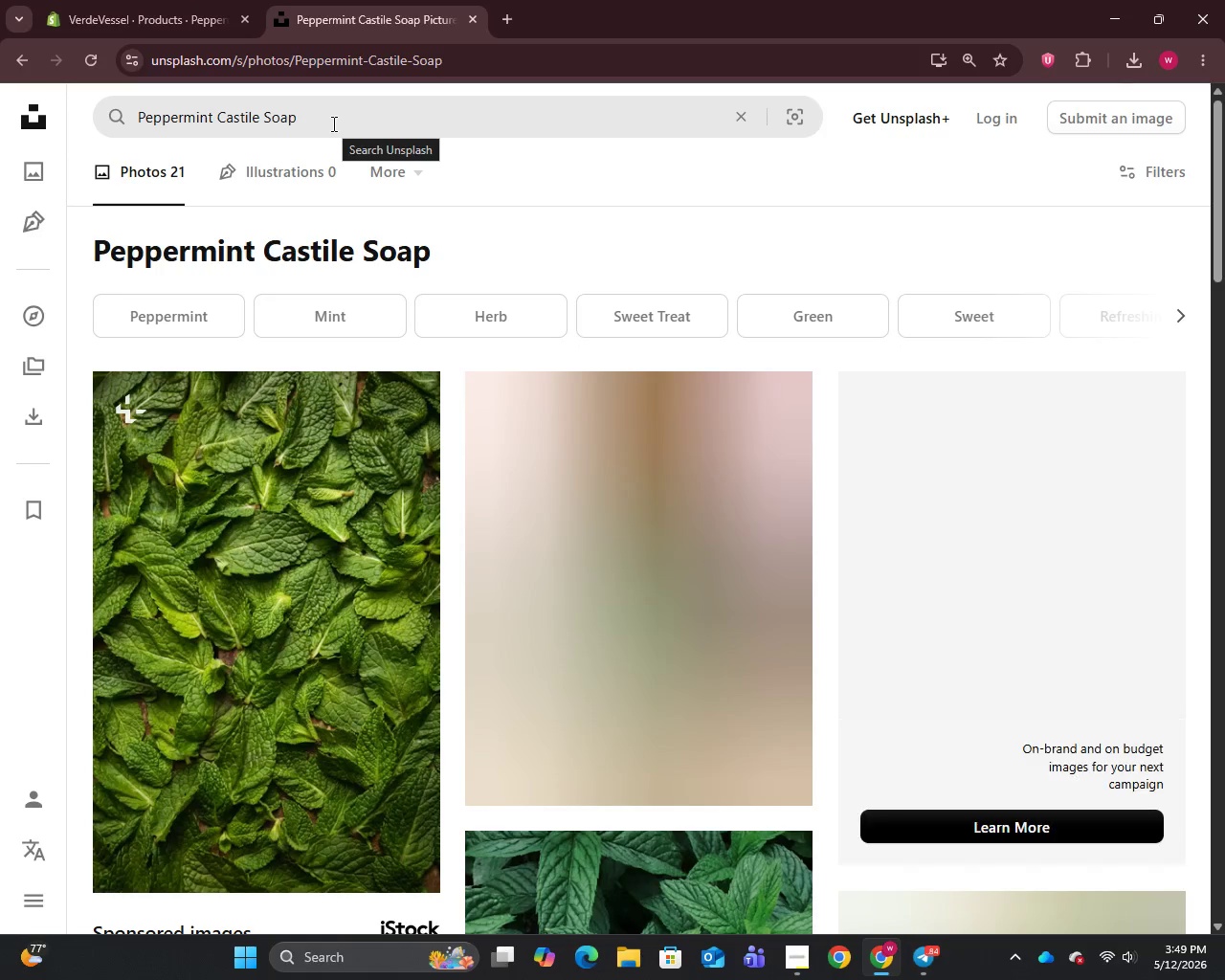 
scroll: coordinate [523, 496], scroll_direction: down, amount: 7.0
 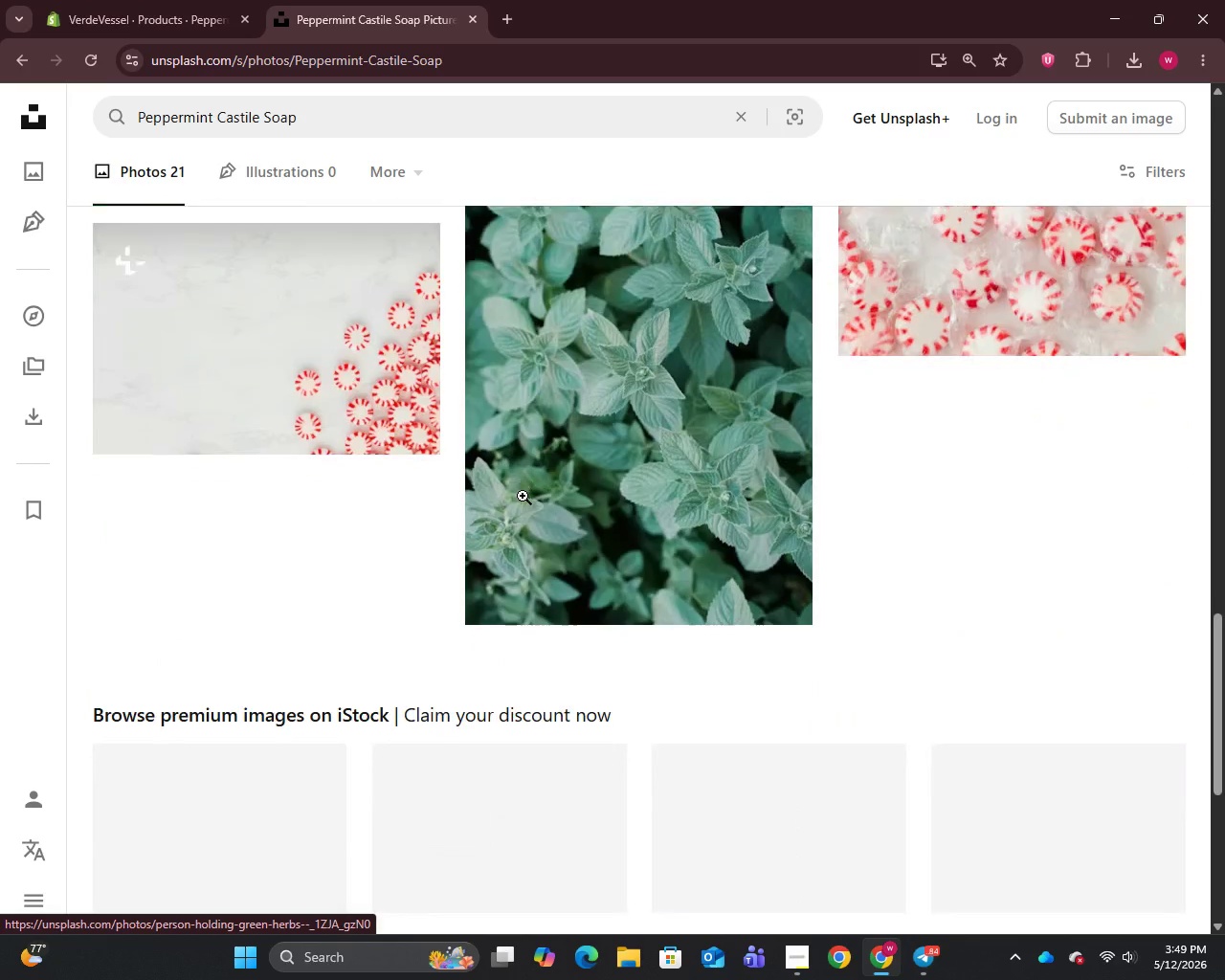 
scroll: coordinate [523, 496], scroll_direction: up, amount: 30.0
 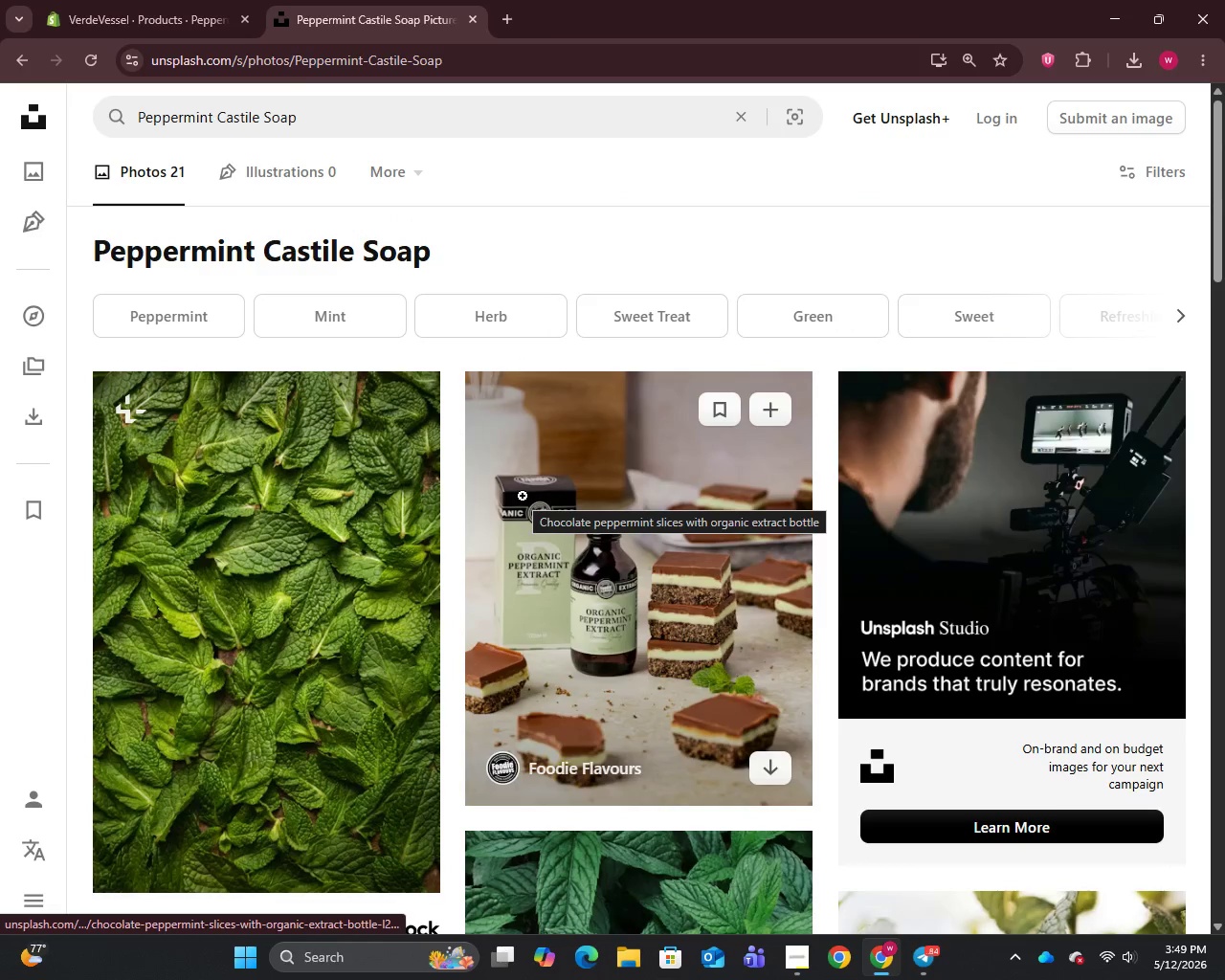 
right_click([574, 553])
 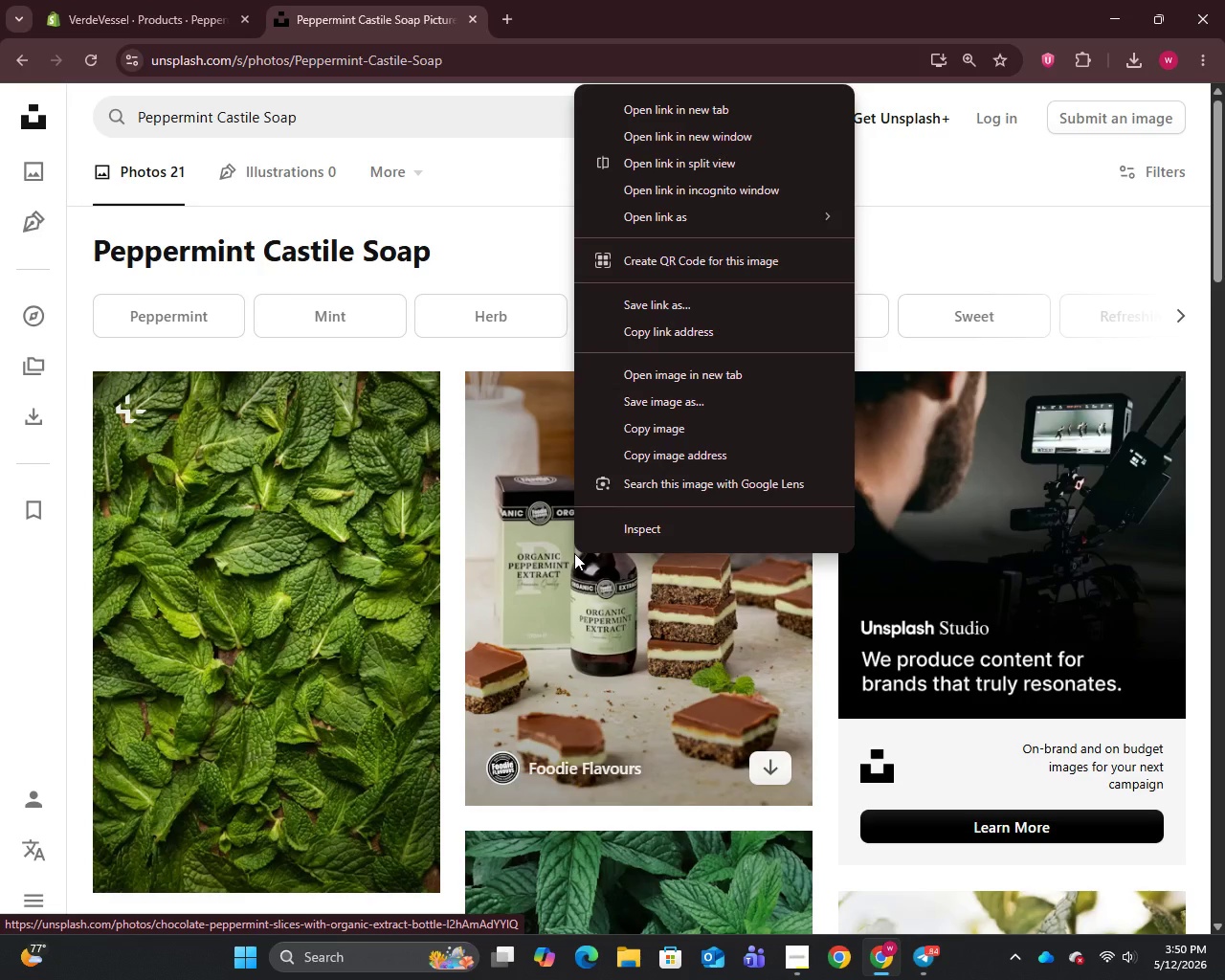 
wait(6.12)
 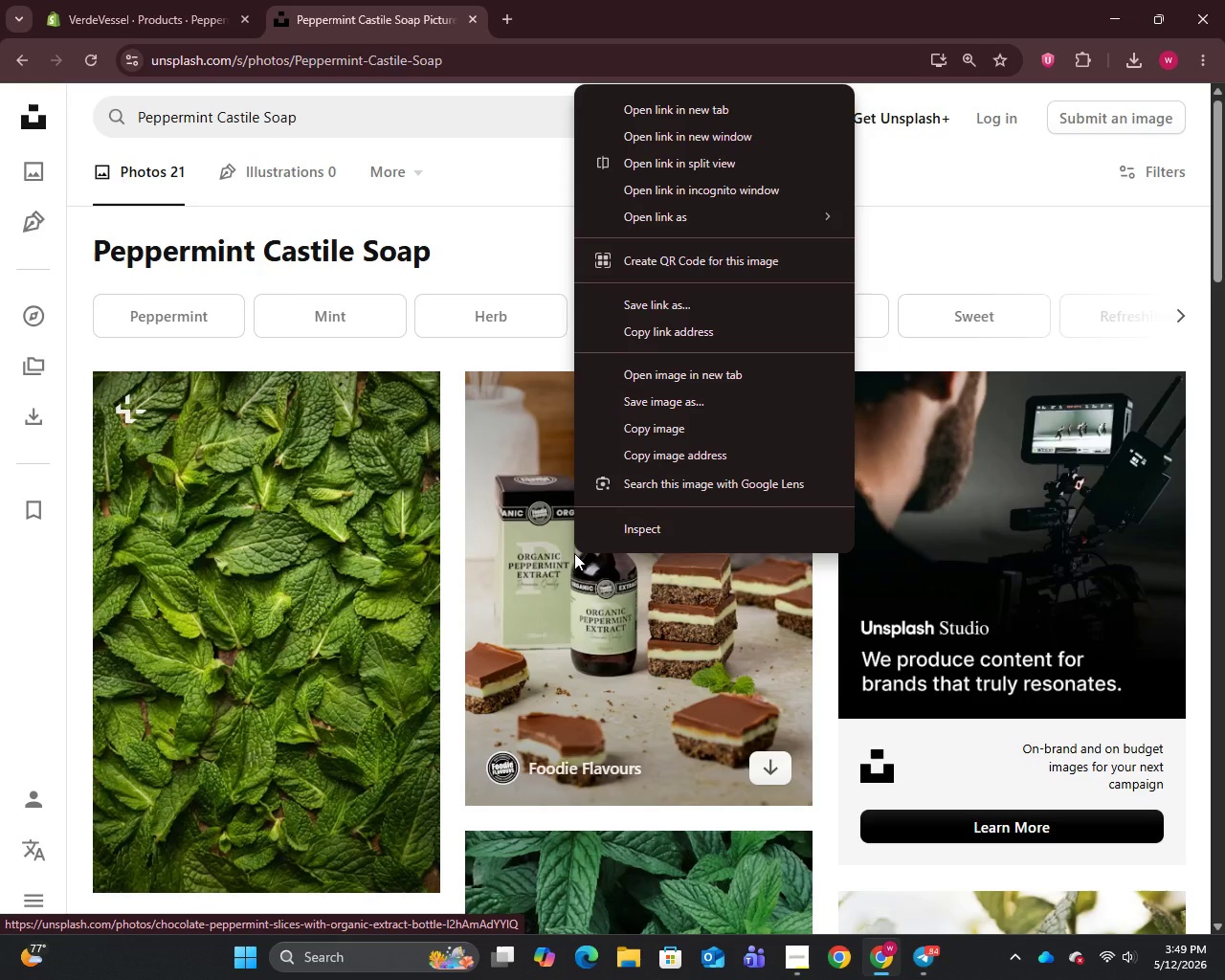 
scroll: coordinate [586, 587], scroll_direction: down, amount: 5.0
 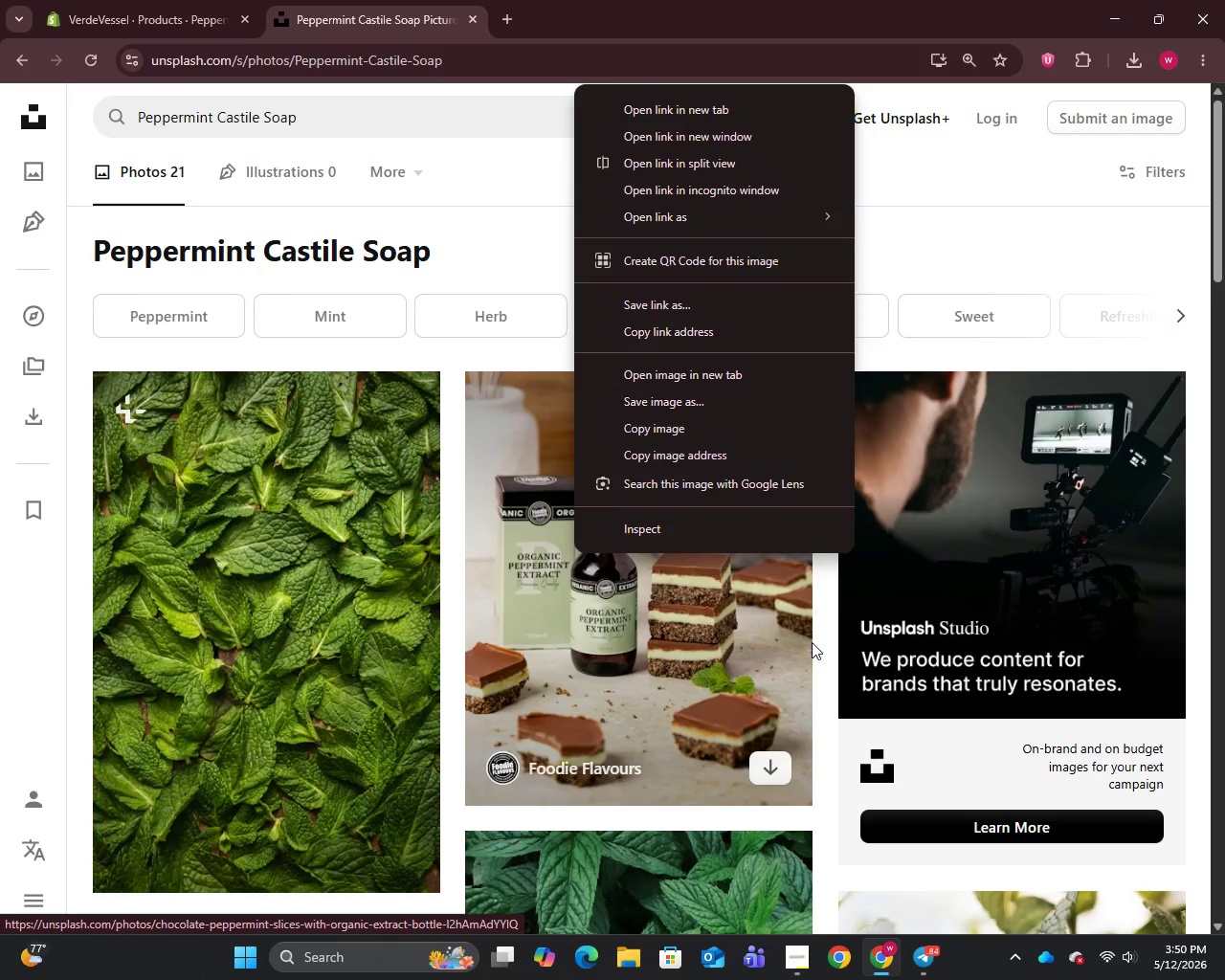 
left_click([814, 643])
 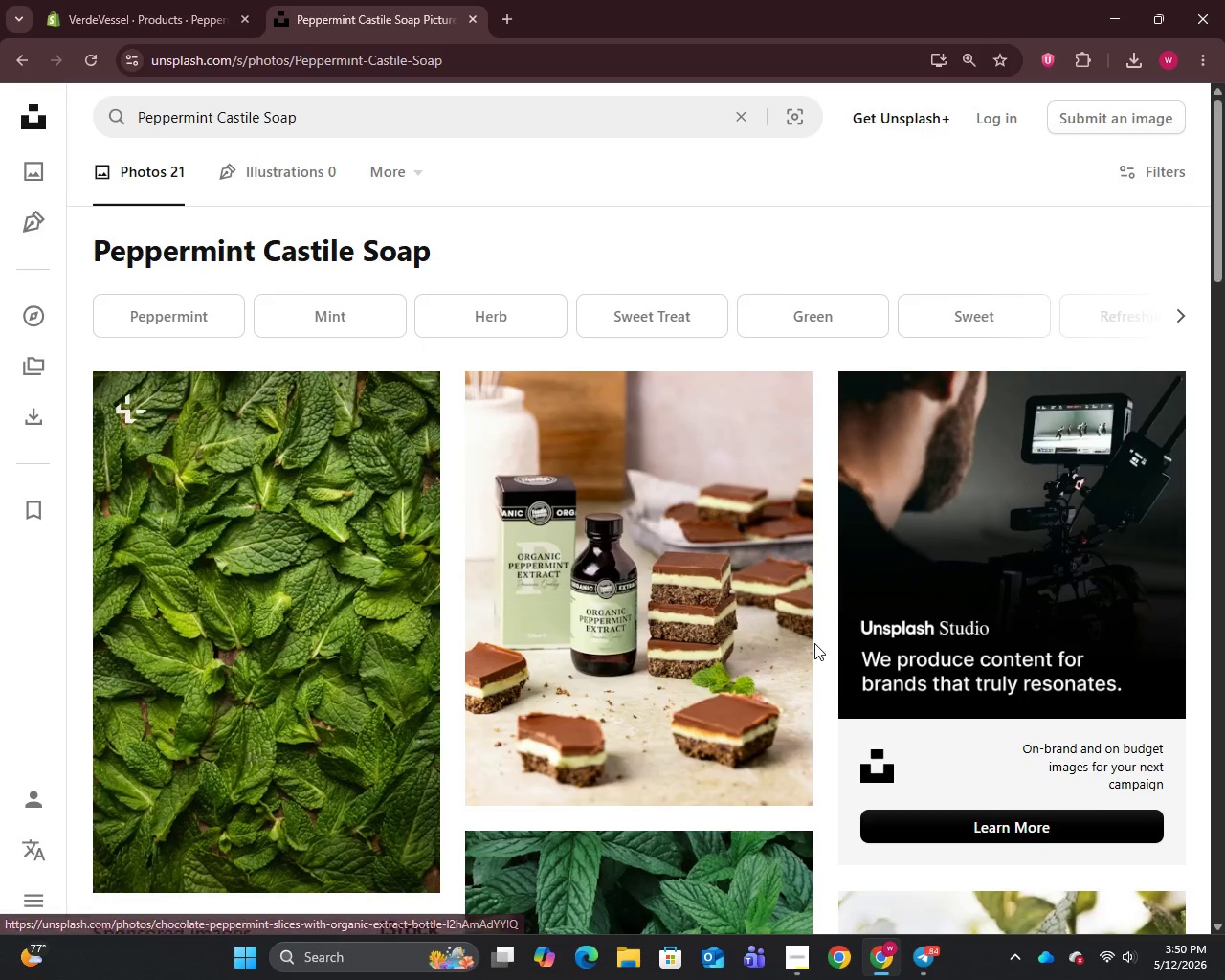 
scroll: coordinate [804, 632], scroll_direction: down, amount: 17.0
 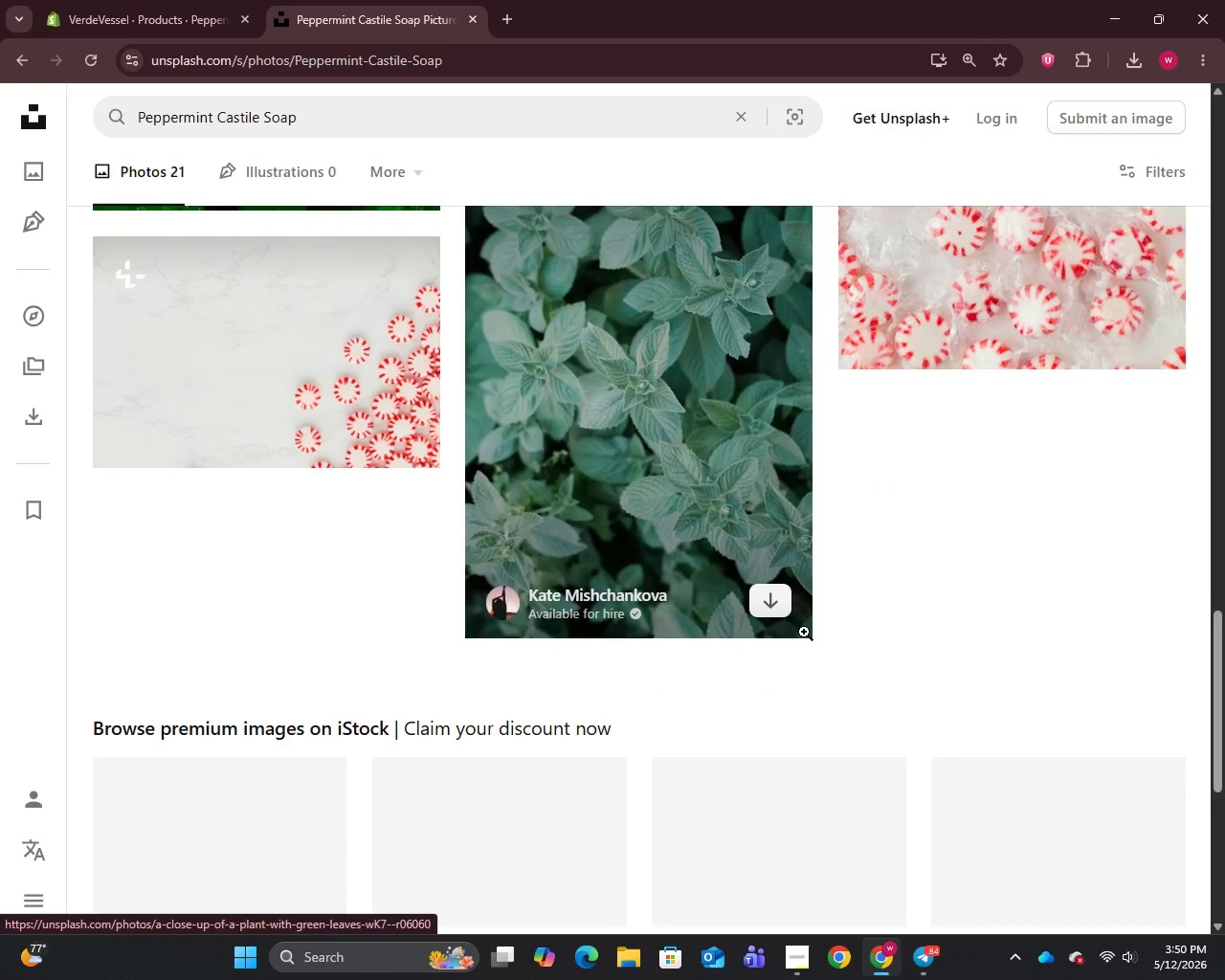 
scroll: coordinate [801, 630], scroll_direction: none, amount: 0.0
 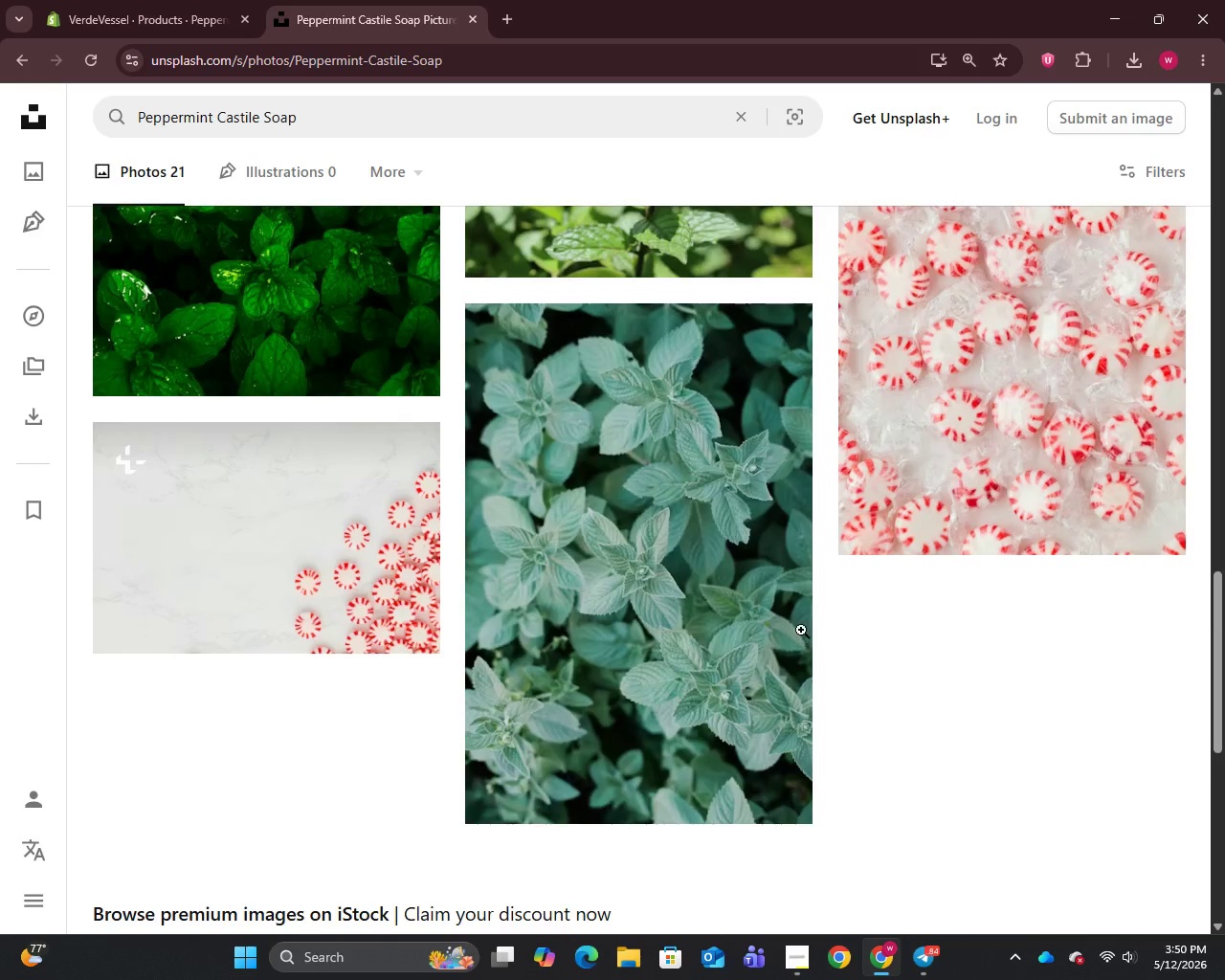 
scroll: coordinate [801, 630], scroll_direction: up, amount: 7.0
 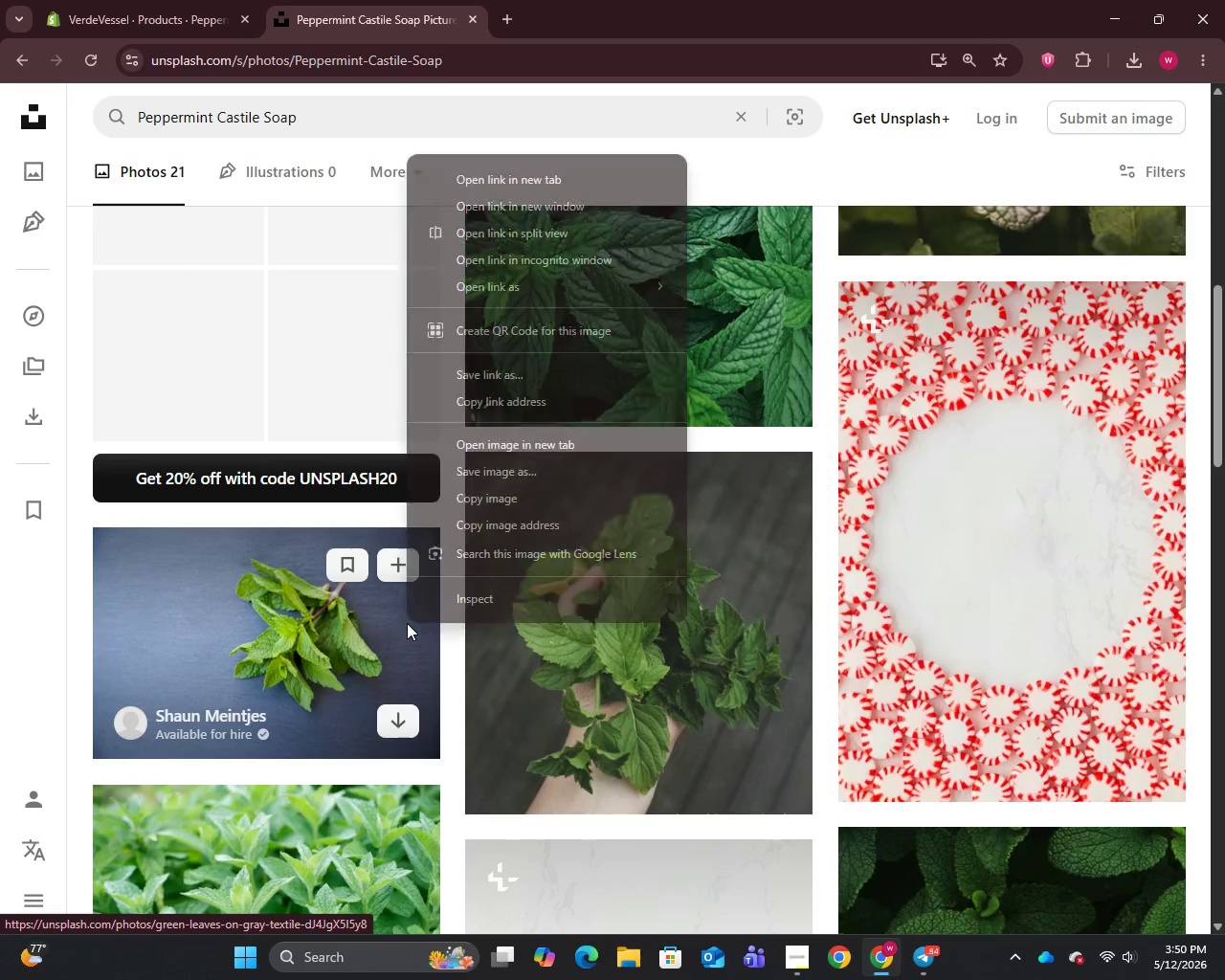 
left_click([463, 476])
 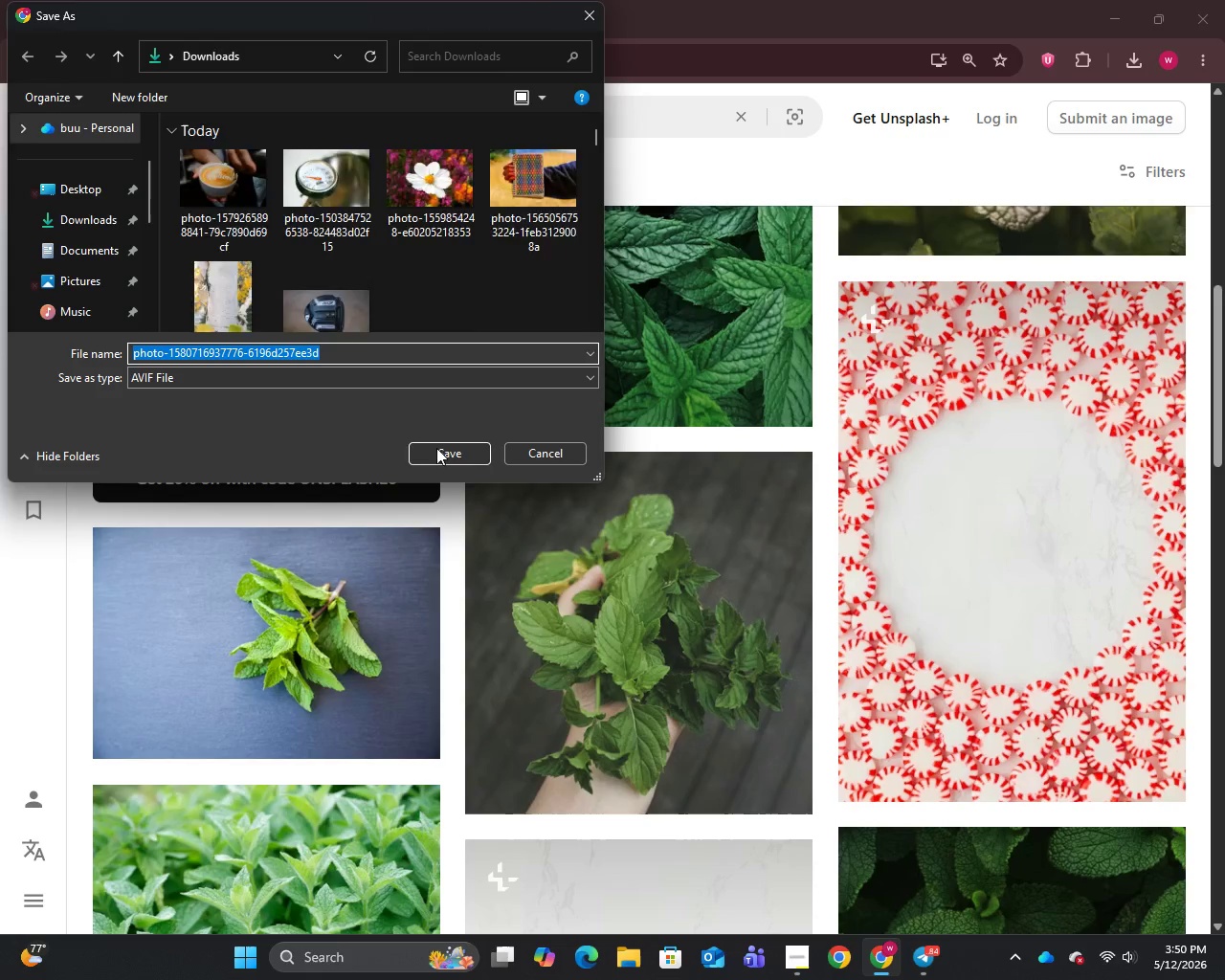 
left_click([442, 454])
 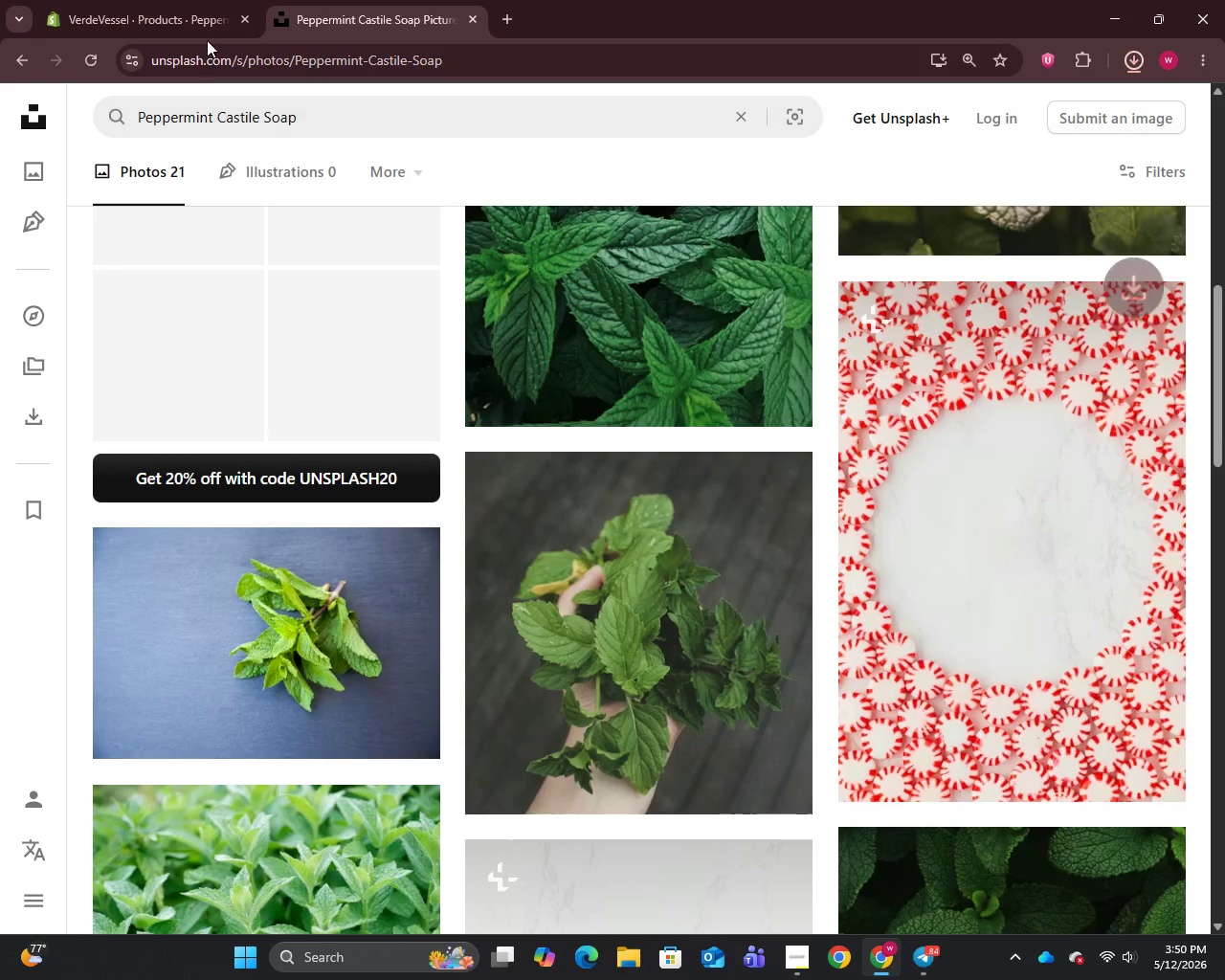 
left_click([163, 0])
 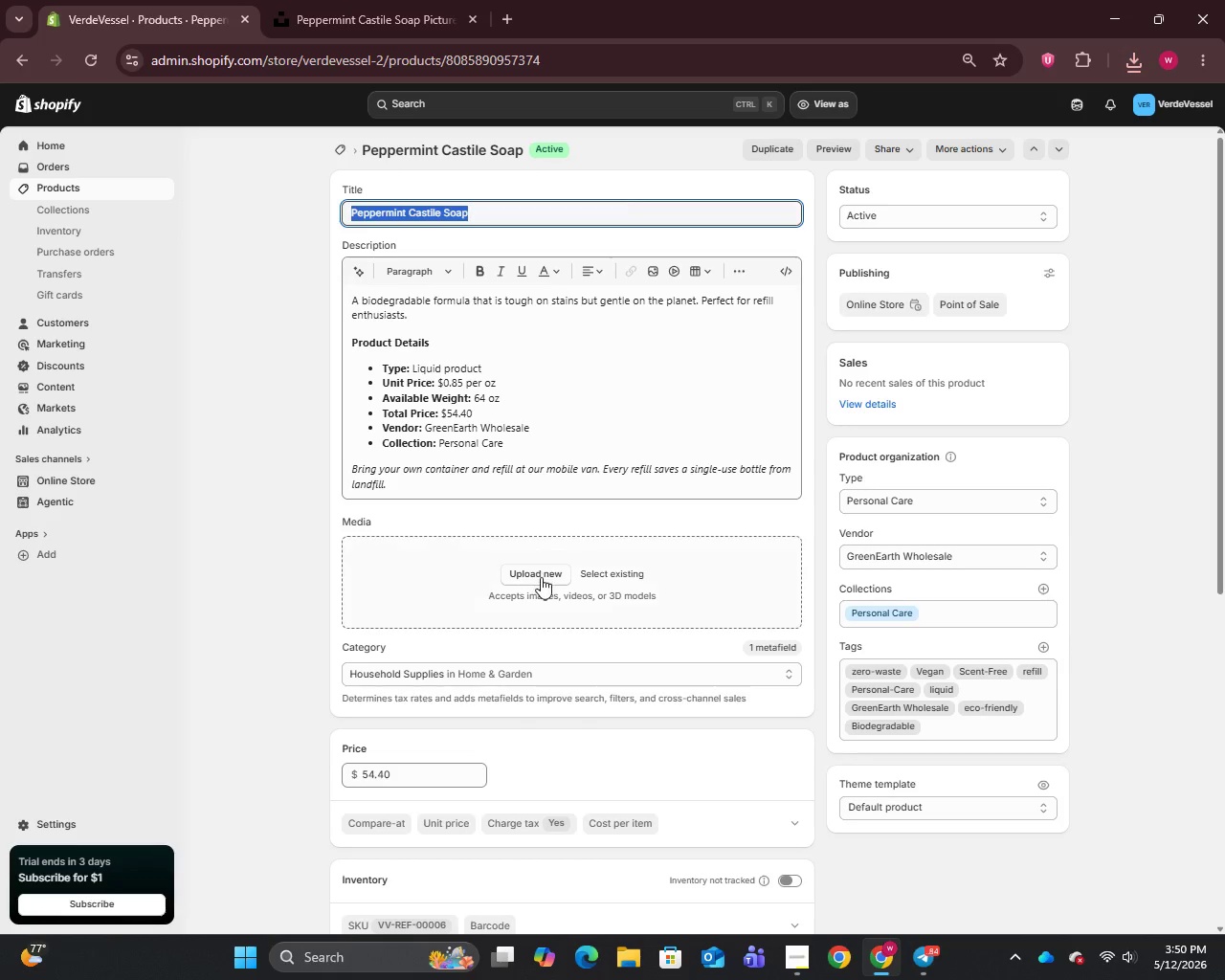 
left_click([535, 575])
 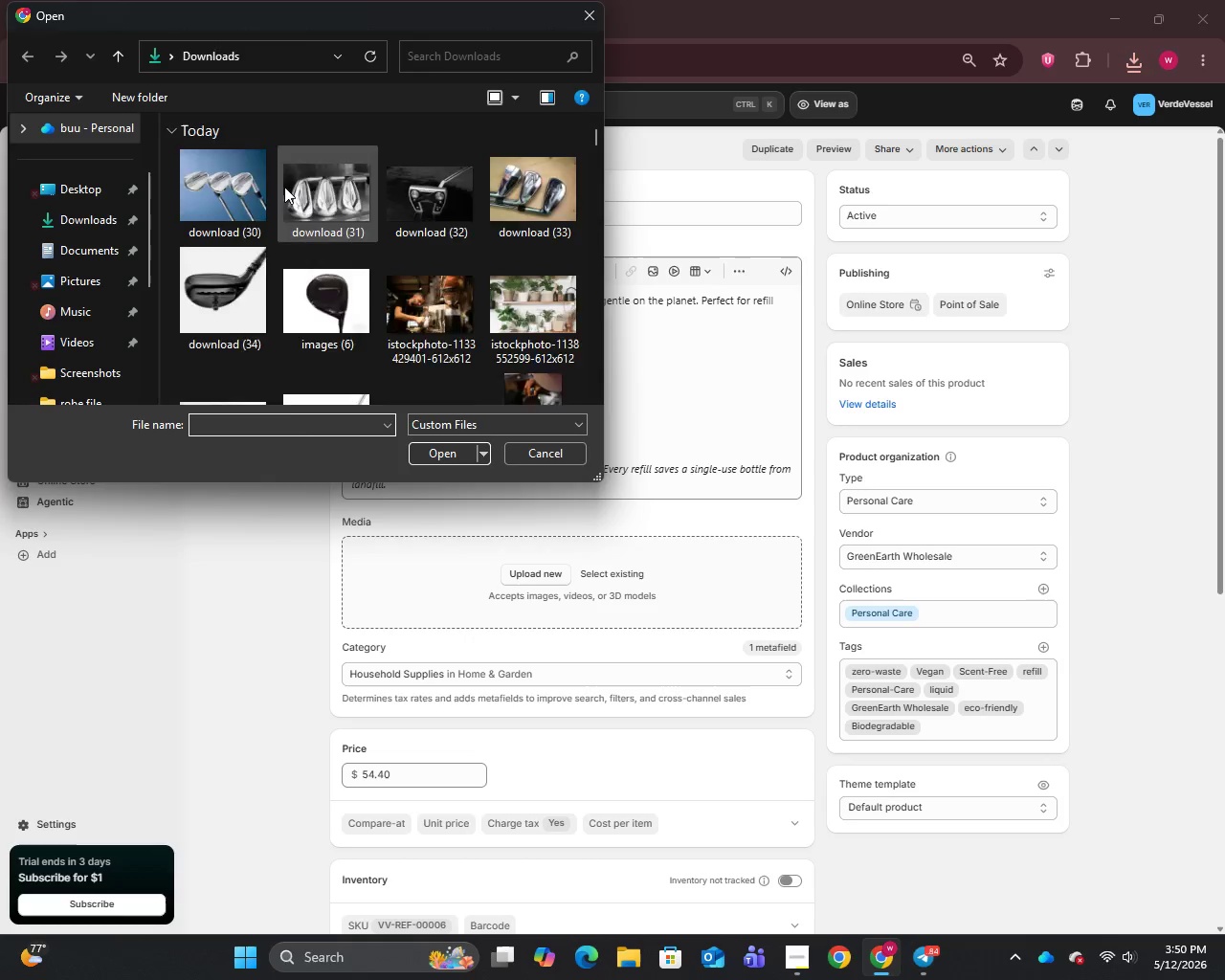 
left_click([247, 198])
 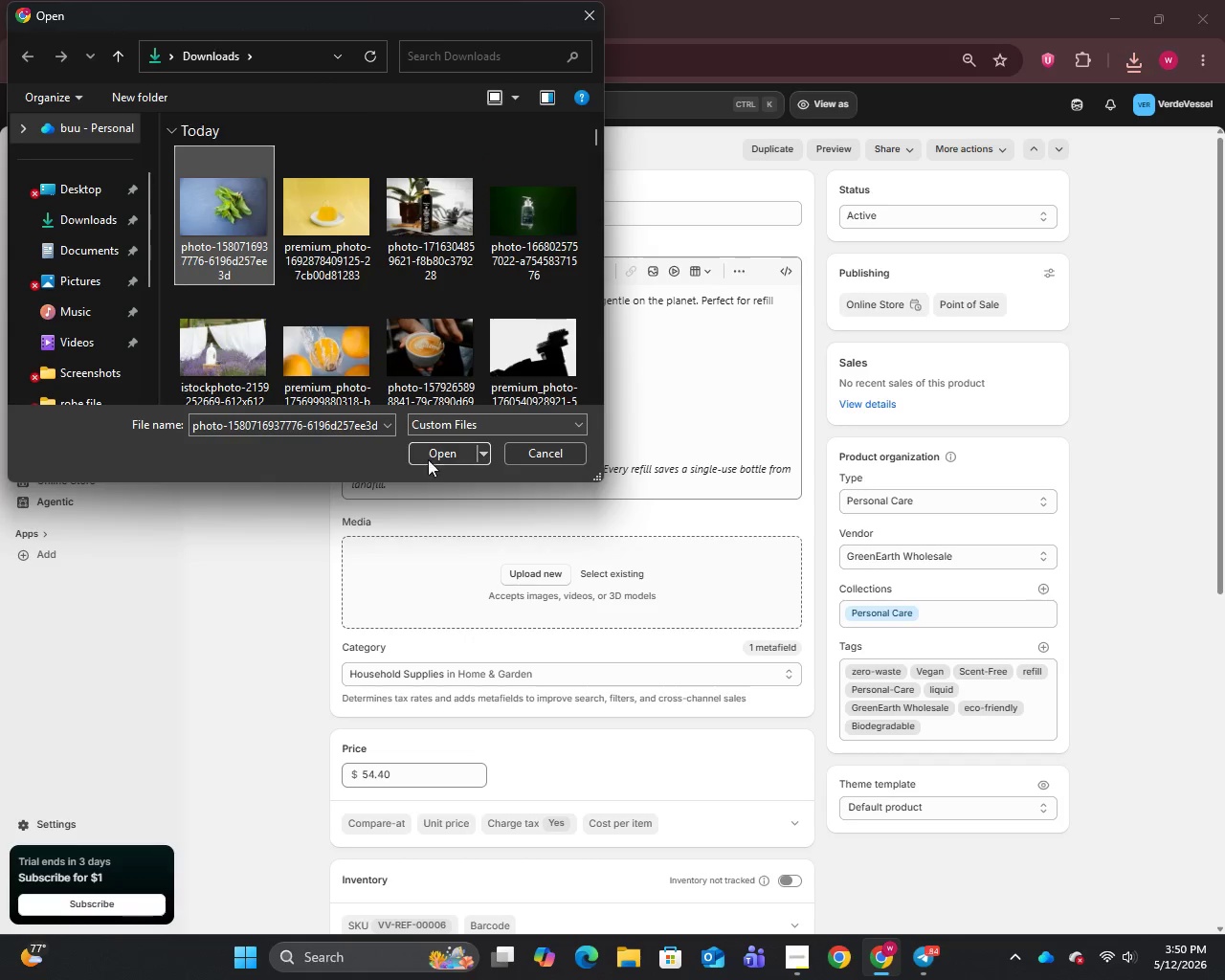 
left_click([445, 446])
 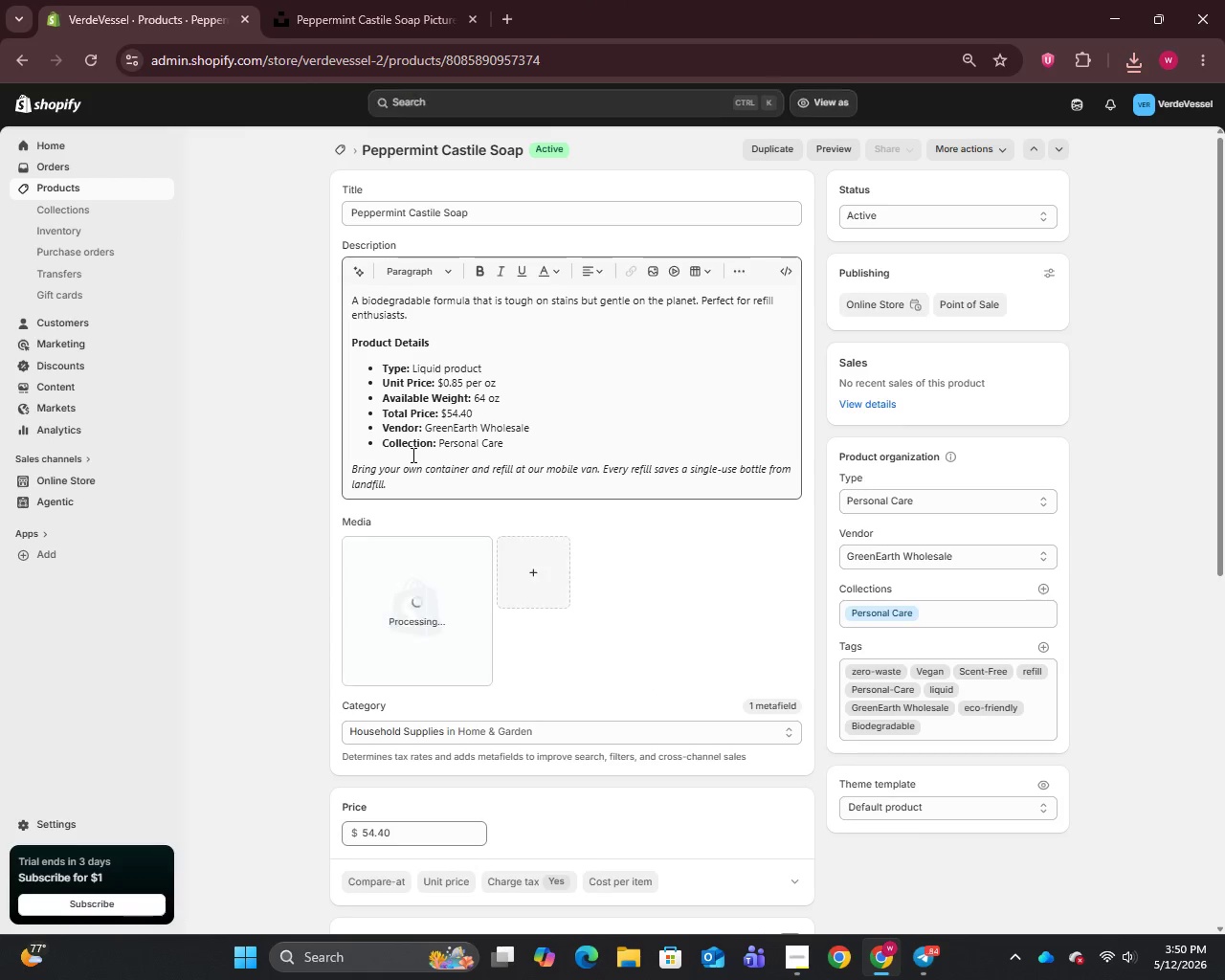 
scroll: coordinate [680, 572], scroll_direction: down, amount: 4.0
 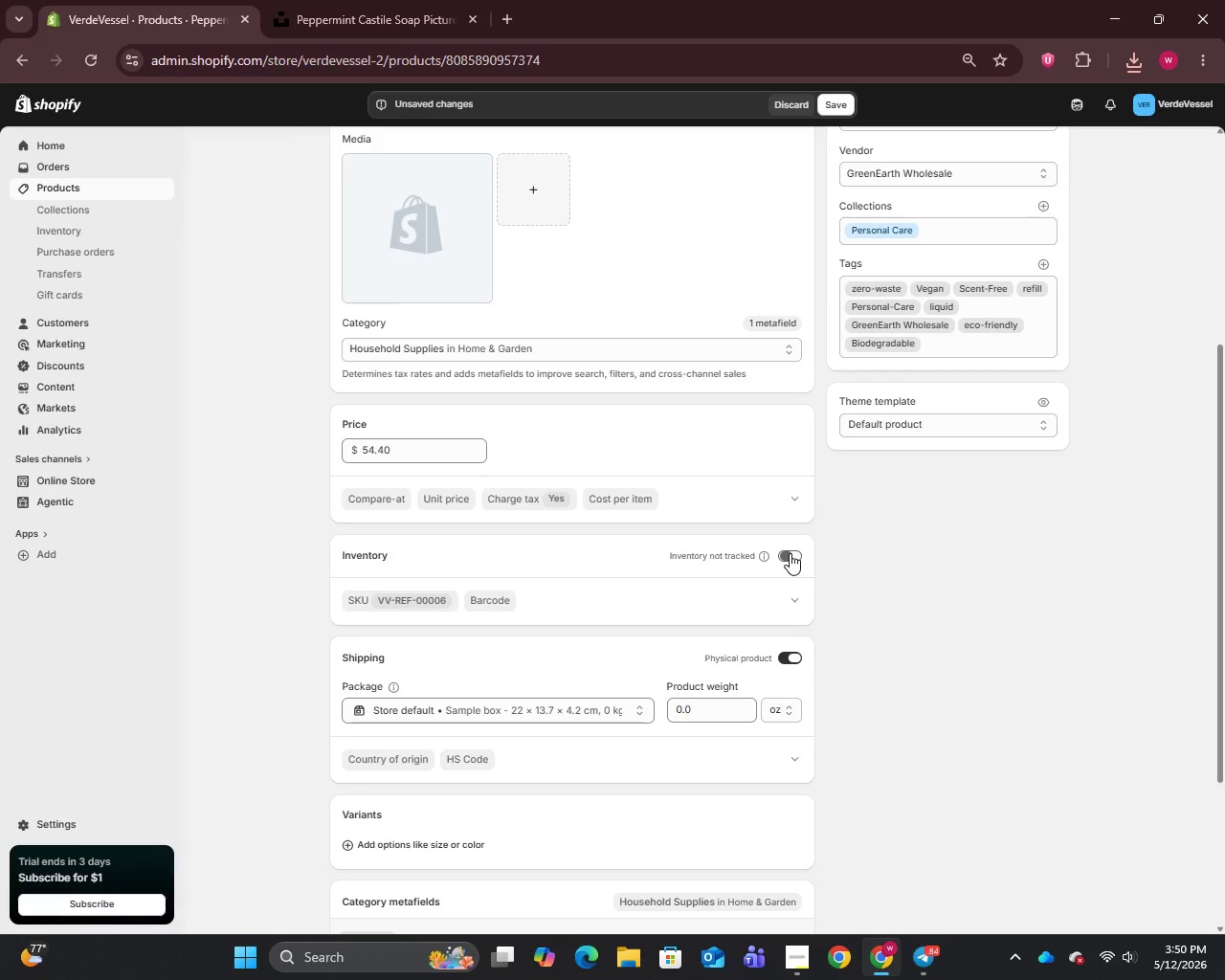 
scroll: coordinate [700, 581], scroll_direction: up, amount: 2.0
 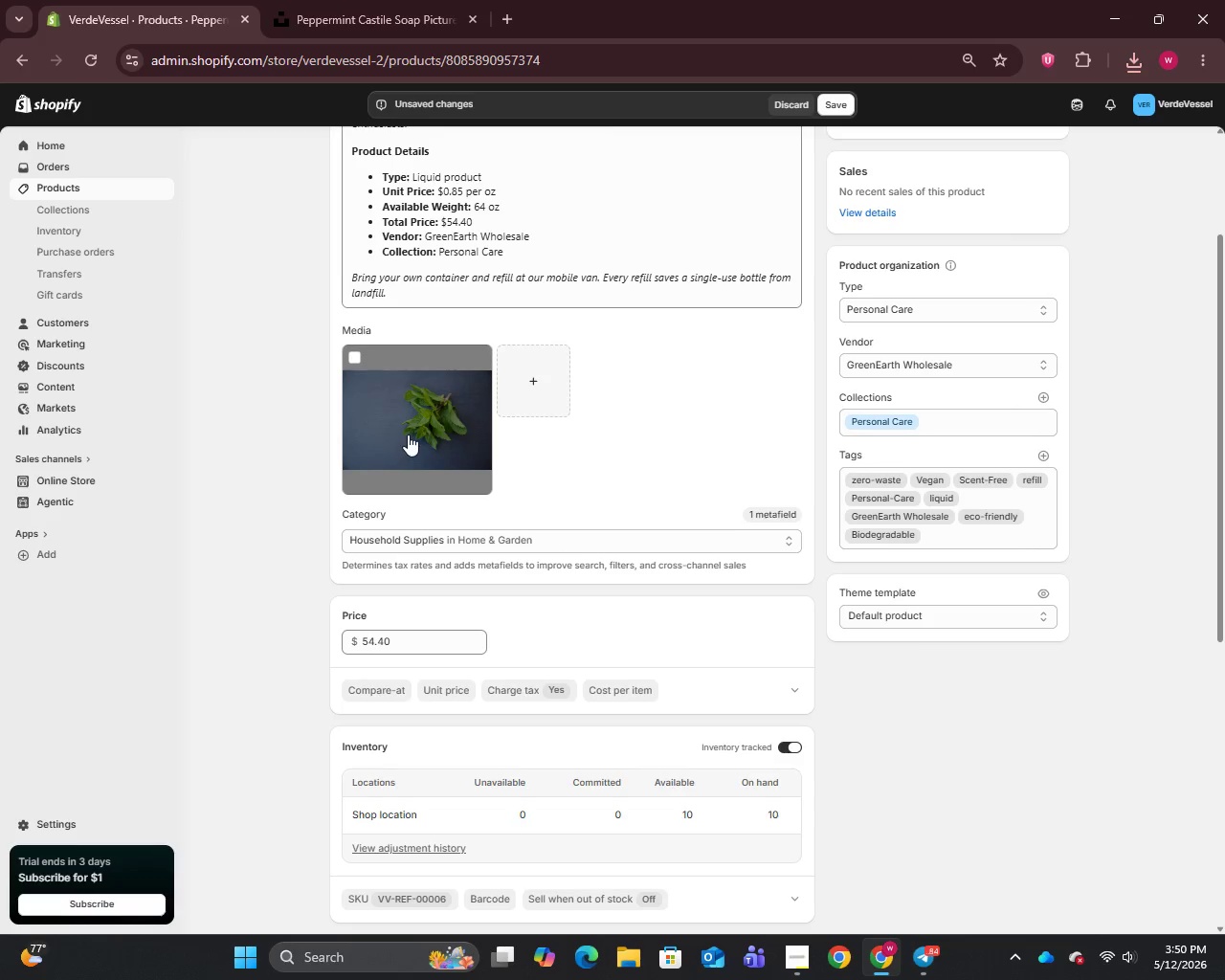 
left_click([409, 428])
 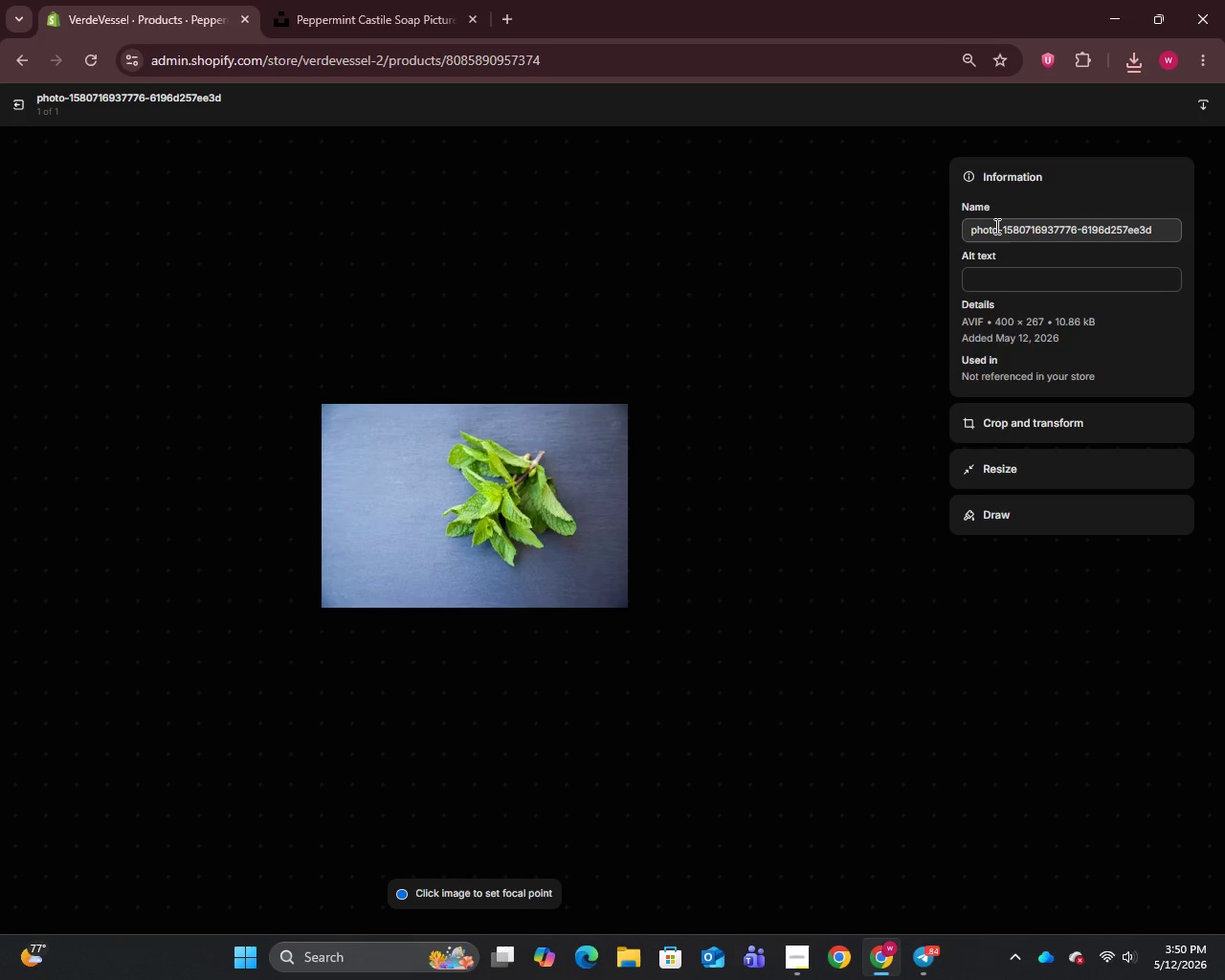 
key(Control+A)
 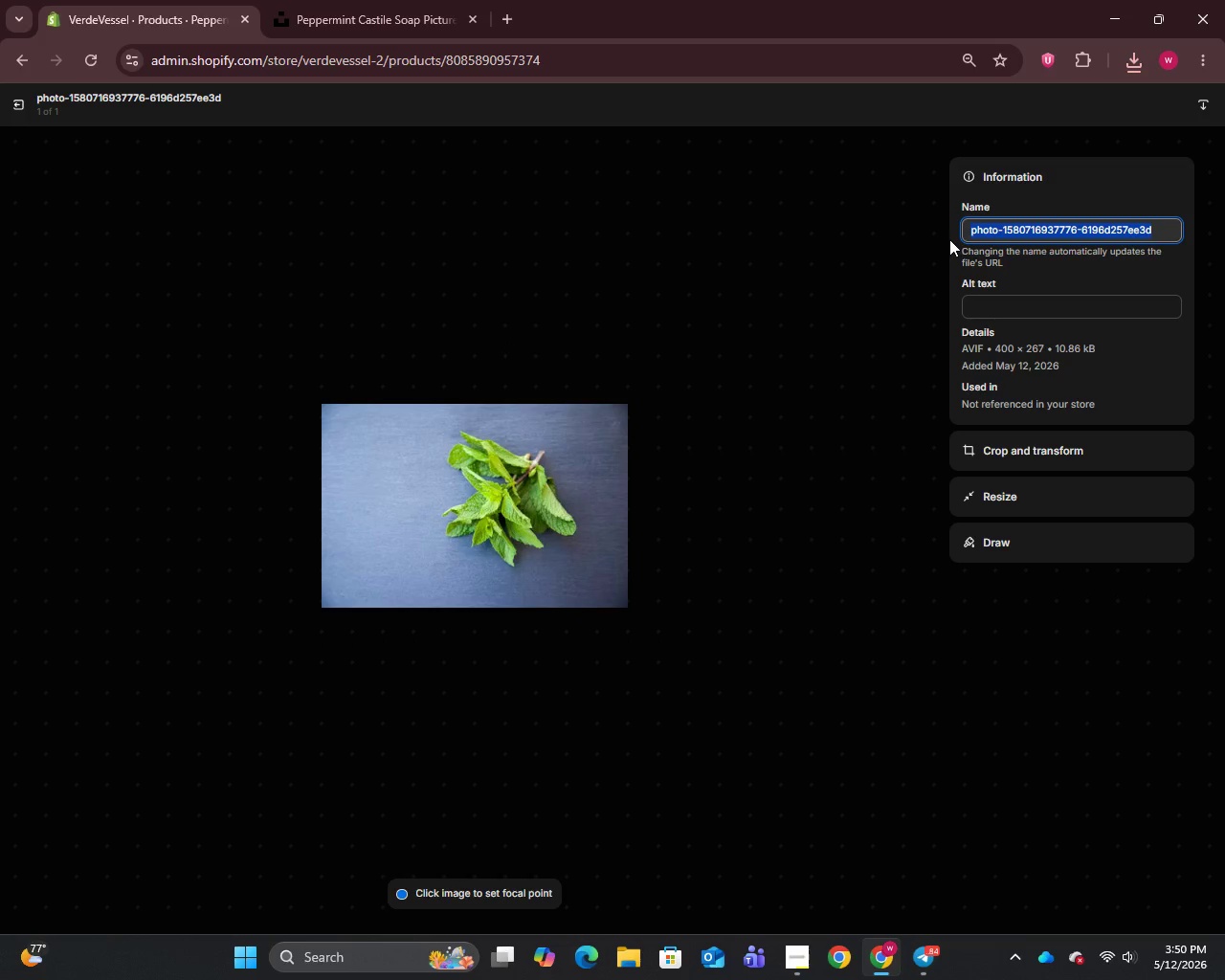 
key(Control+V)
 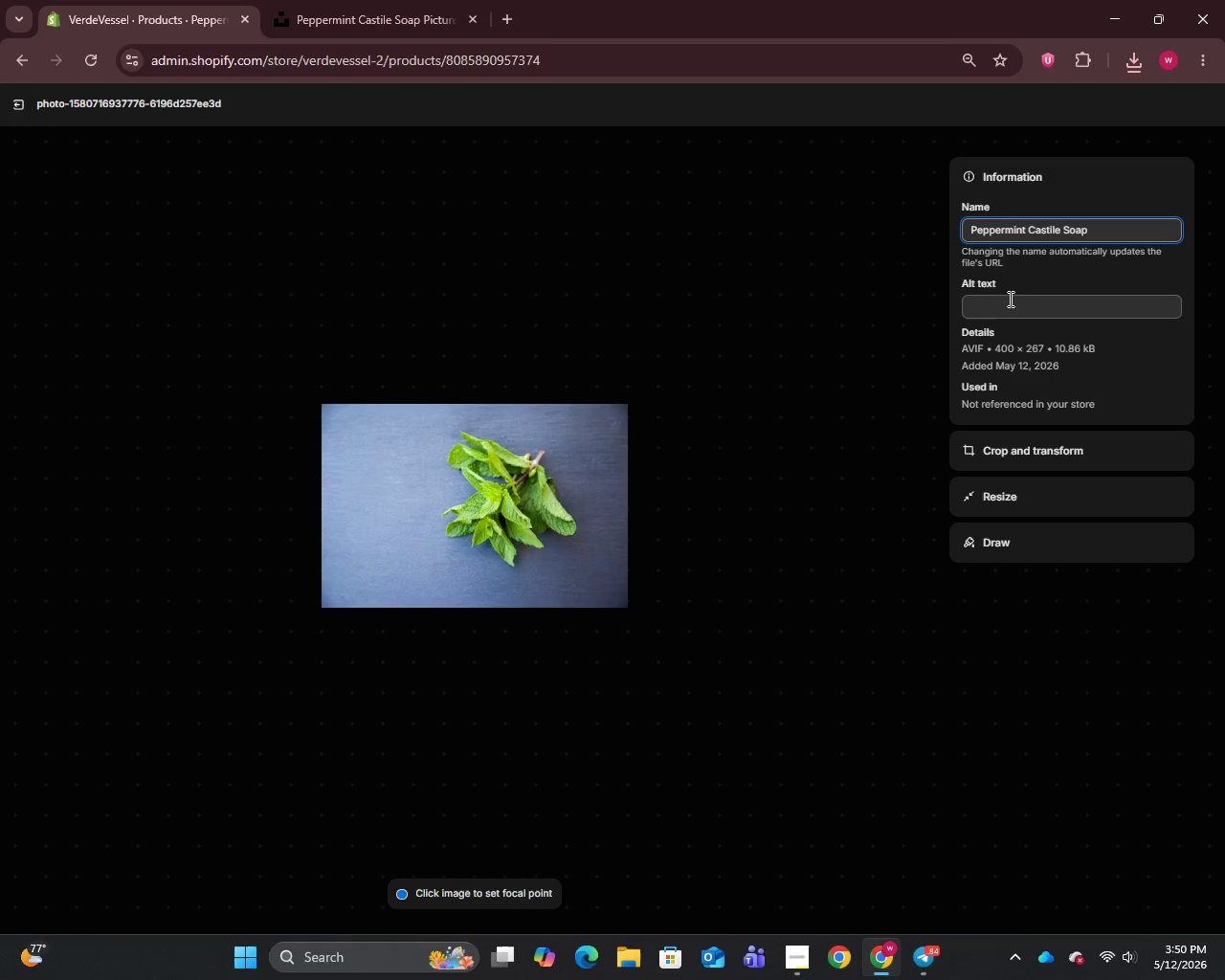 
left_click([1006, 300])
 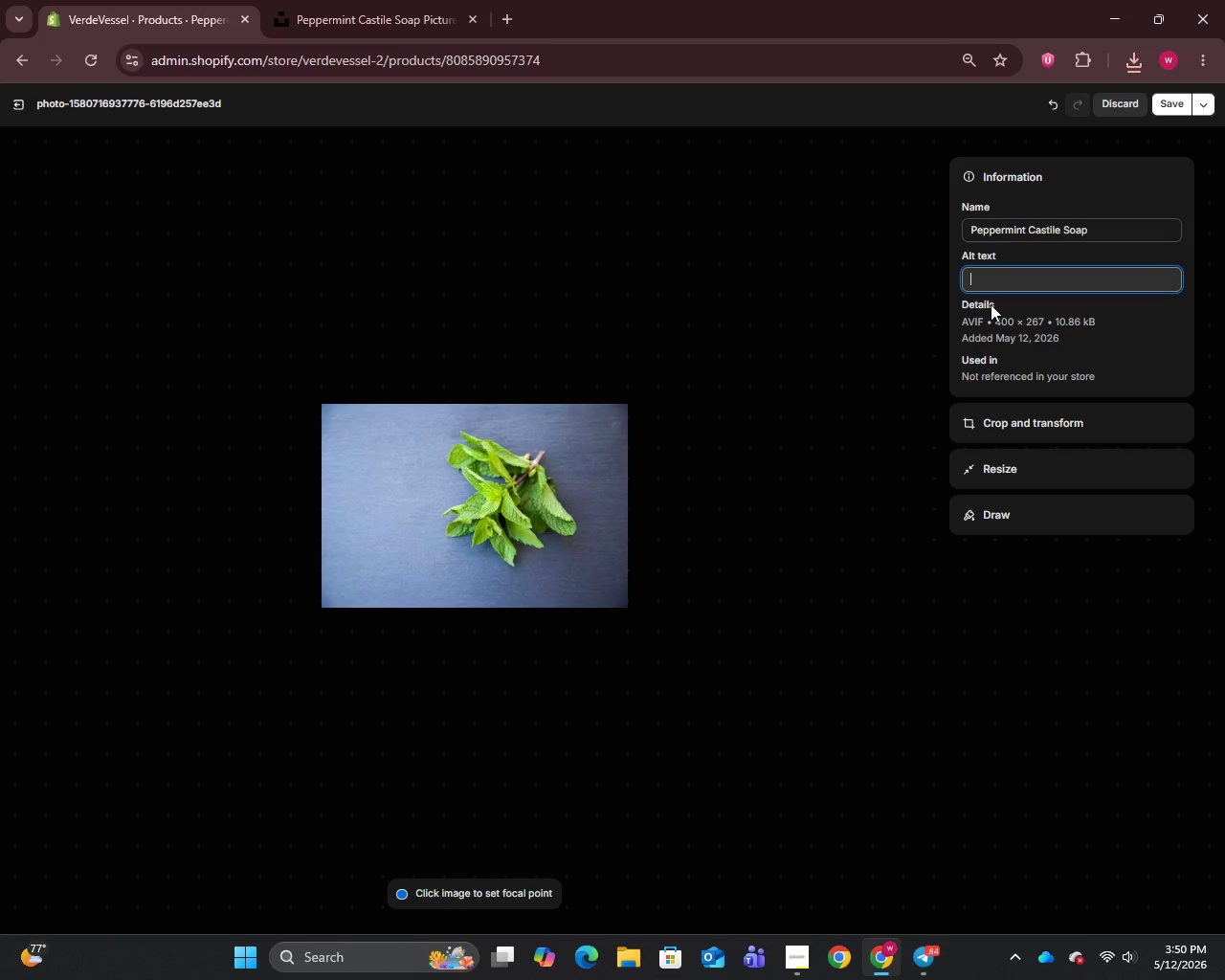 
wait(10.38)
 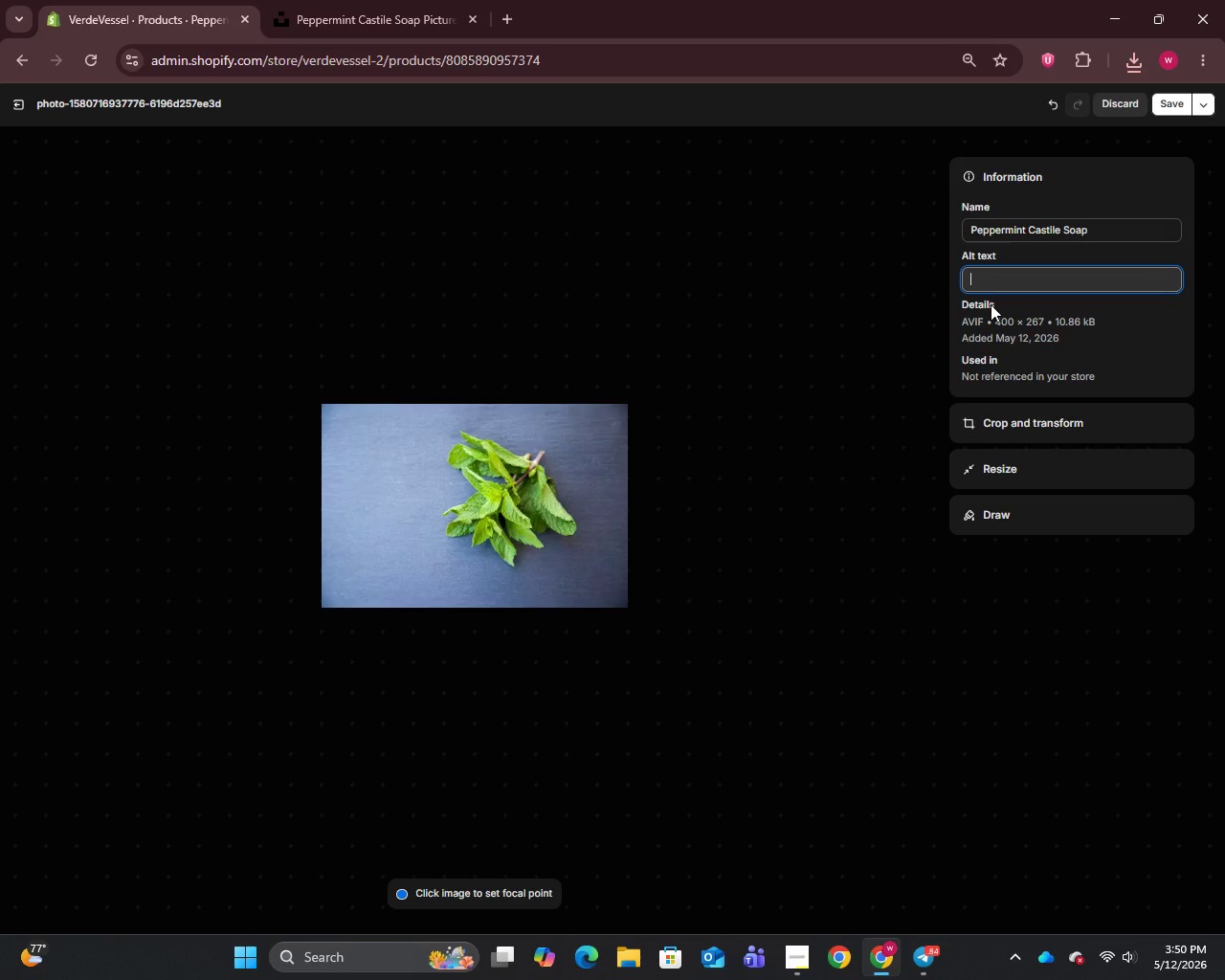 
type(Peppermint castile )
 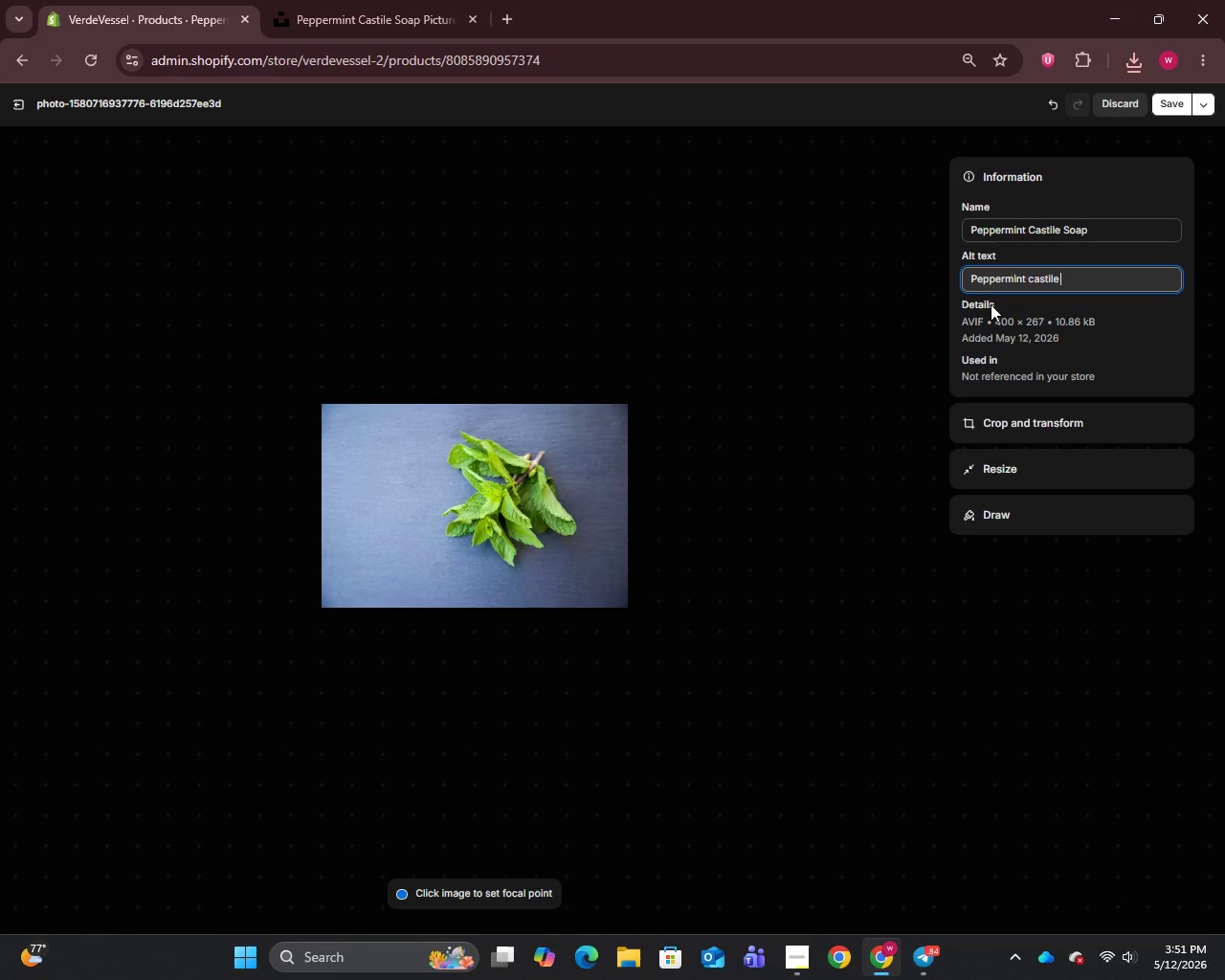 
wait(6.0)
 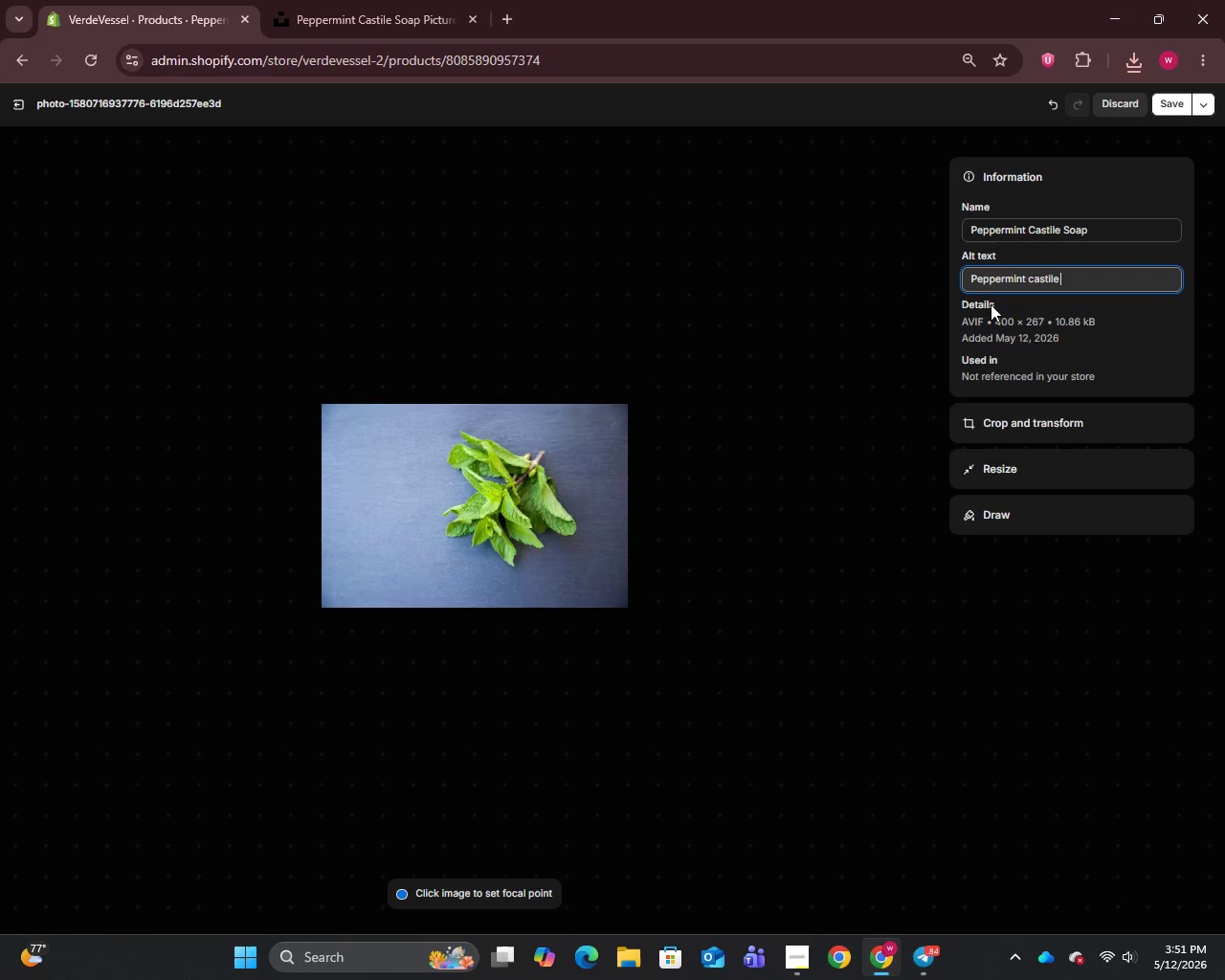 
type(soap biodegradable bulk refill cleanser)
 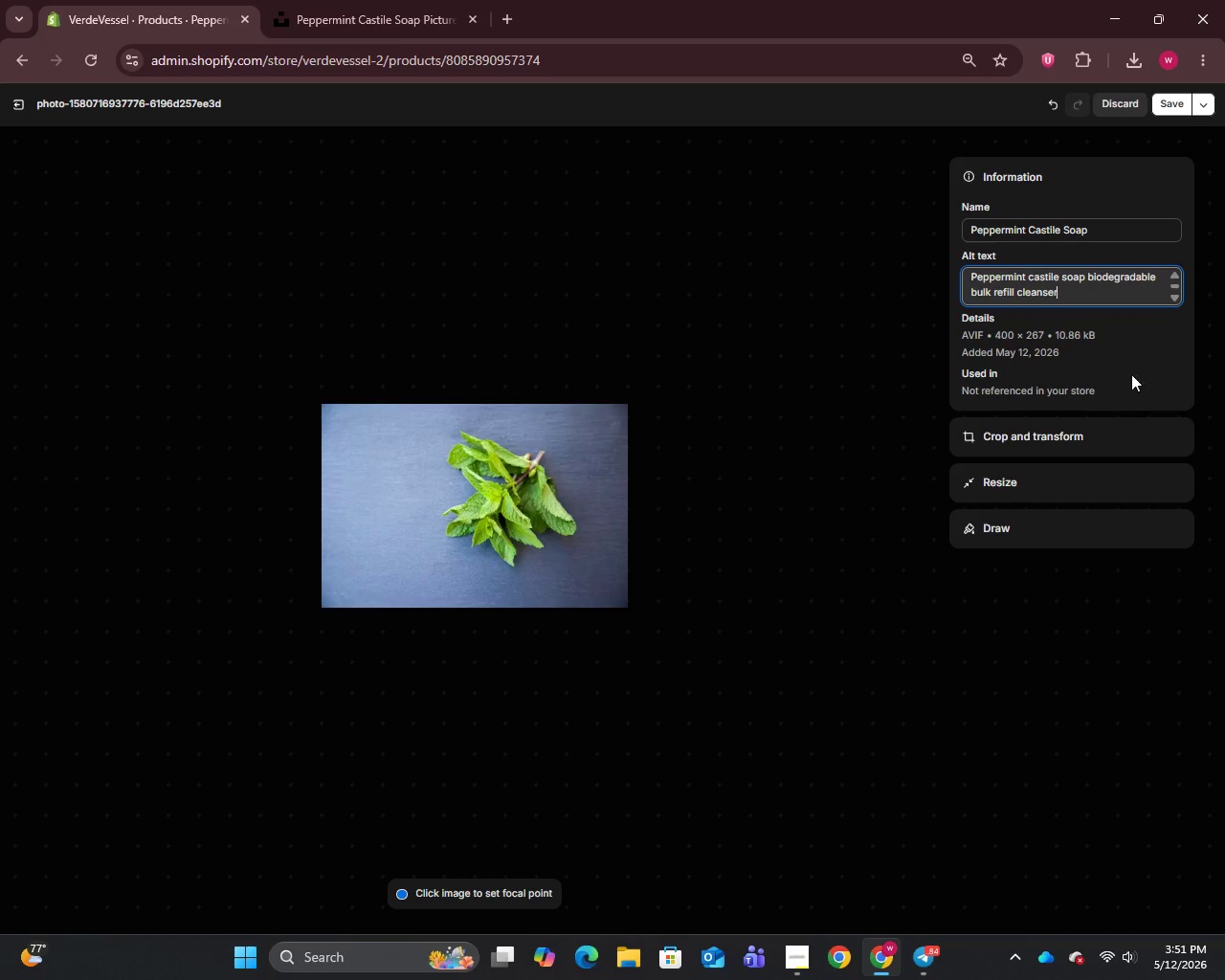 
left_click([1163, 107])
 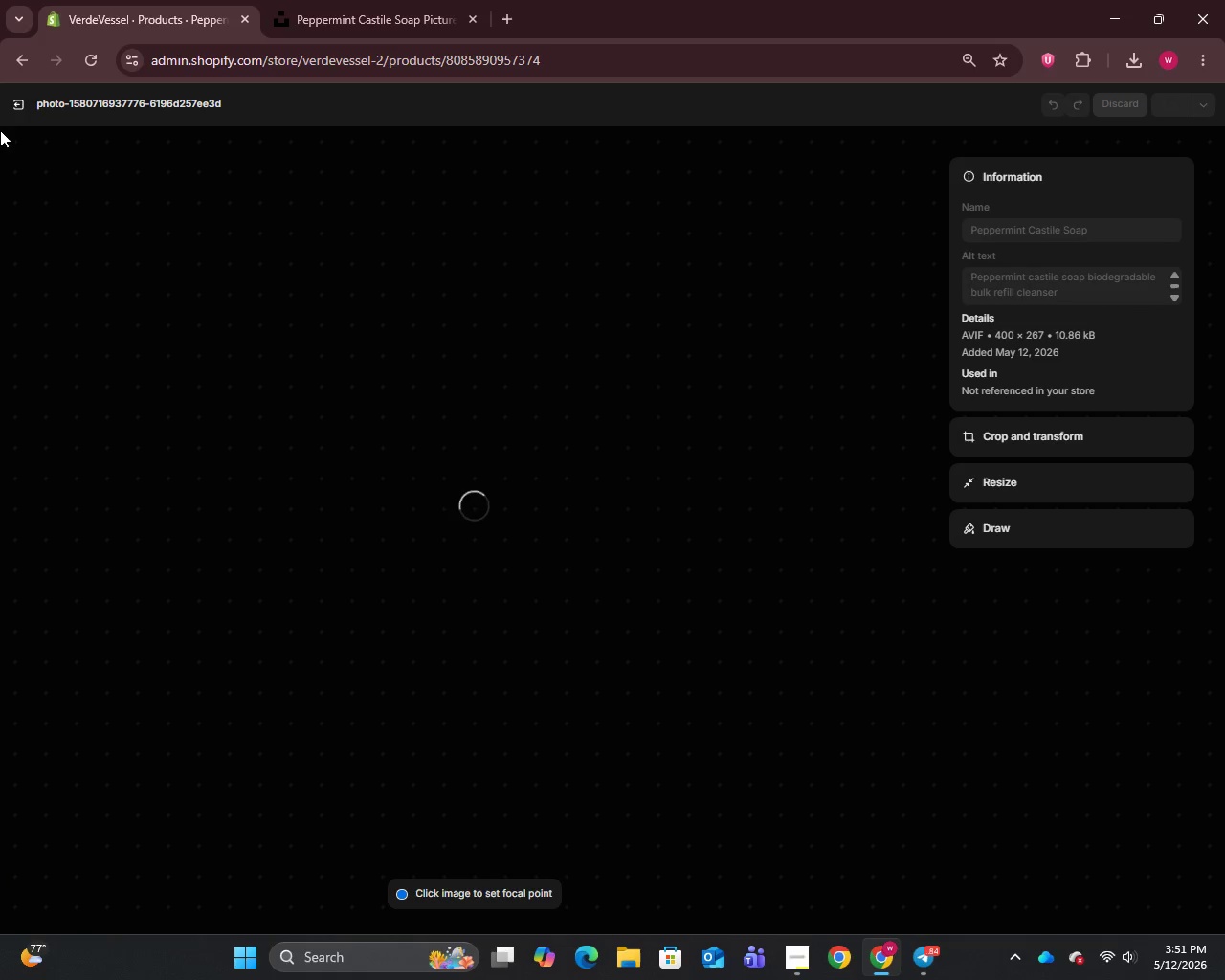 
mouse_move([23, 107])
 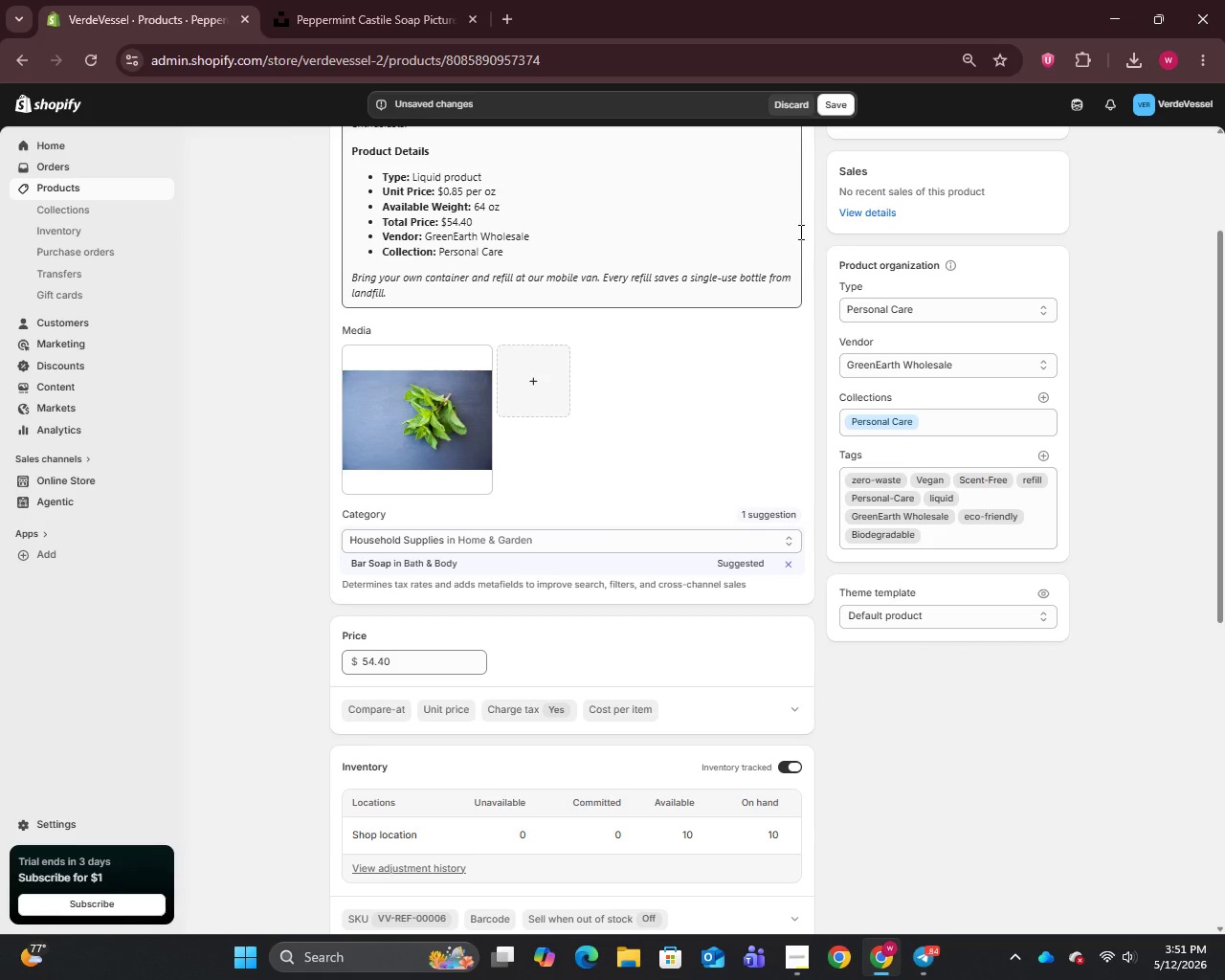 
scroll: coordinate [786, 400], scroll_direction: up, amount: 2.0
 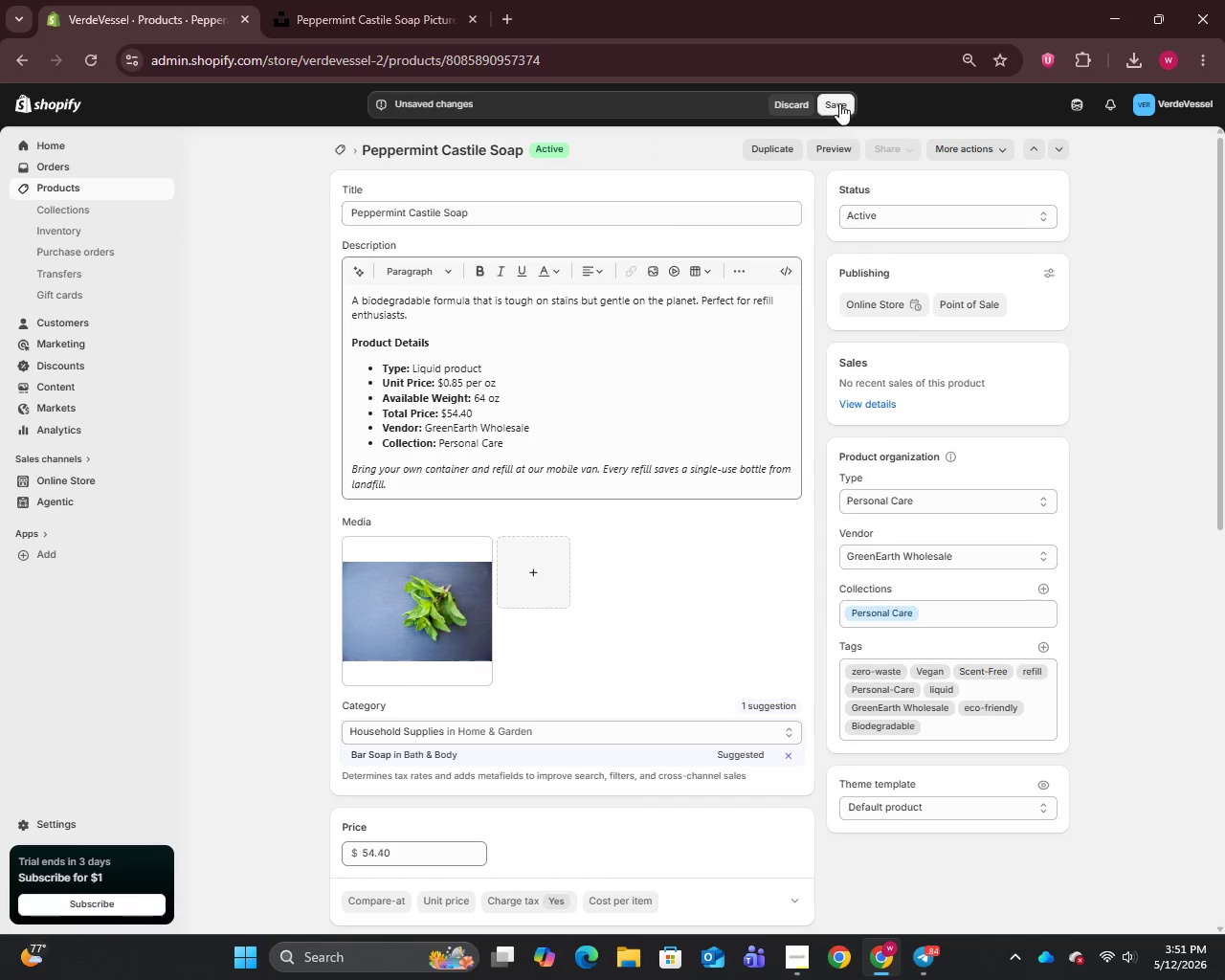 
left_click([838, 103])
 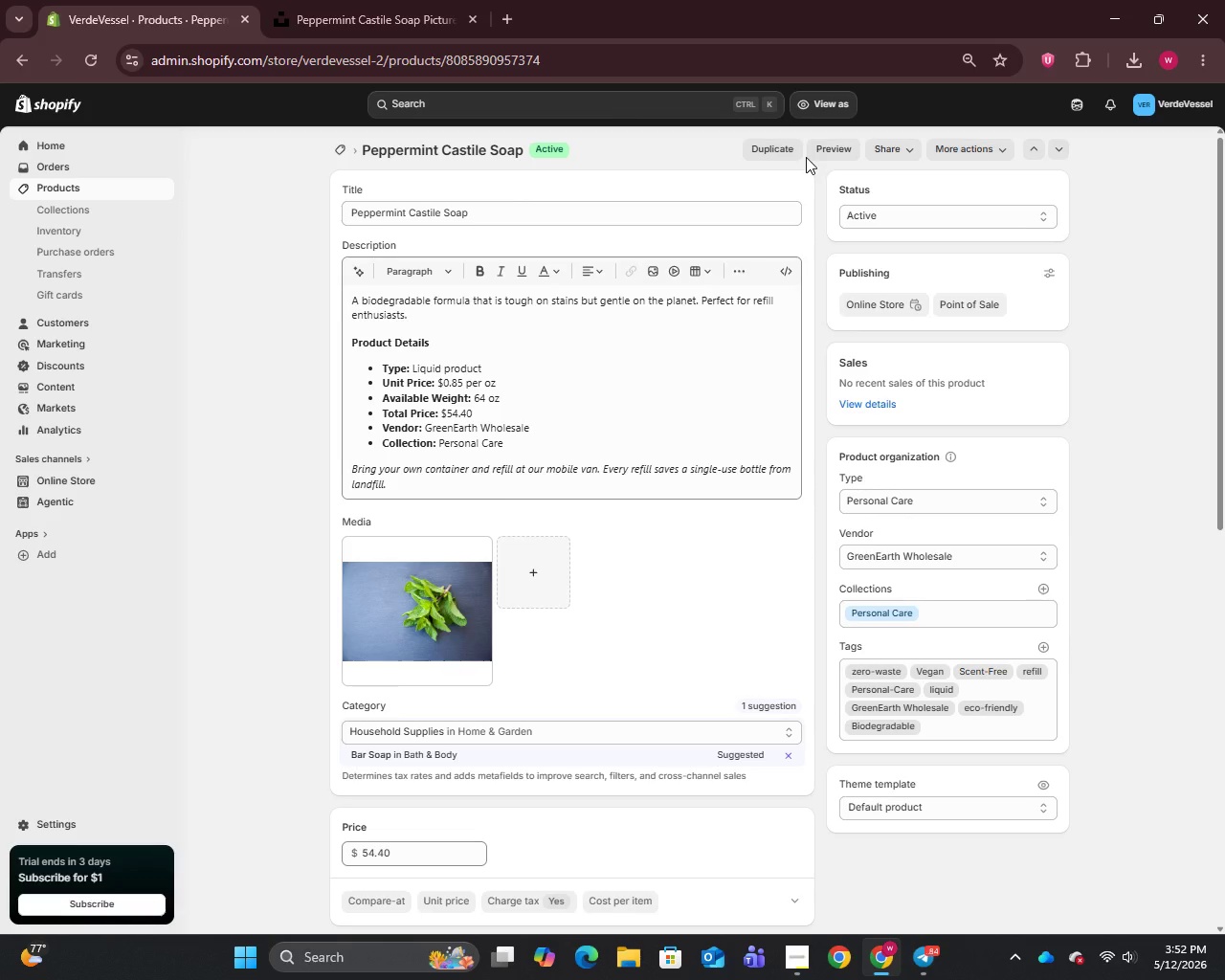 
wait(16.89)
 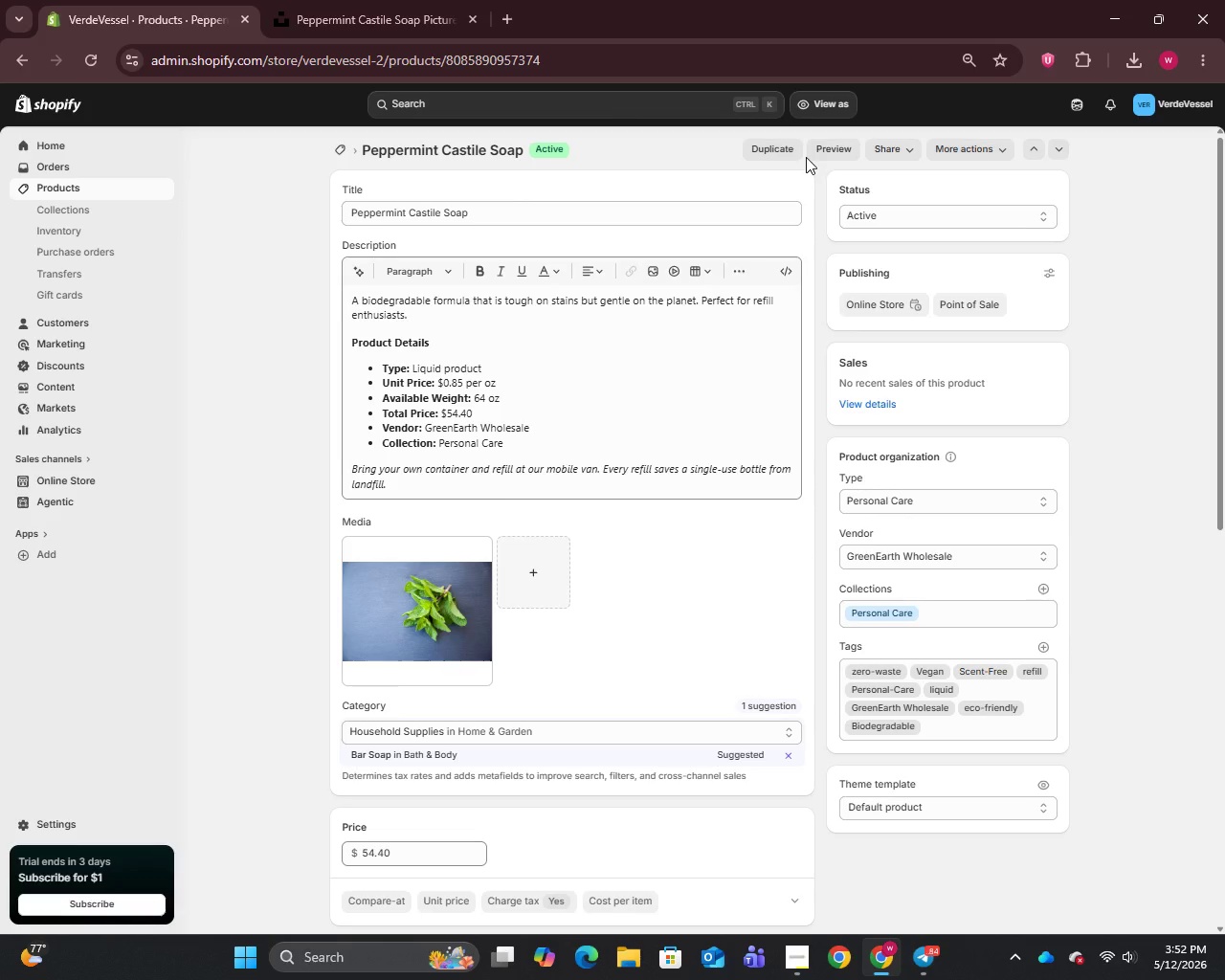 
left_click([48, 193])
 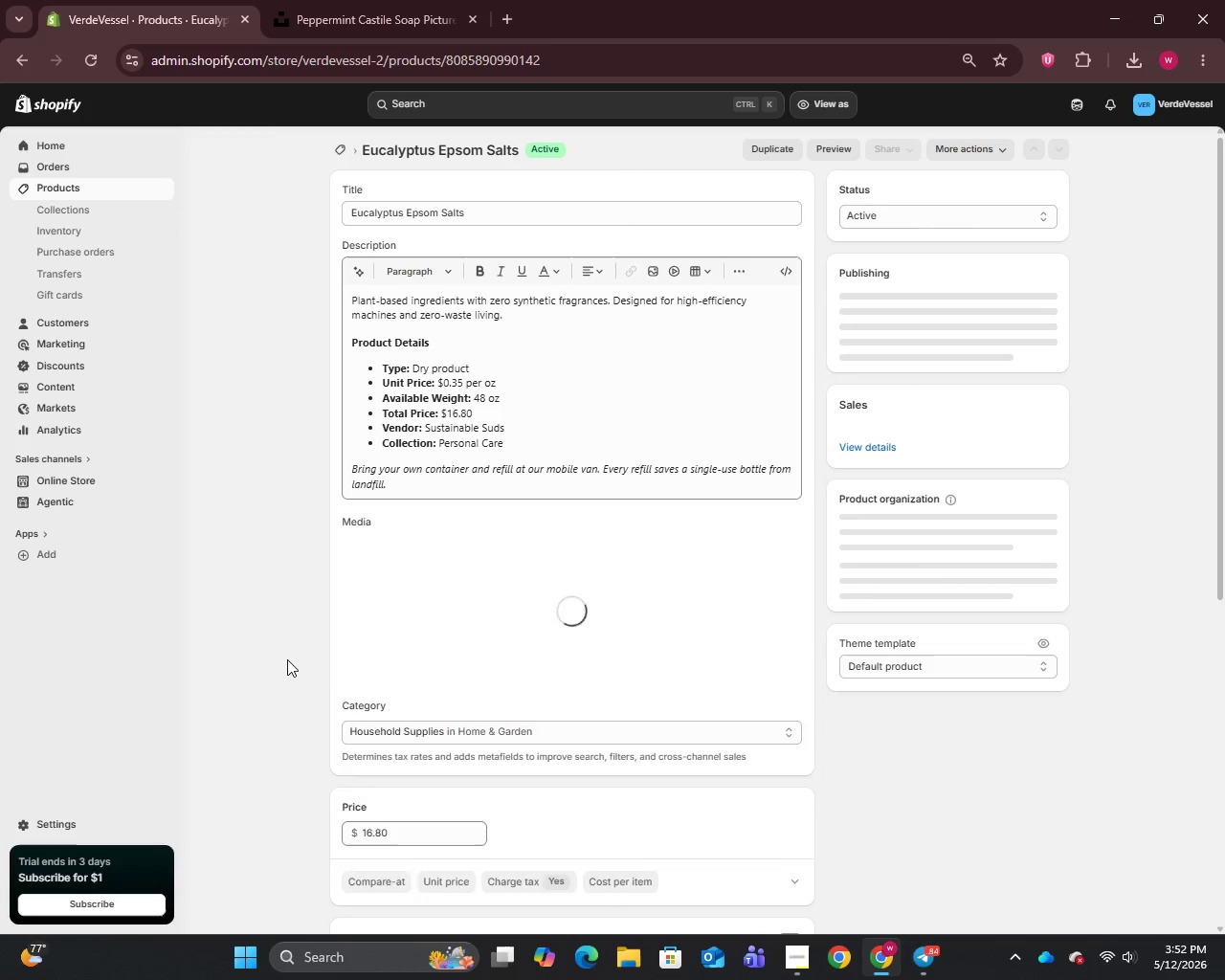 
wait(6.45)
 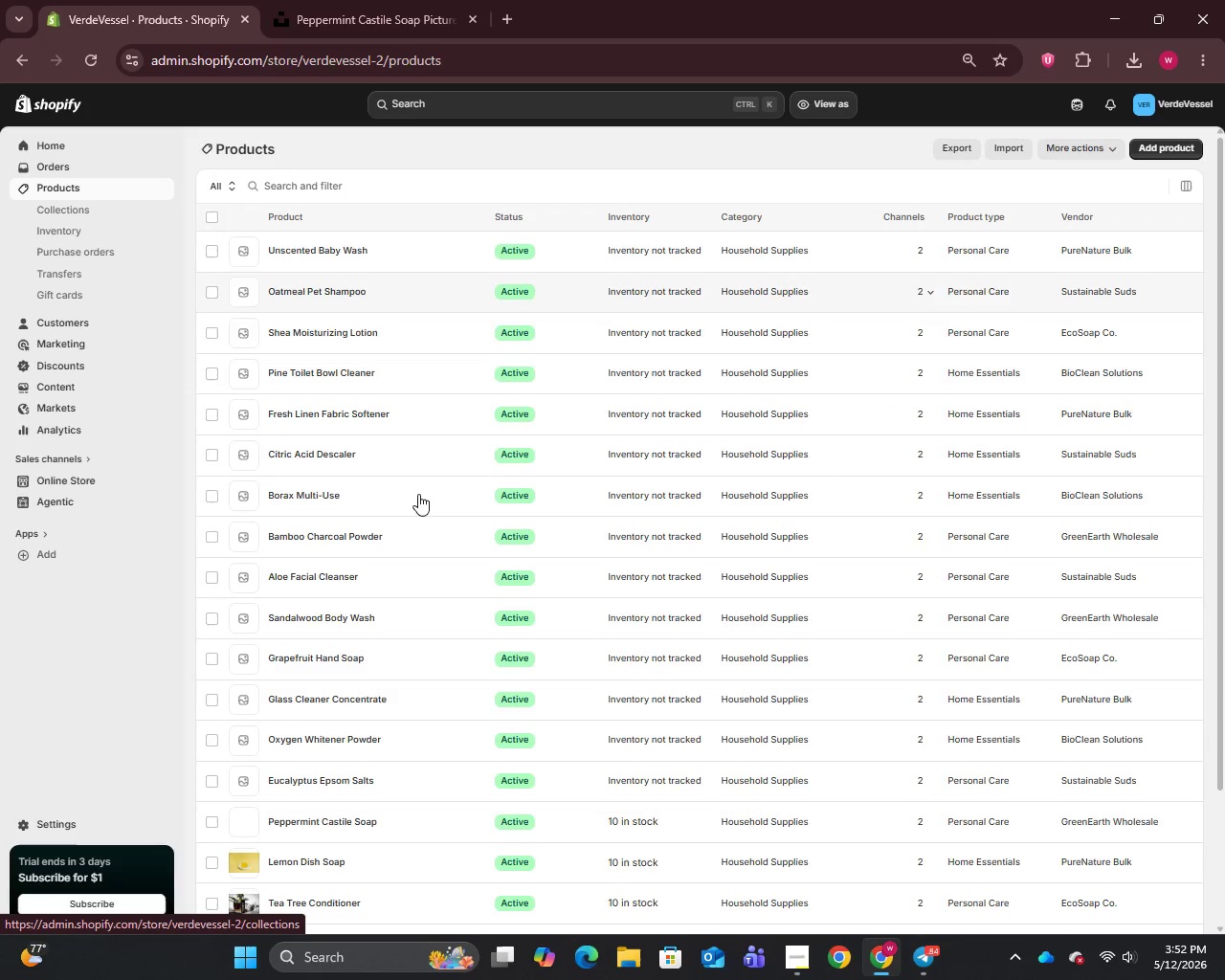 
left_click([483, 214])
 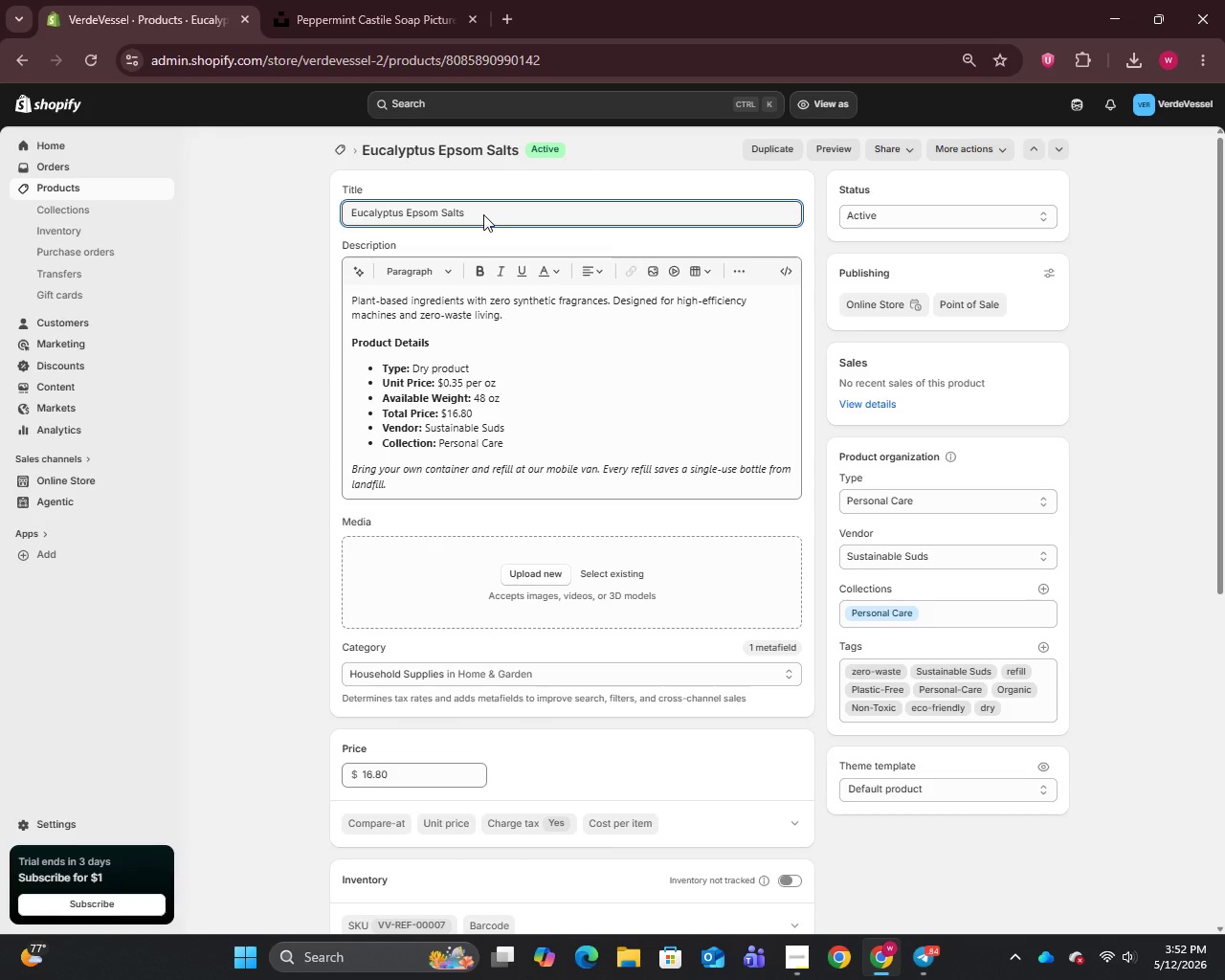 
key(Control+A)
 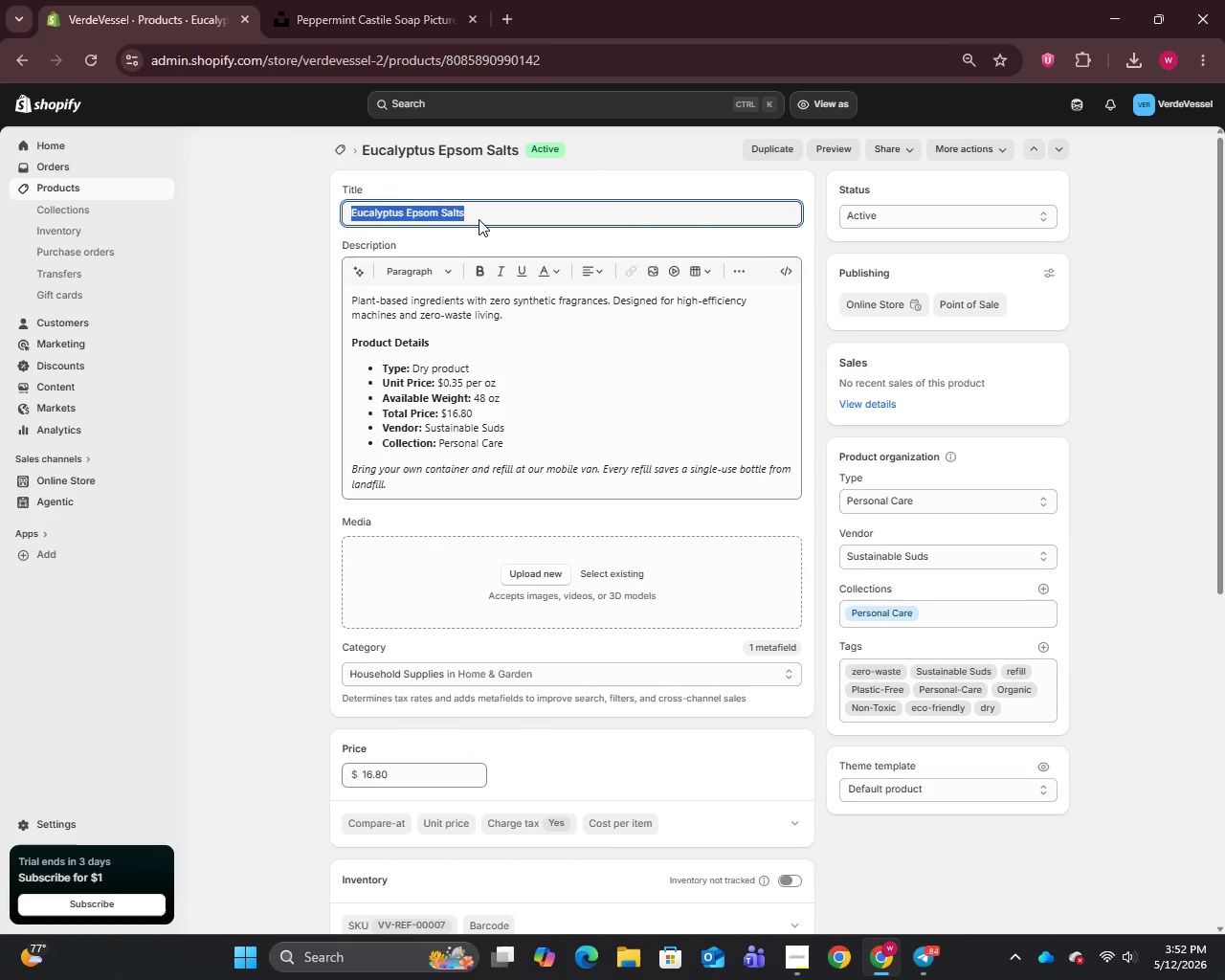 
key(Control+C)
 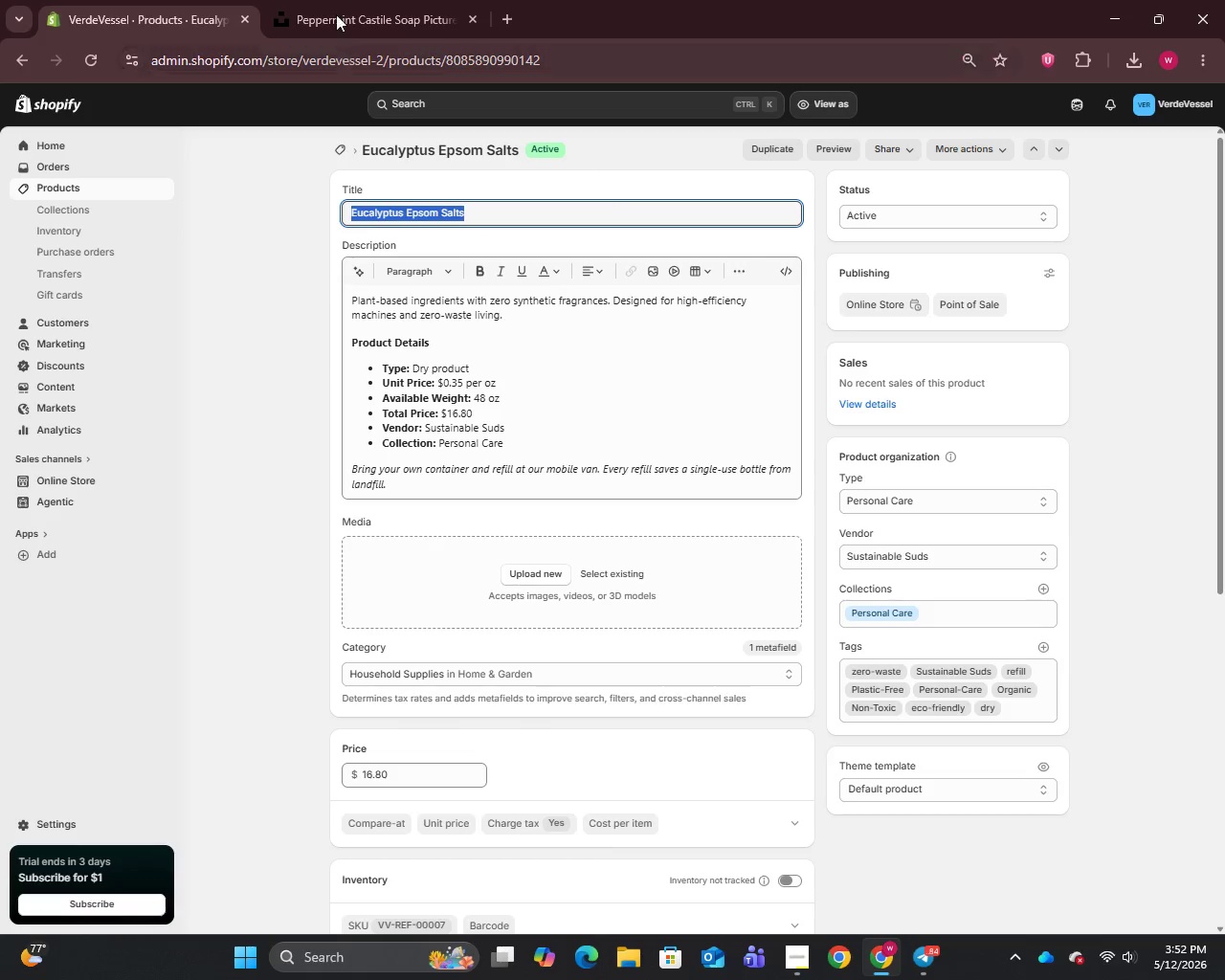 
left_click([334, 0])
 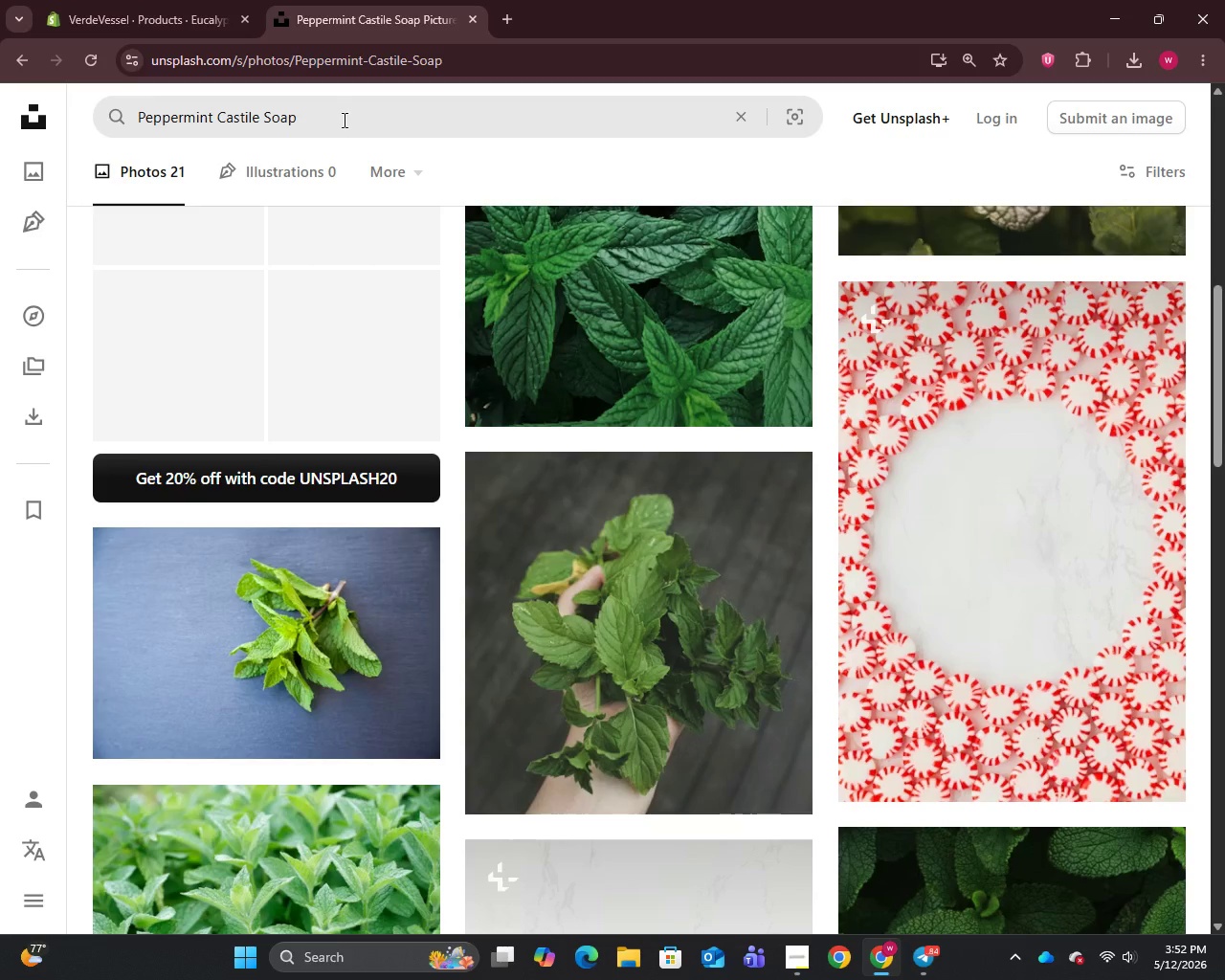 
left_click([343, 121])
 